 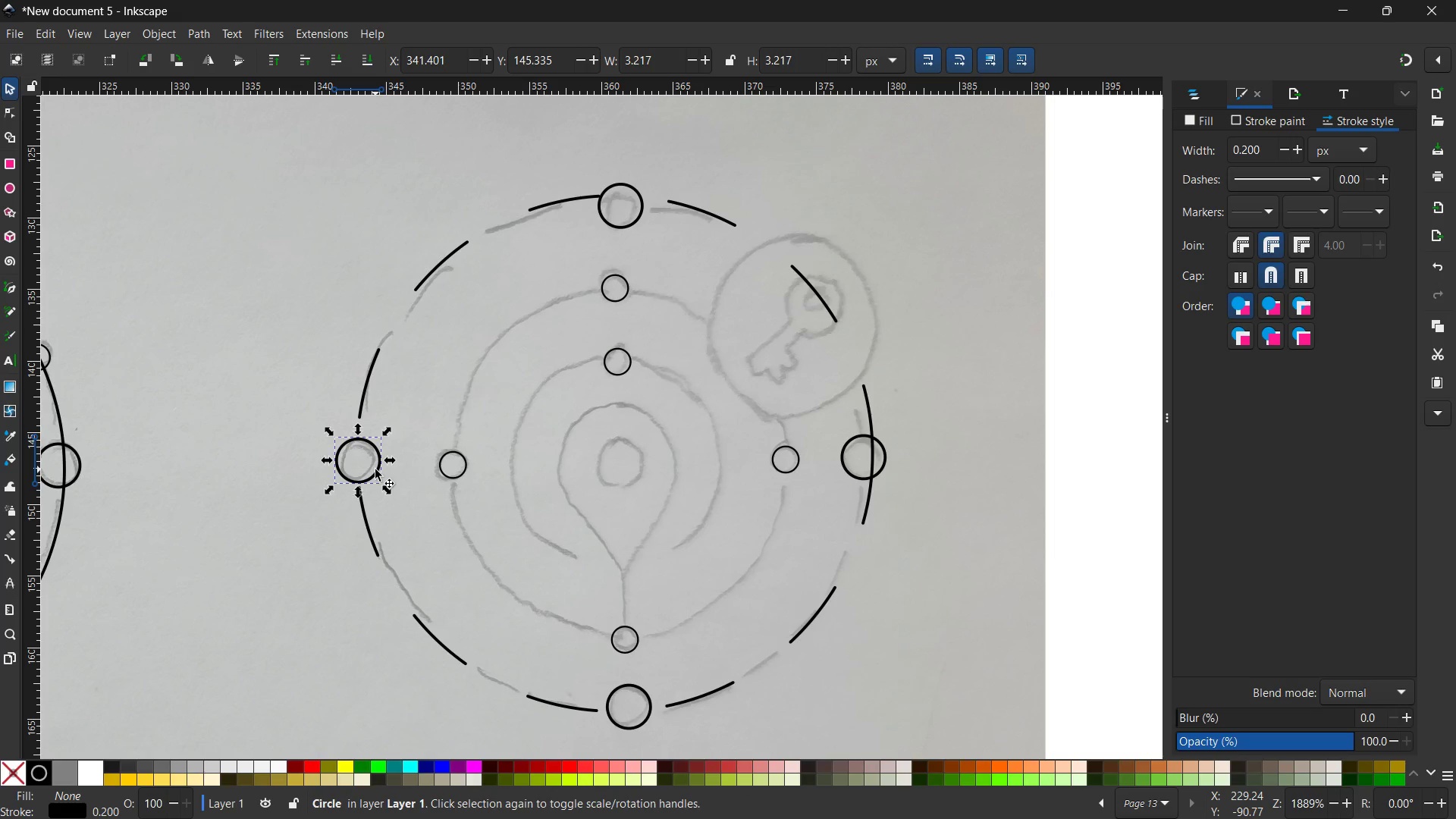 
key(Control+V)
 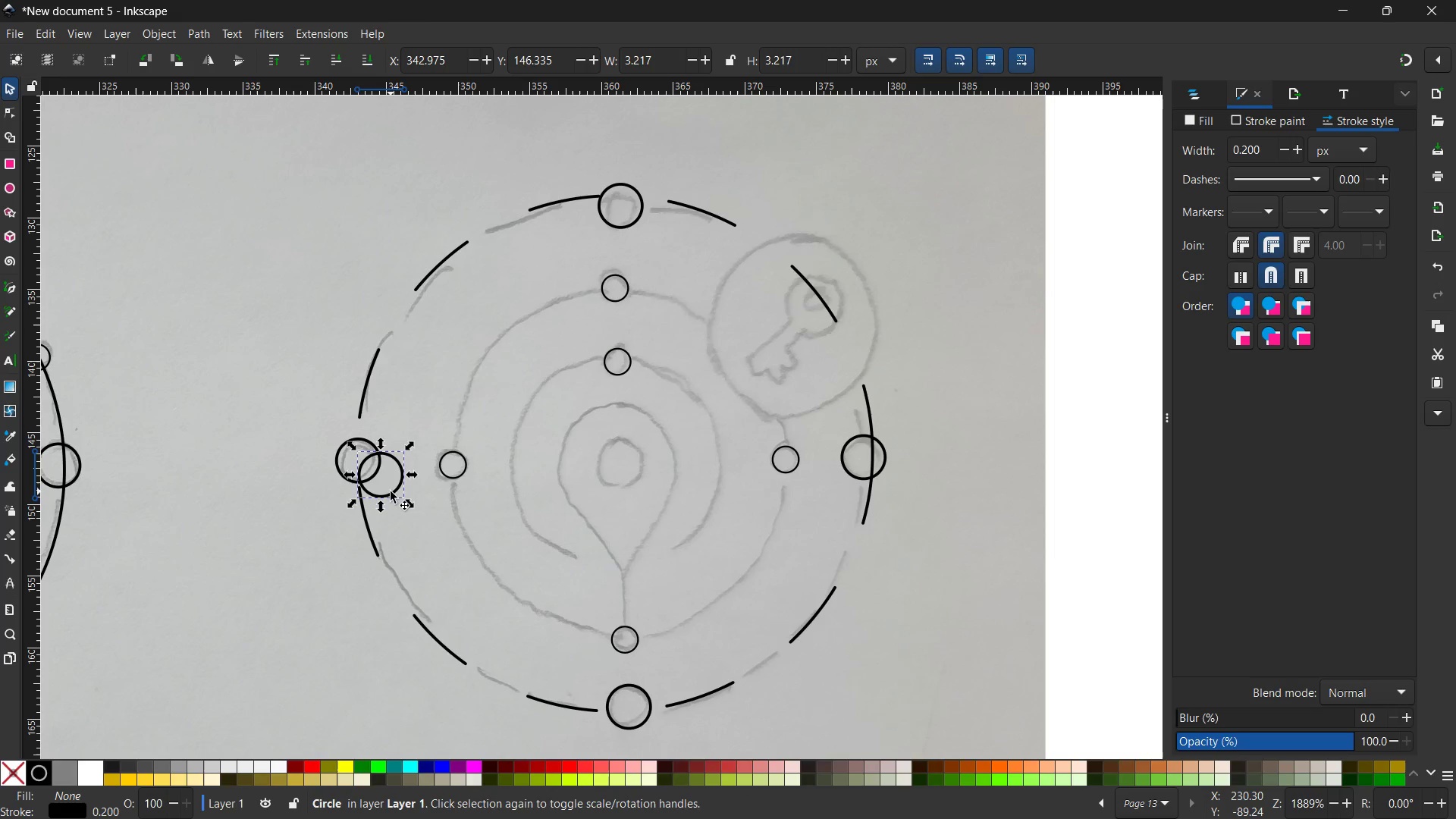 
left_click_drag(start_coordinate=[391, 491], to_coordinate=[636, 482])
 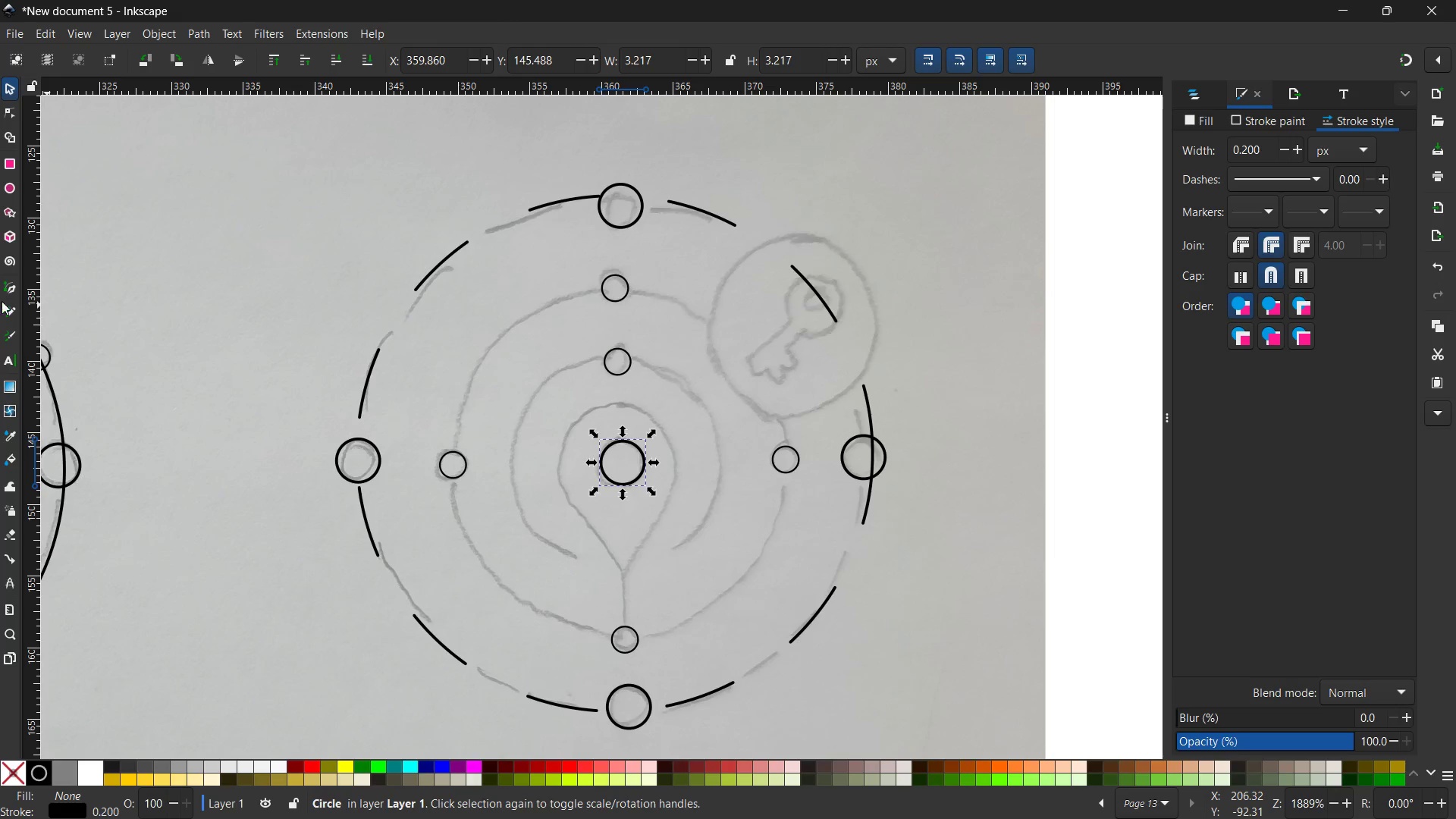 
left_click([9, 293])
 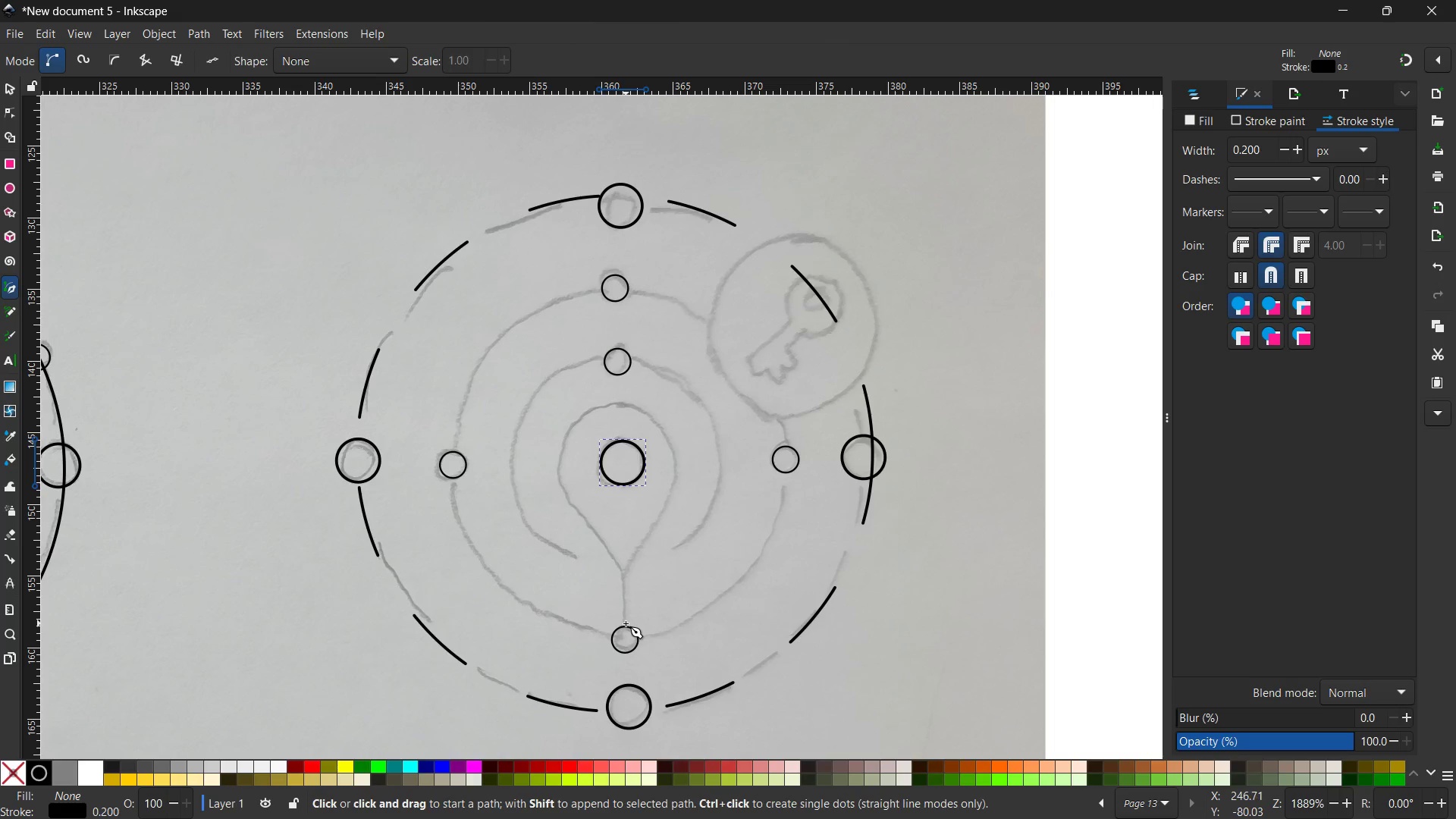 
left_click([625, 625])
 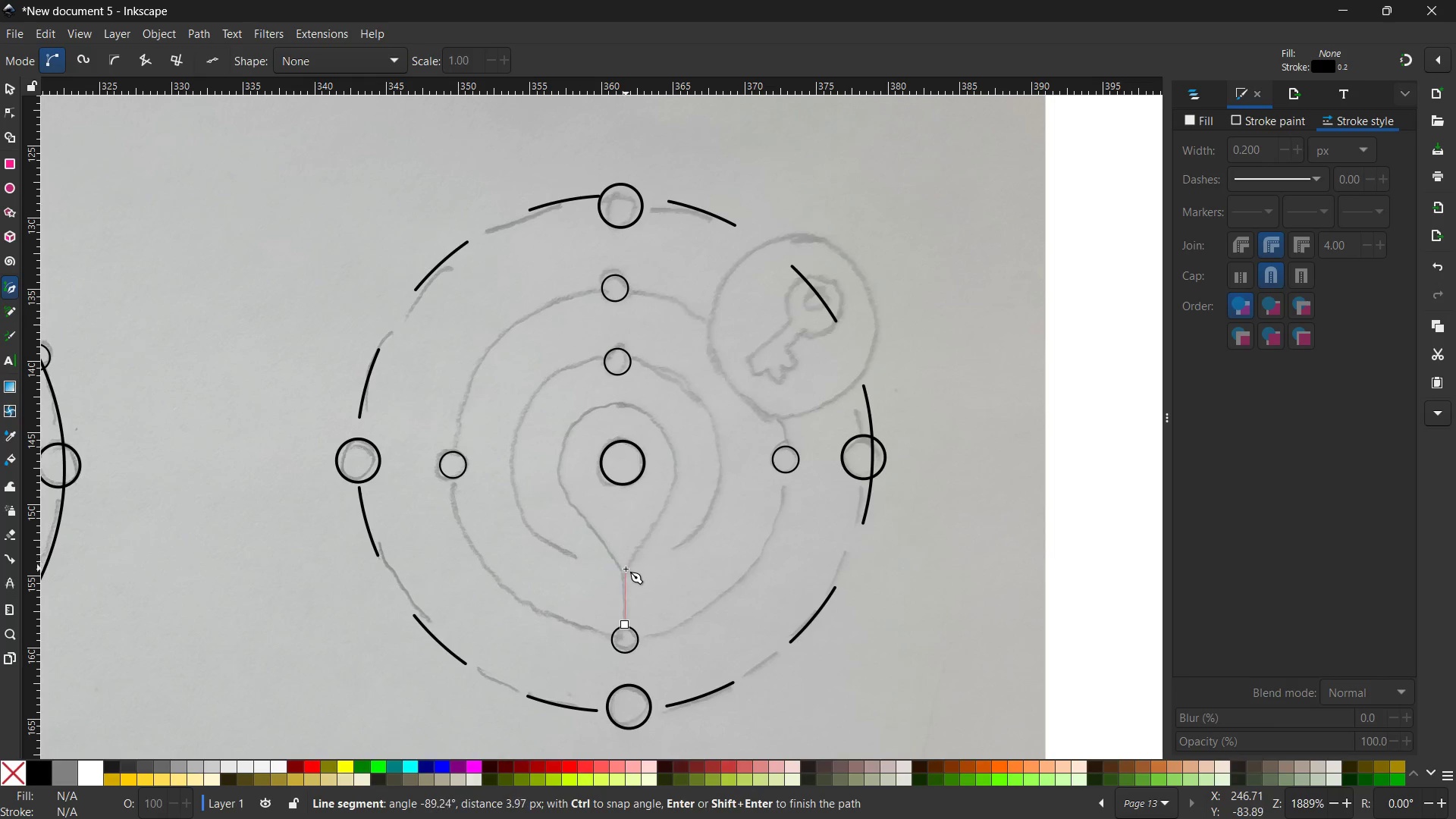 
left_click([623, 572])
 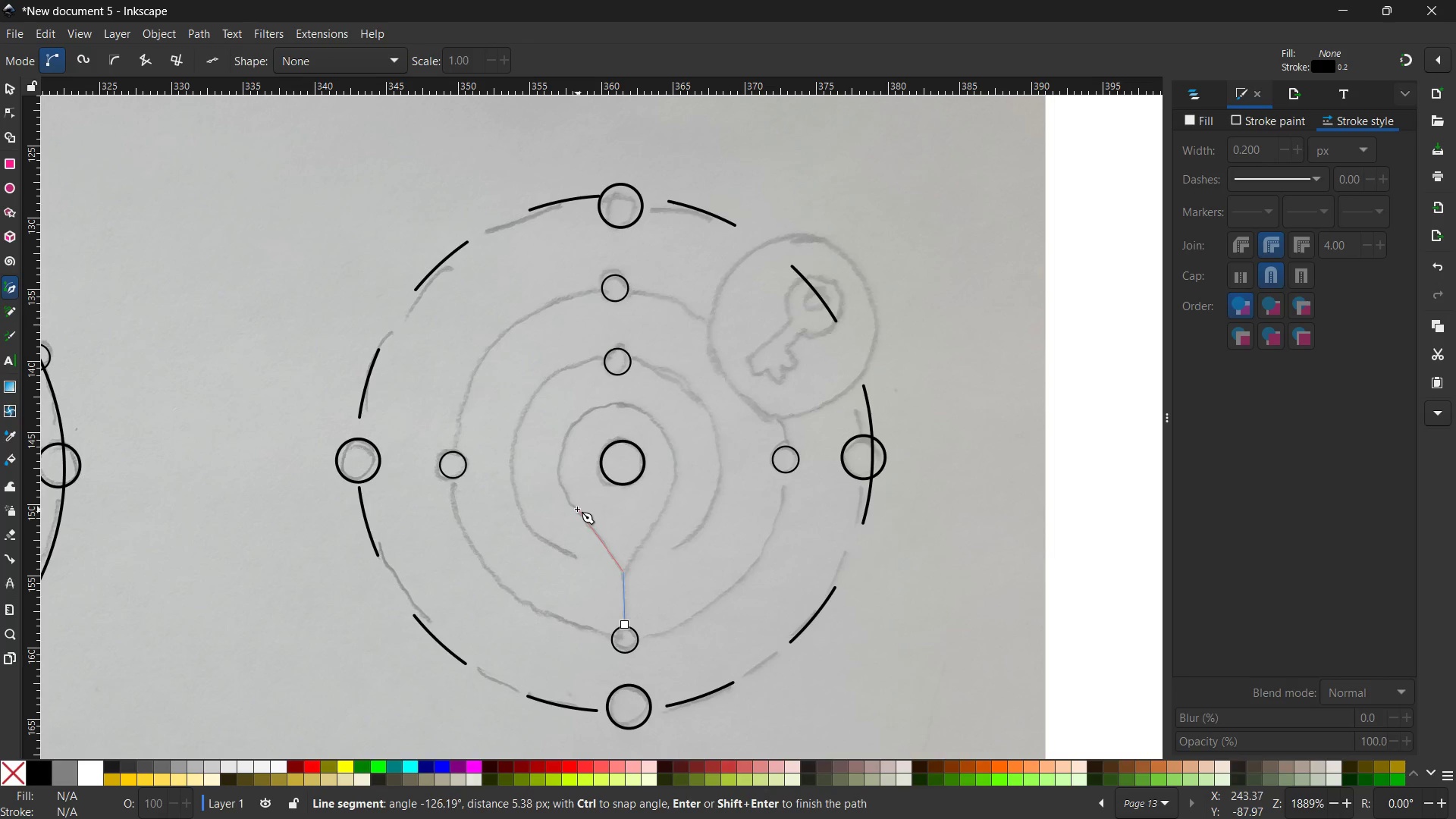 
left_click([574, 508])
 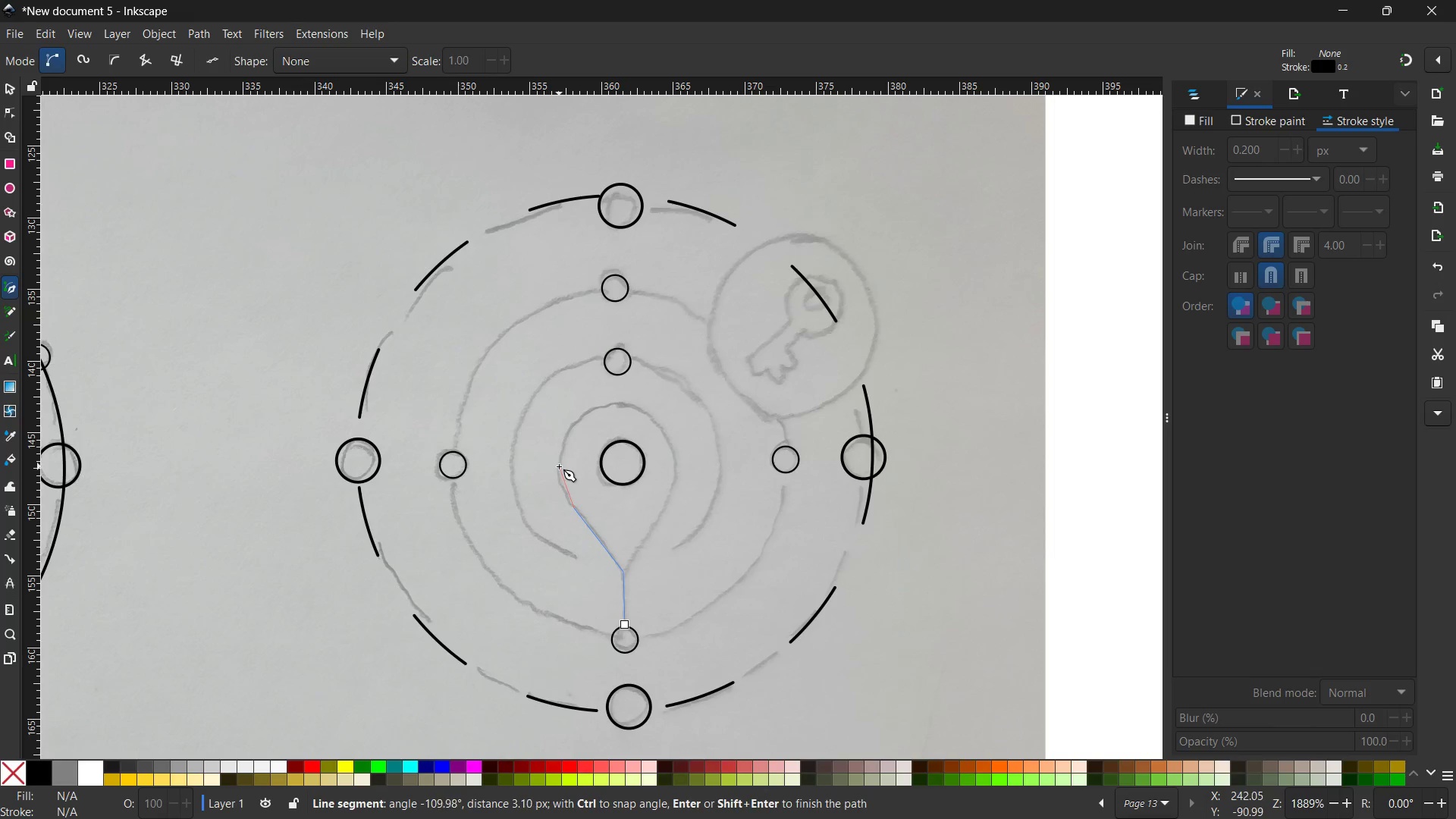 
left_click([559, 466])
 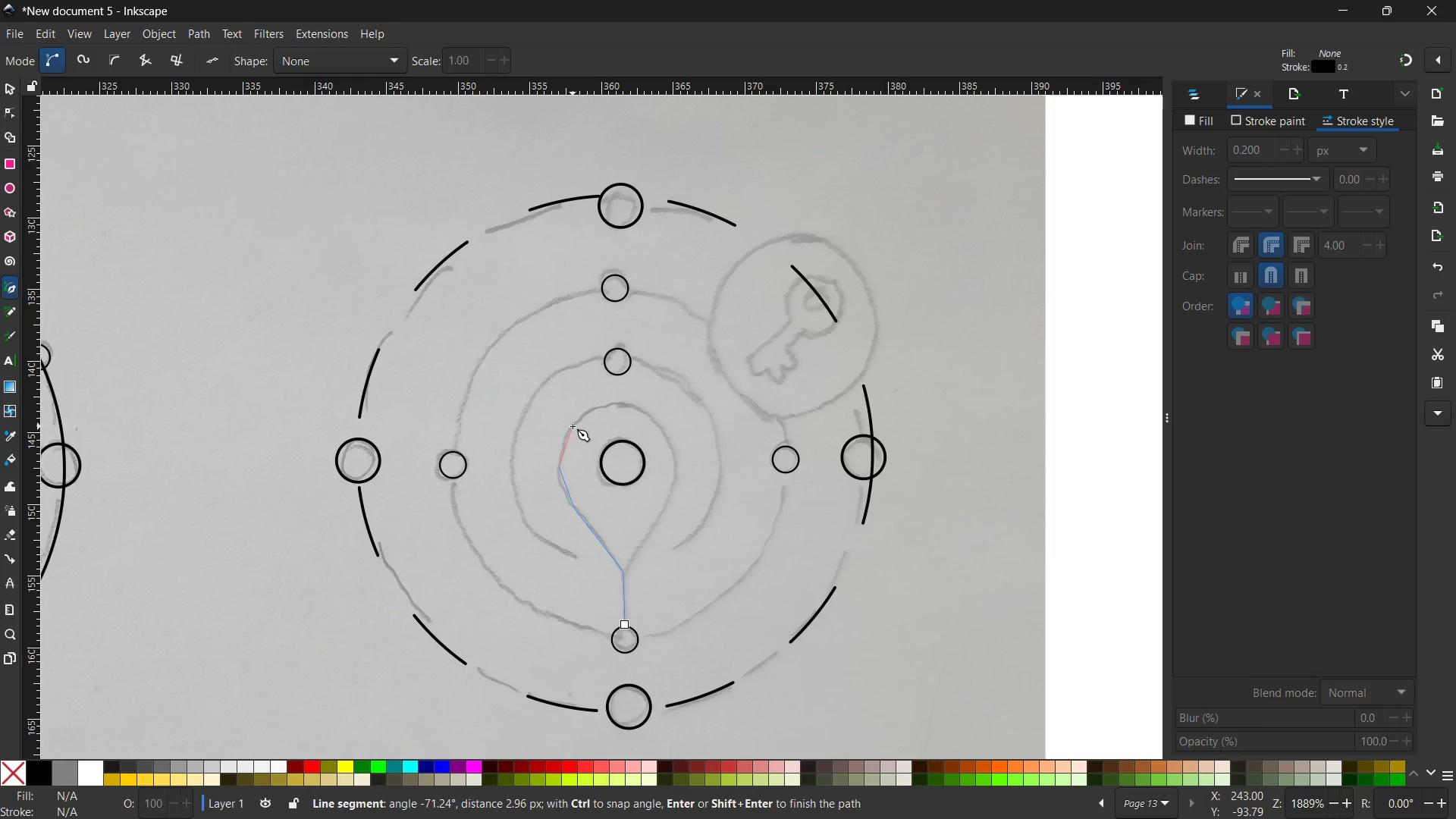 
left_click([573, 426])
 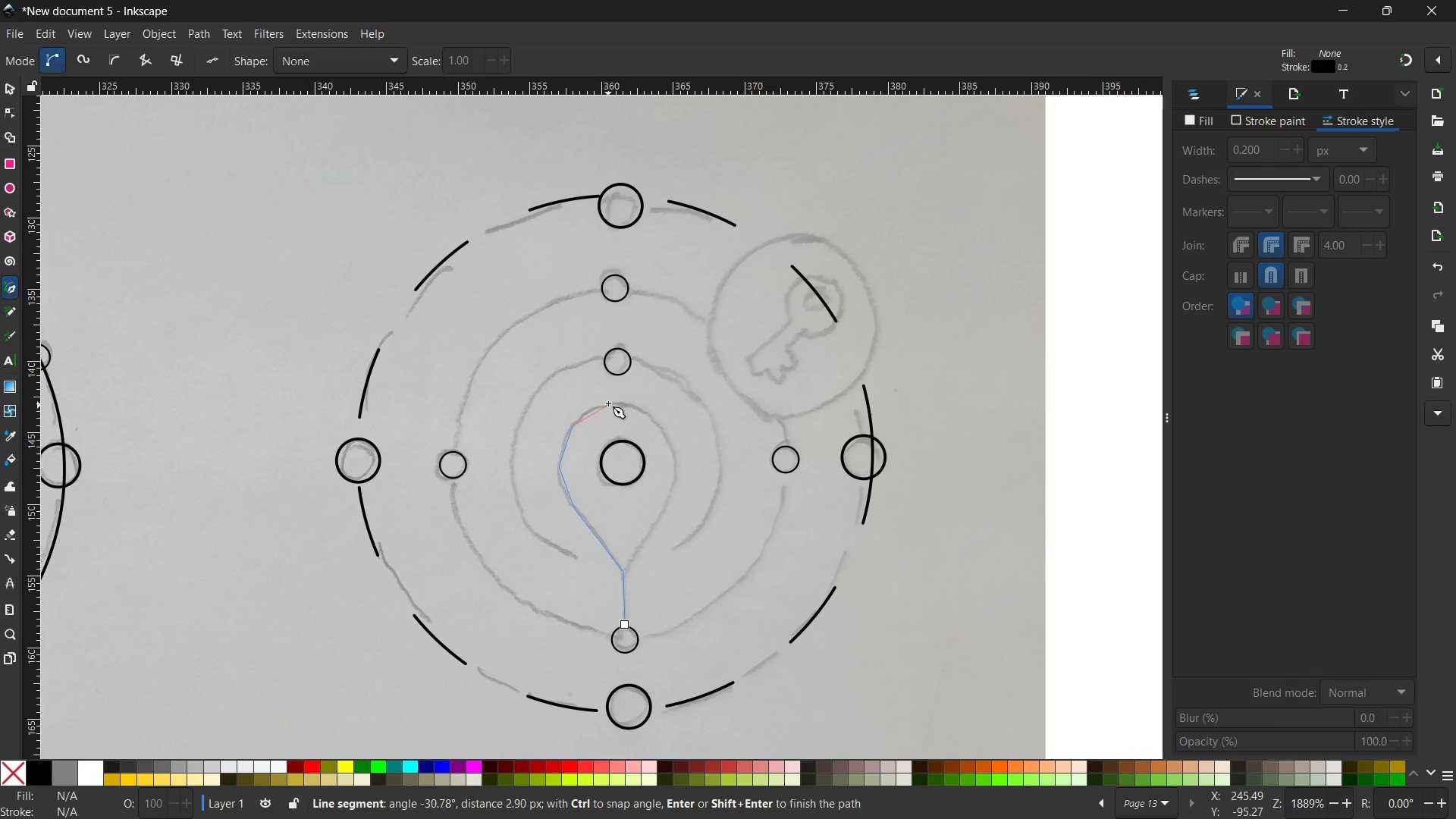 
left_click([607, 403])
 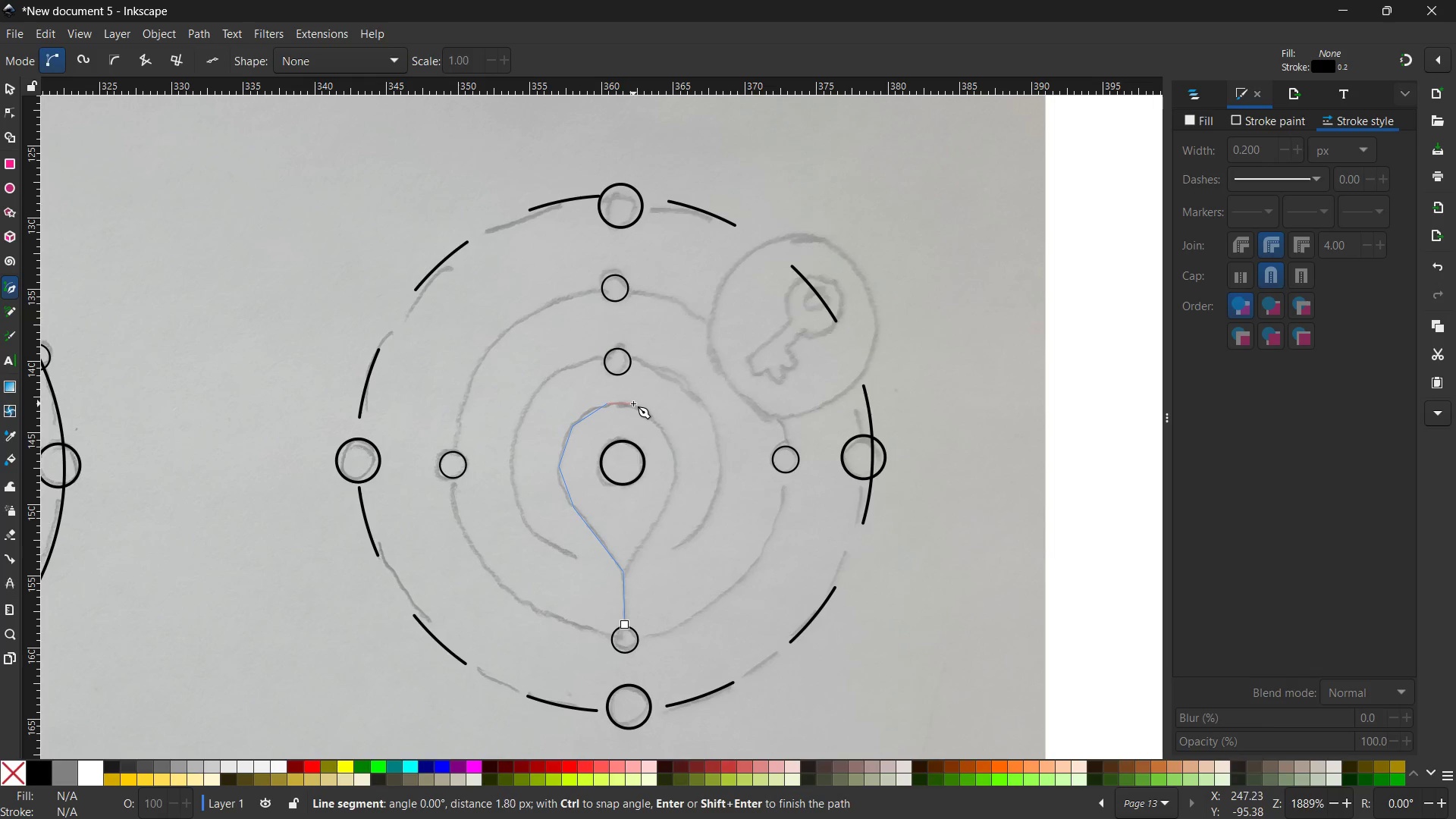 
left_click([634, 403])
 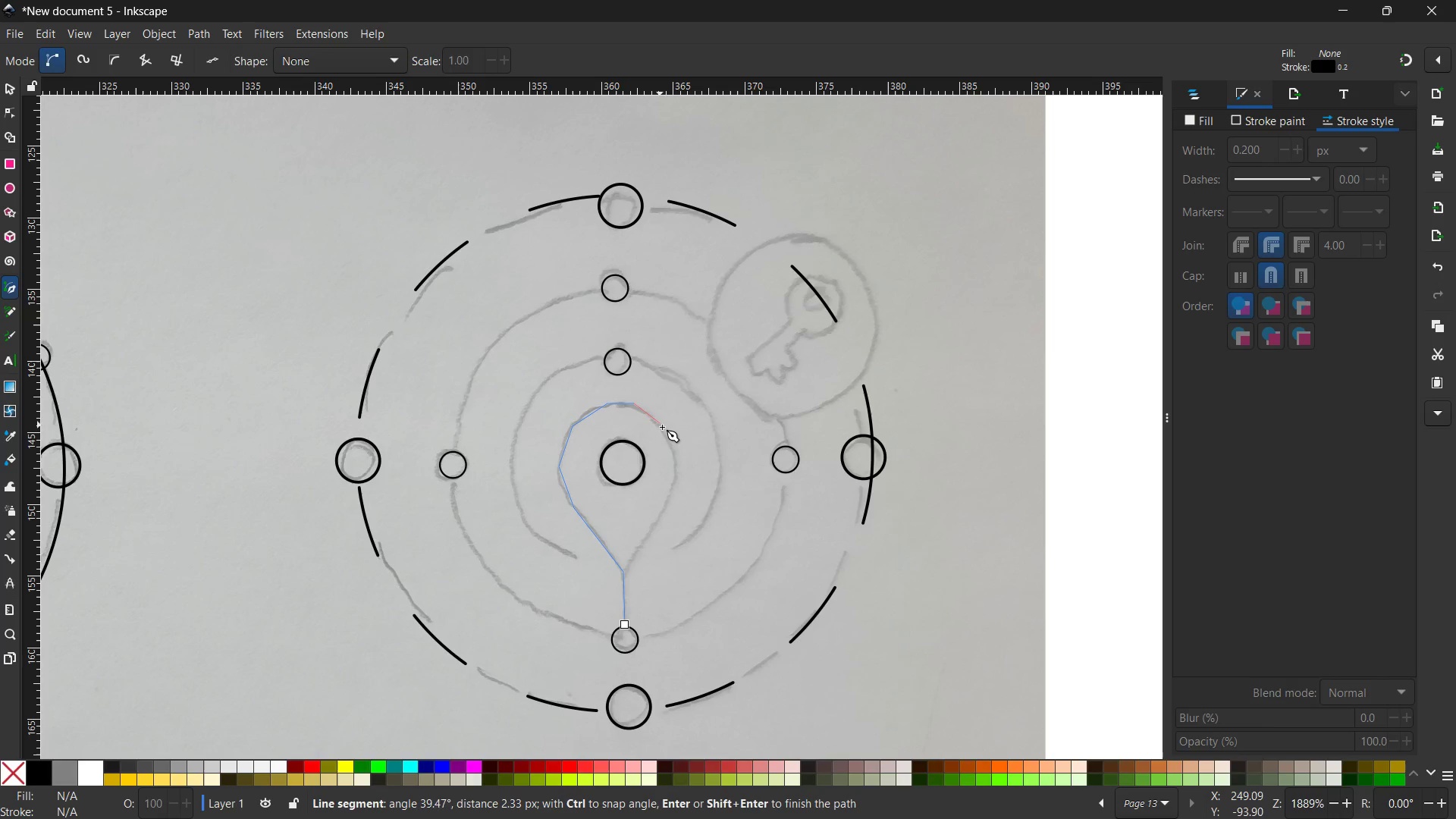 
left_click([663, 433])
 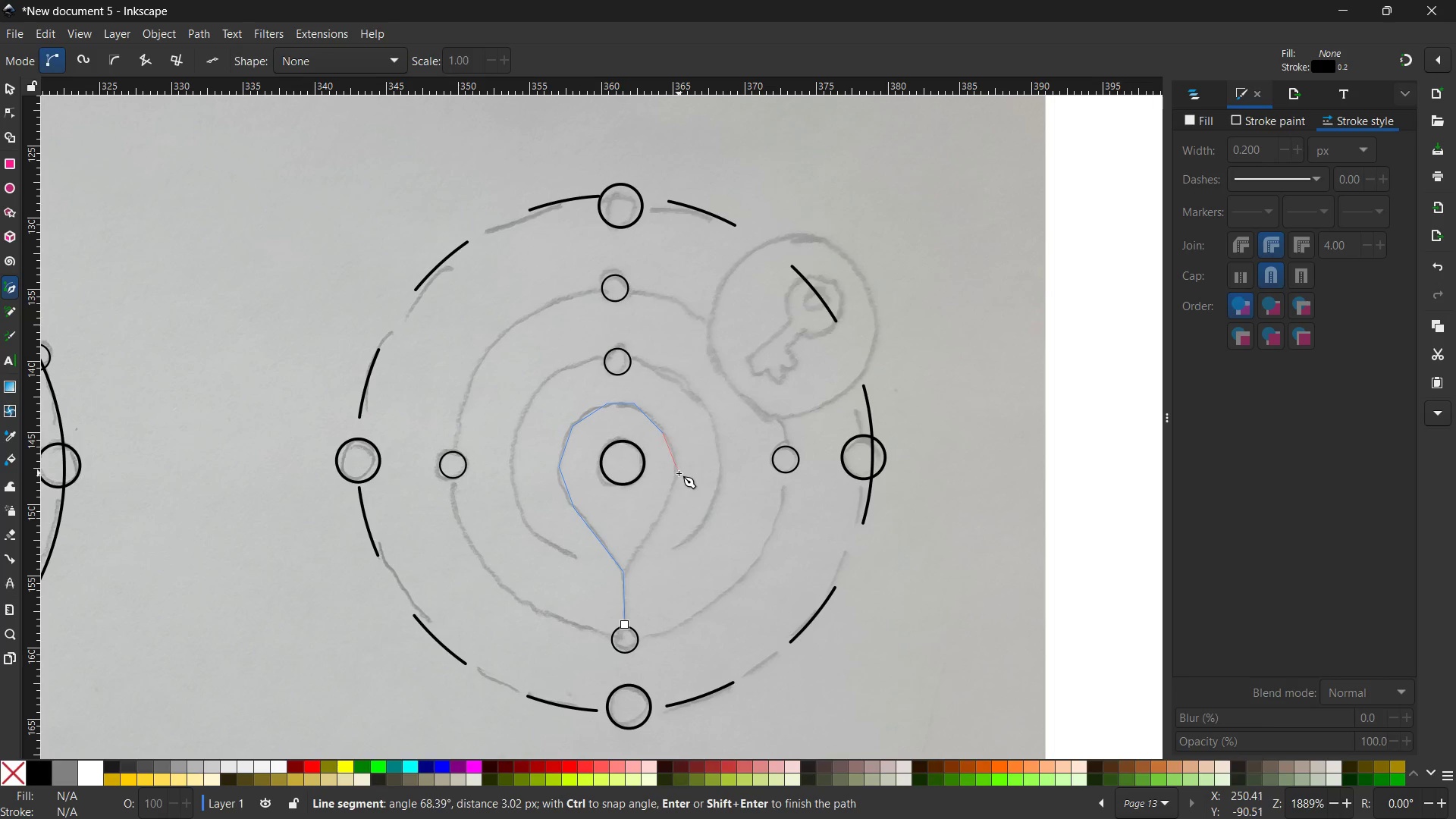 
left_click([678, 474])
 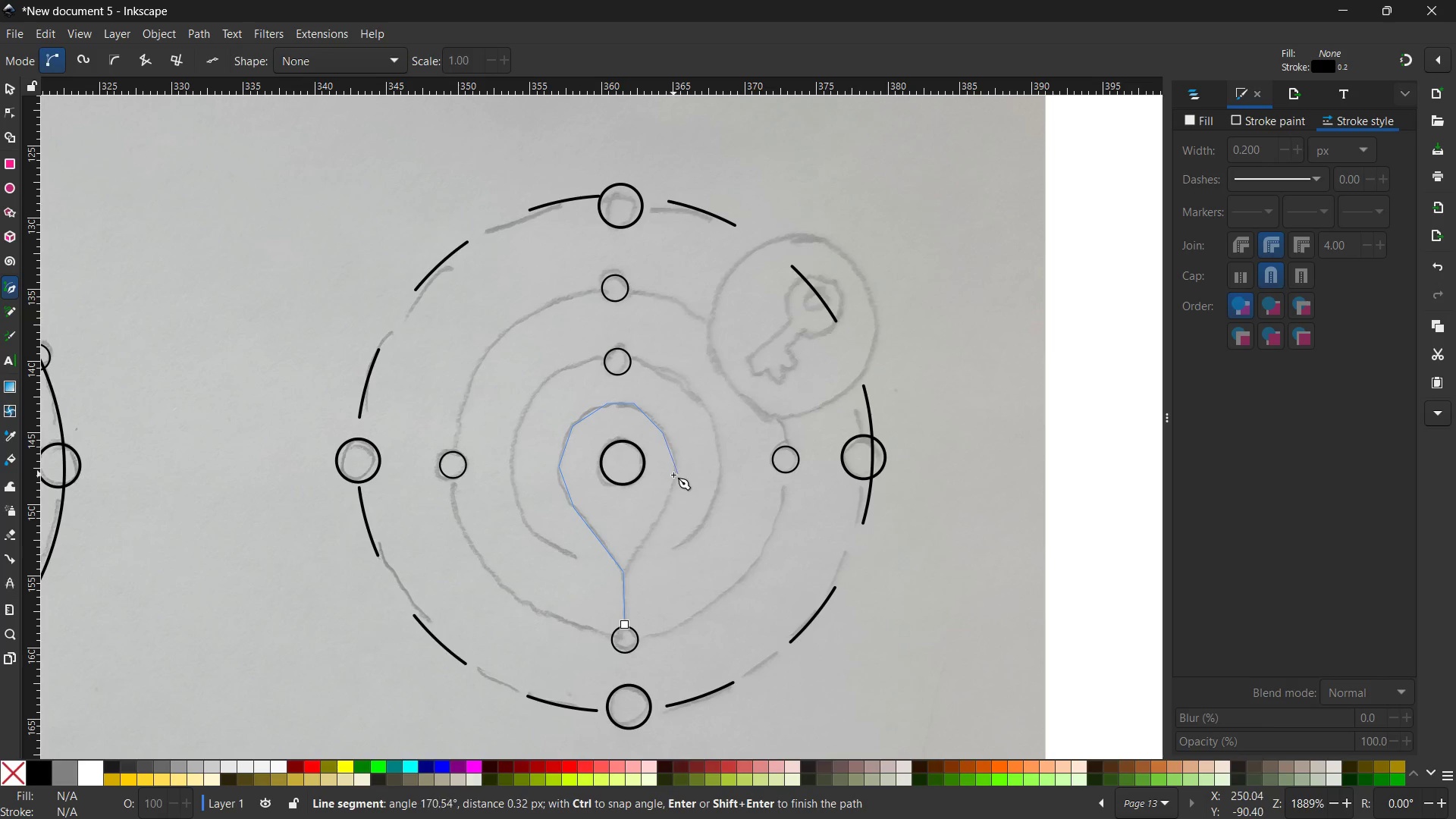 
wait(5.53)
 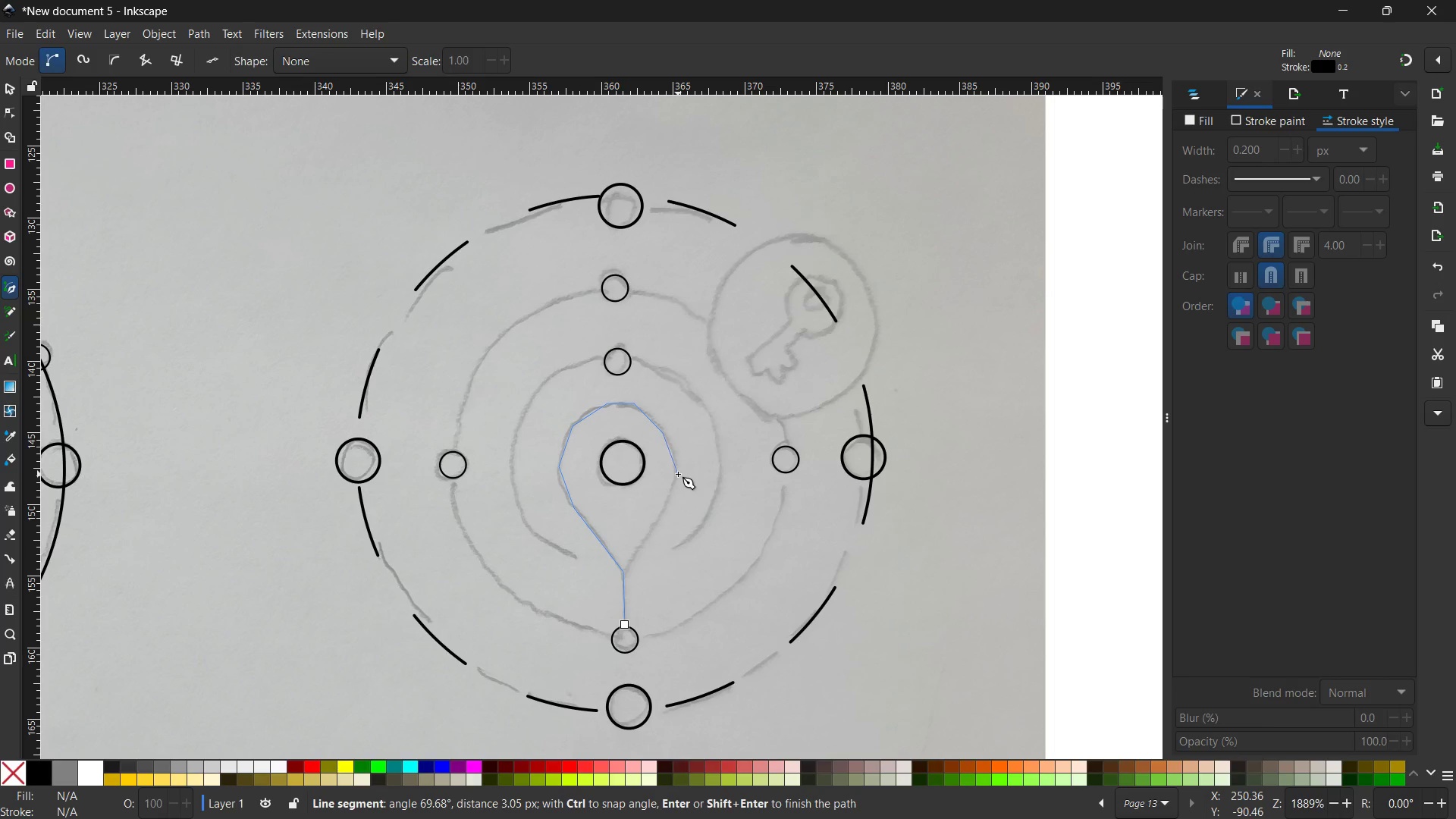 
left_click([667, 503])
 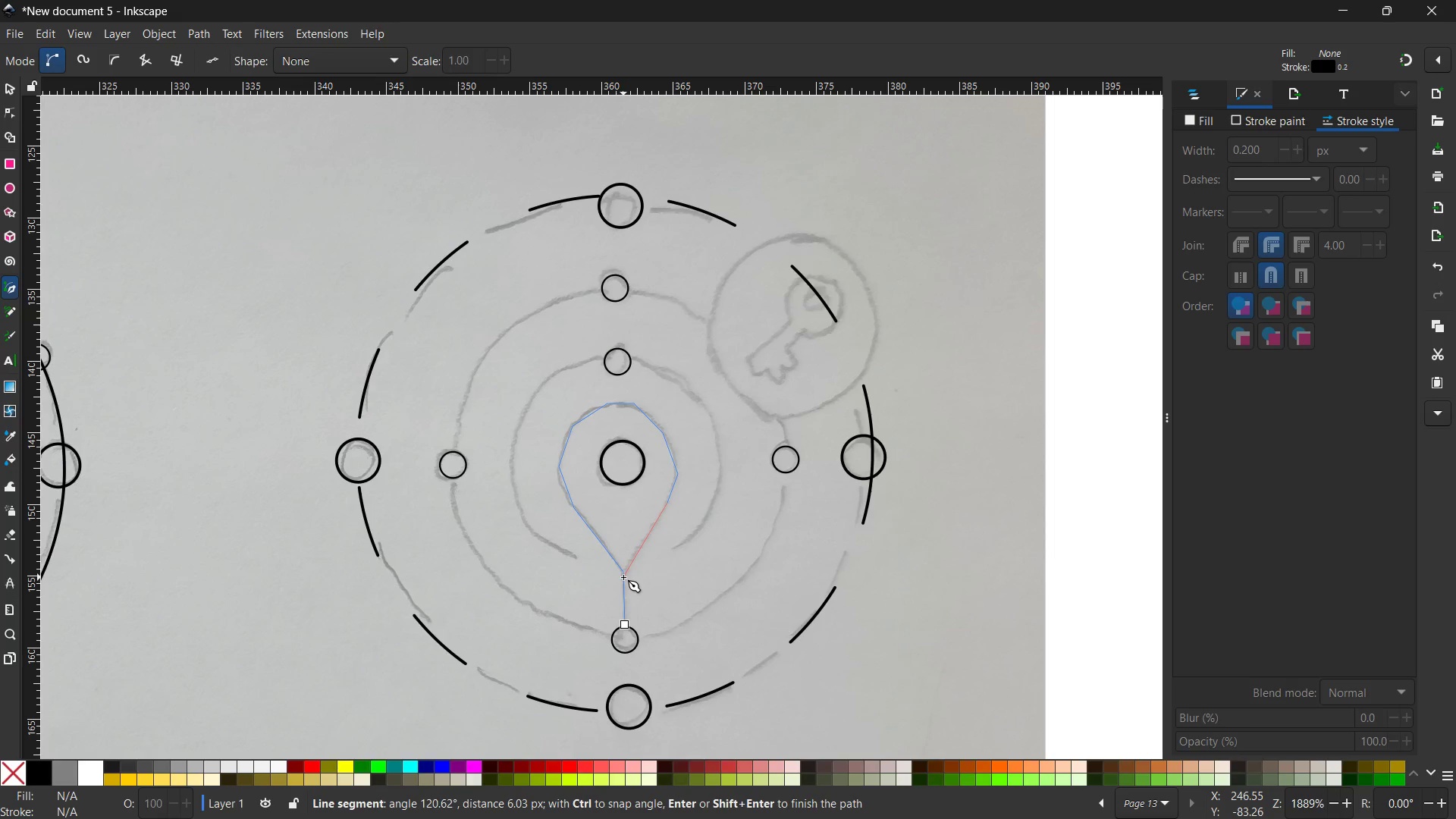 
left_click([623, 575])
 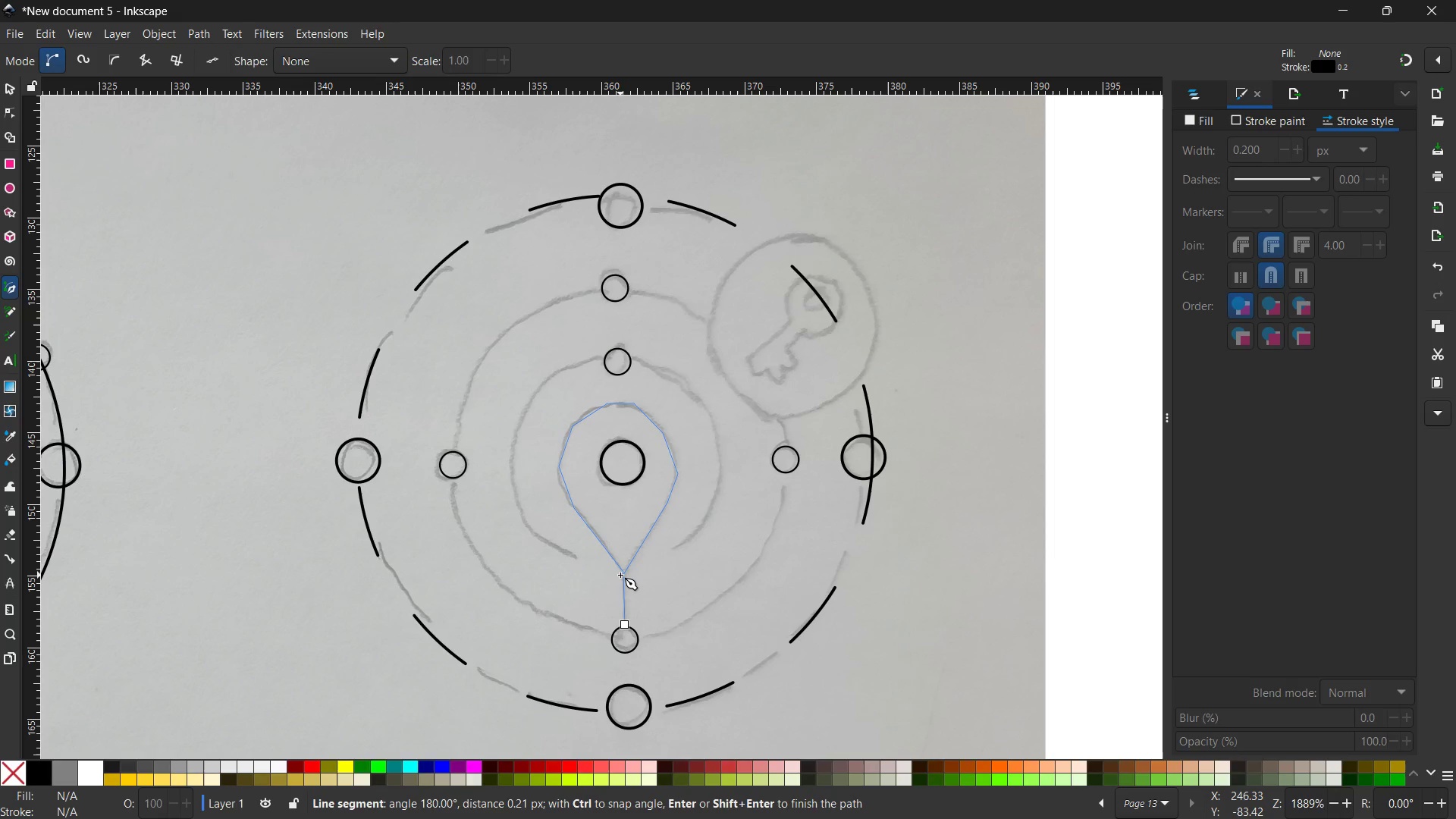 
key(Enter)
 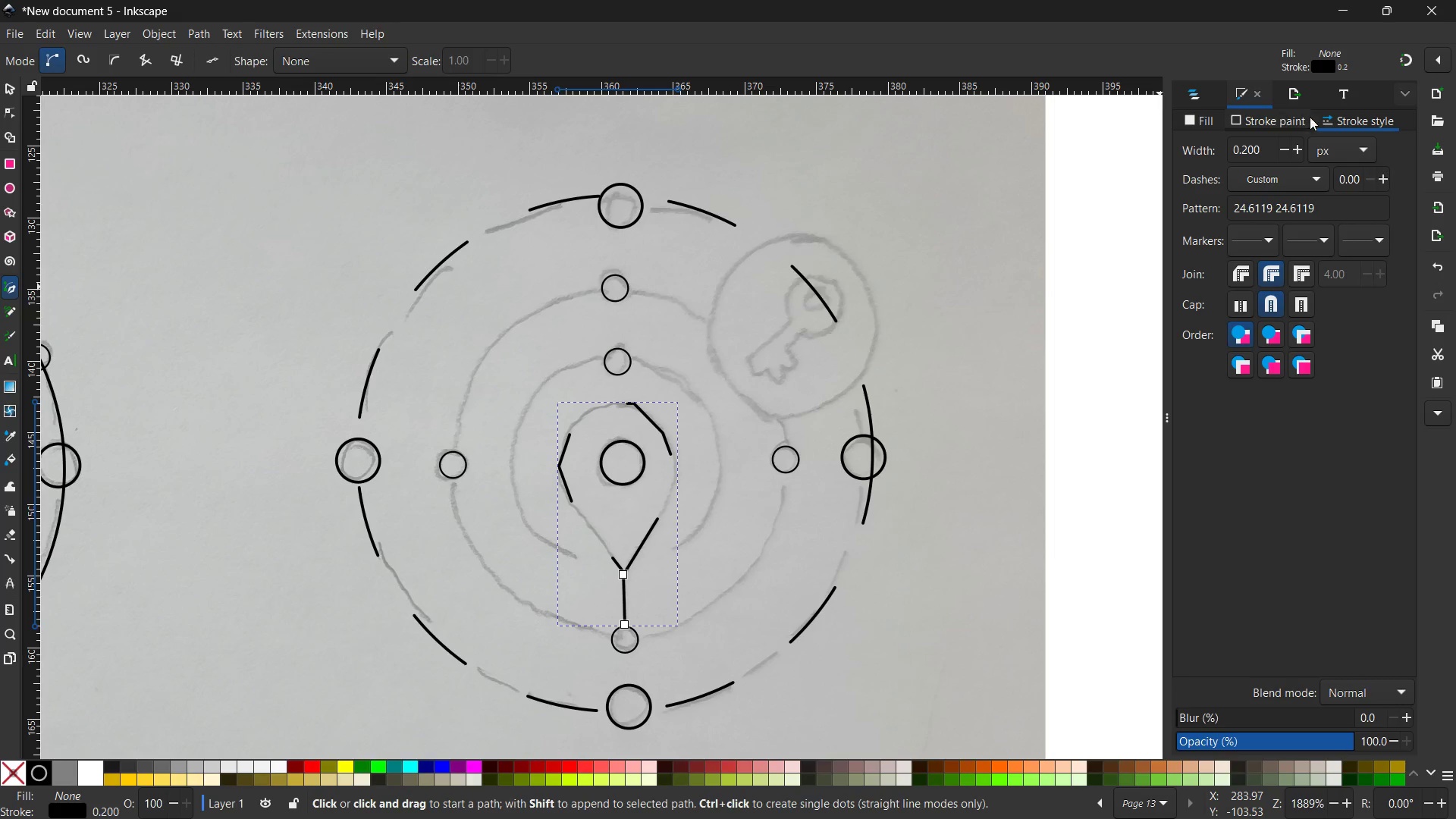 
left_click([1315, 182])
 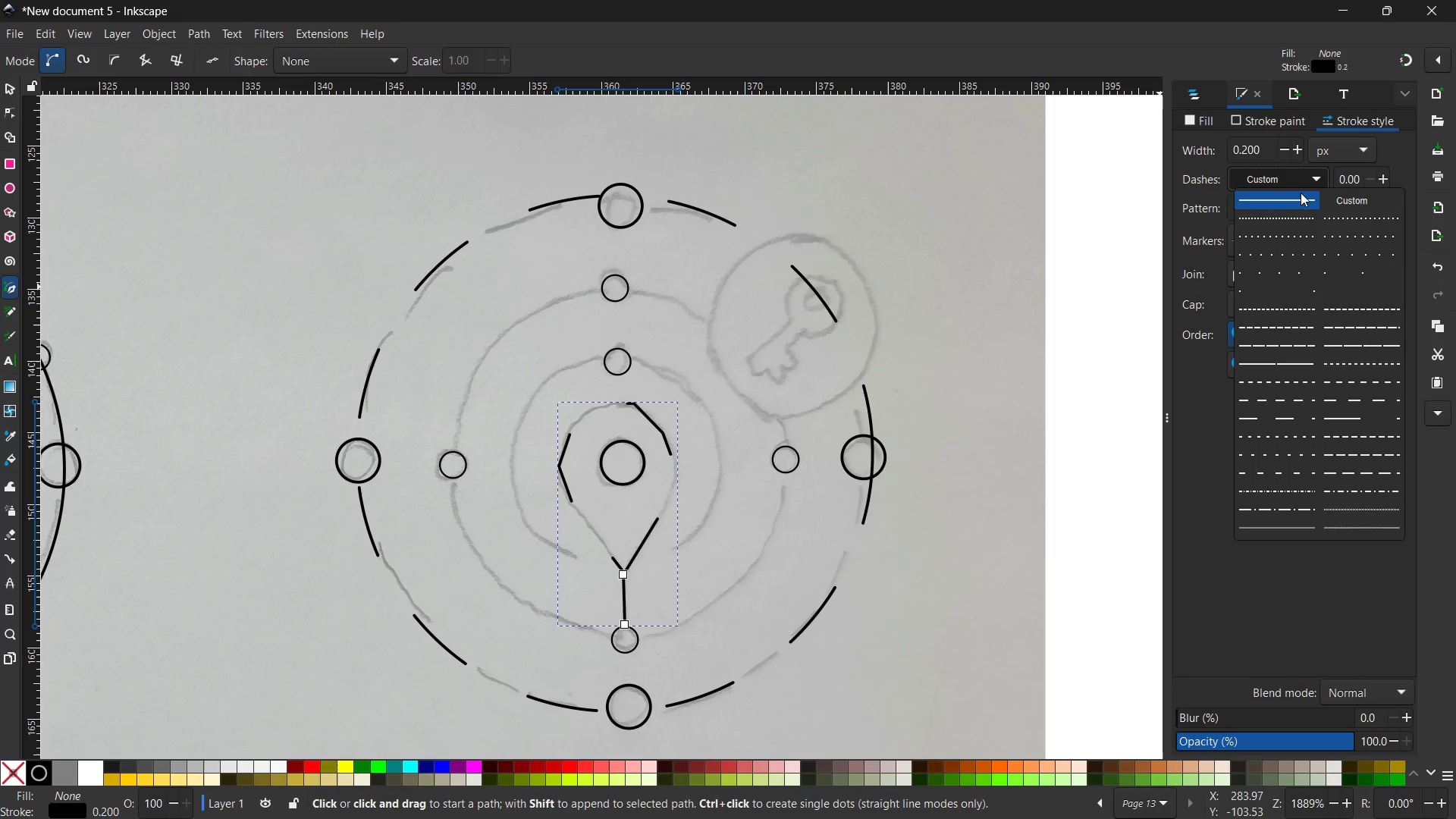 
double_click([1295, 196])
 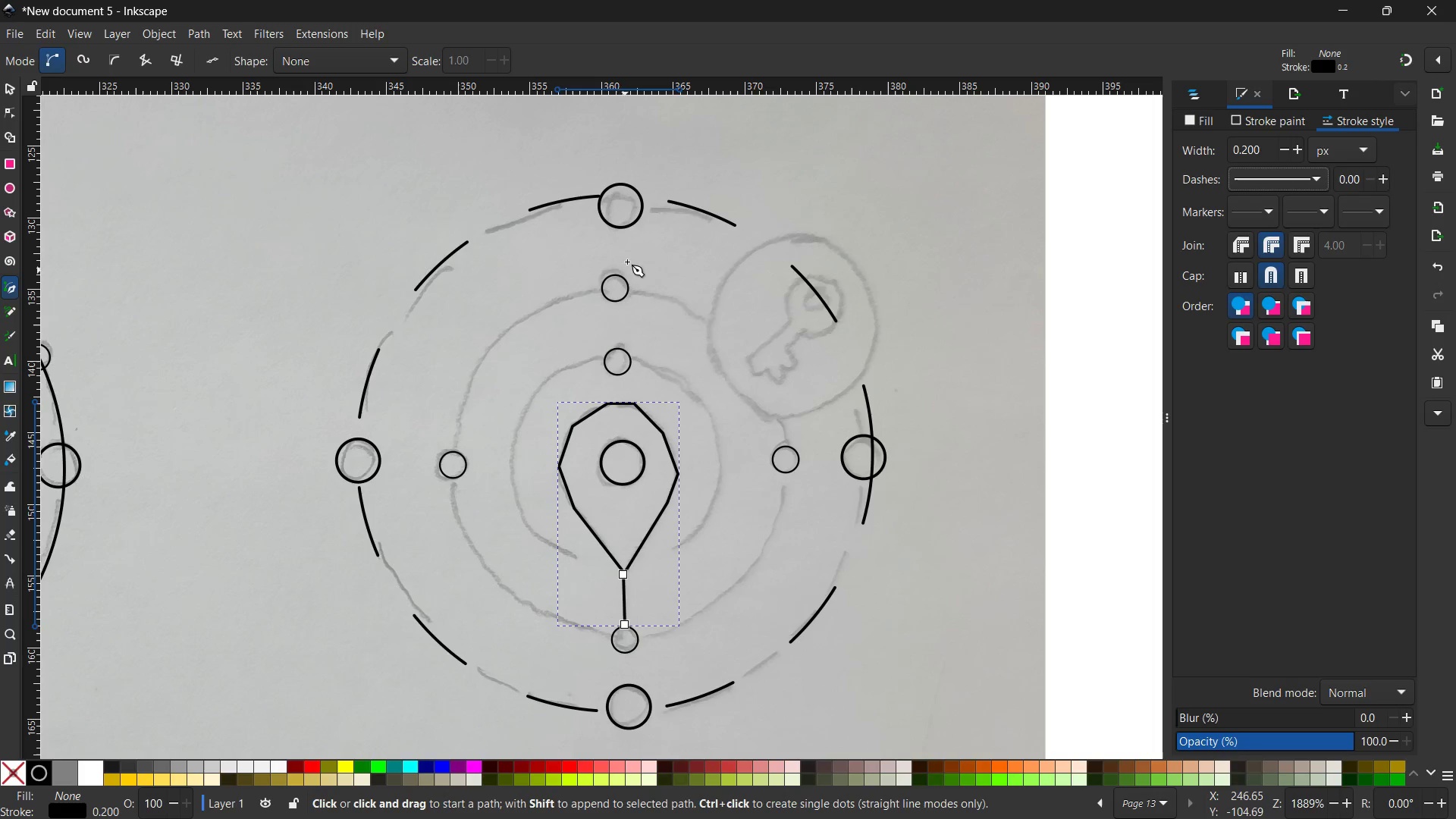 
wait(5.91)
 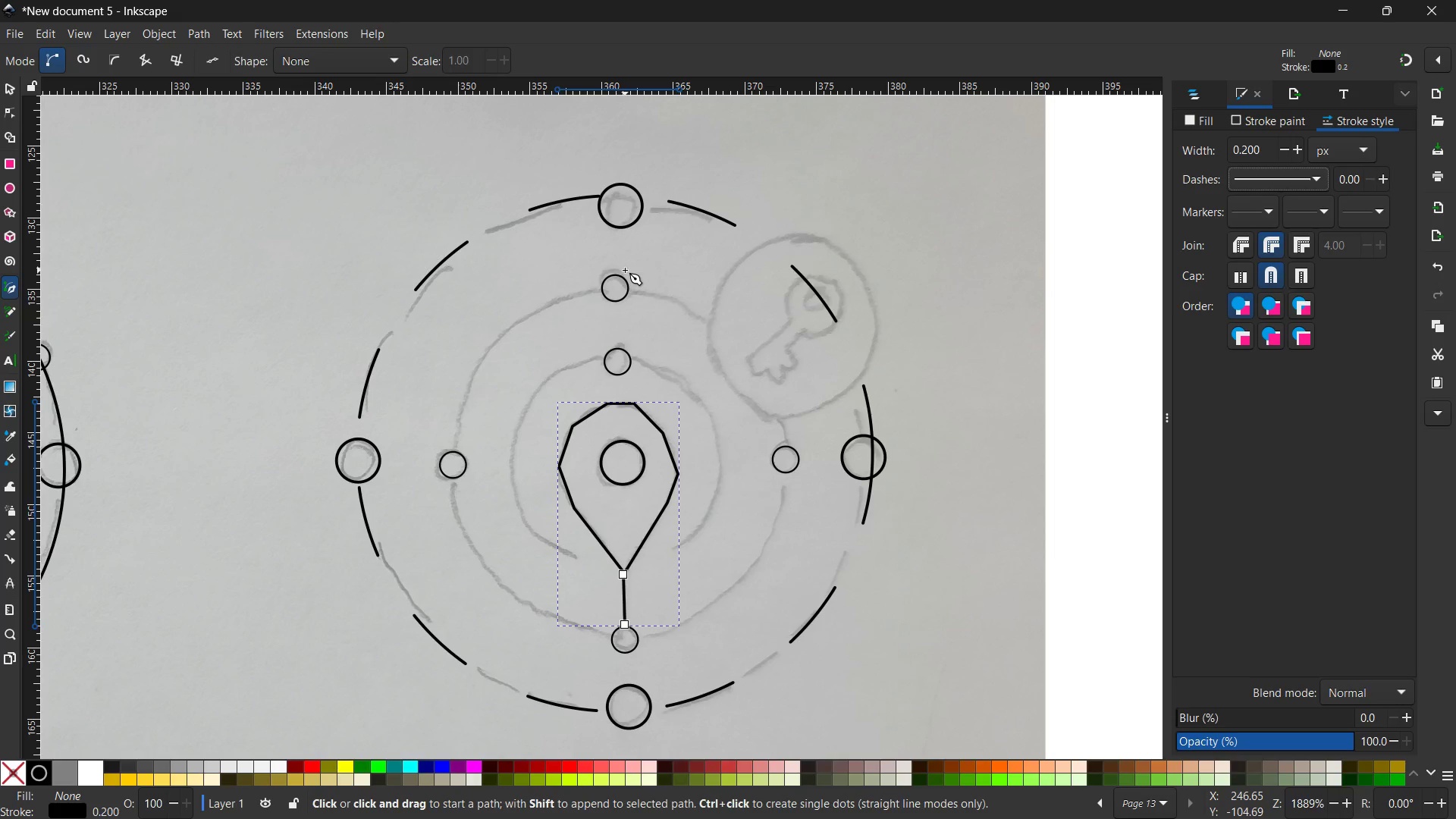 
left_click([8, 184])
 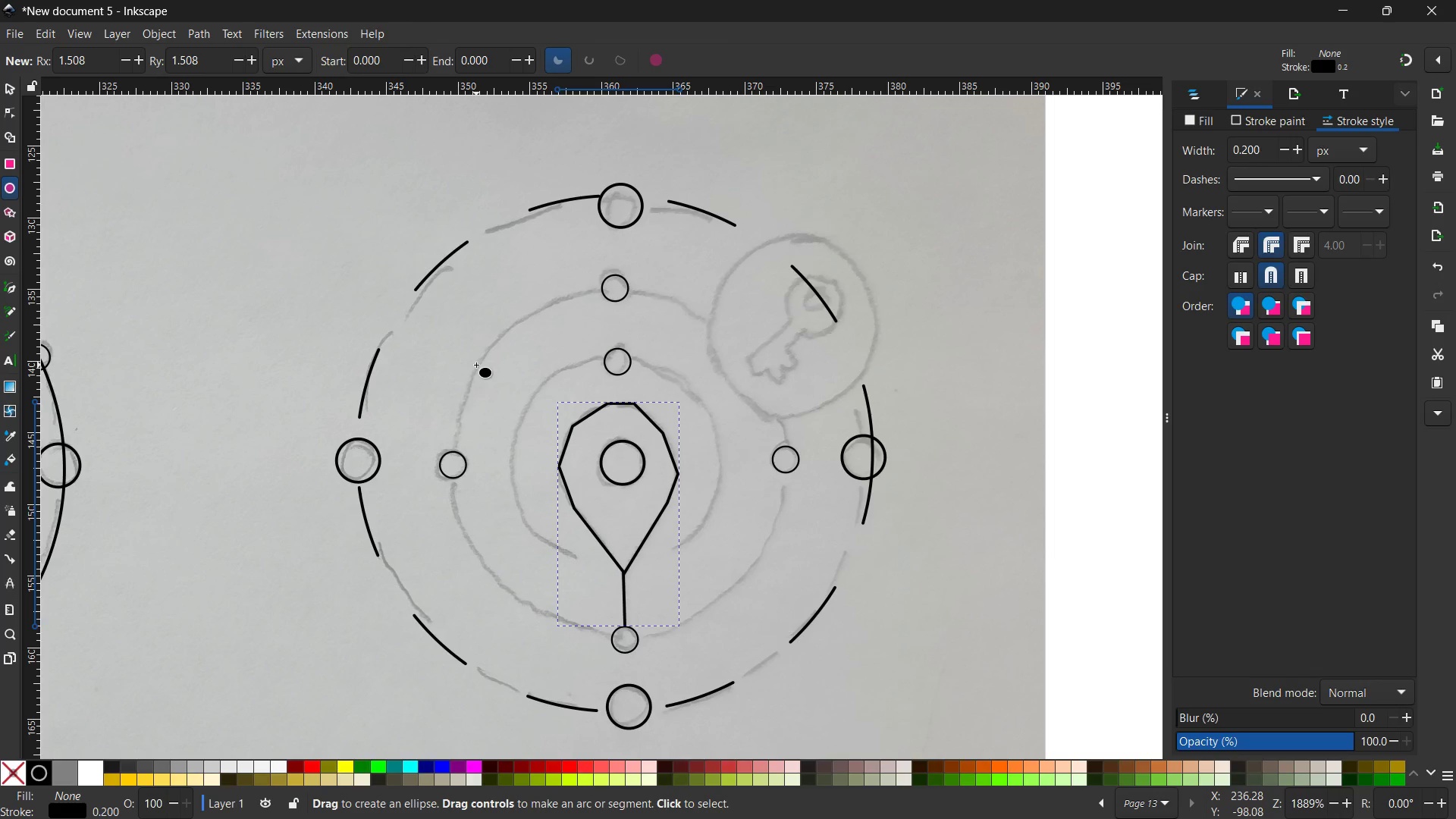 
hold_key(key=ControlLeft, duration=1.95)
left_click_drag(start_coordinate=[476, 365], to_coordinate=[766, 637])
 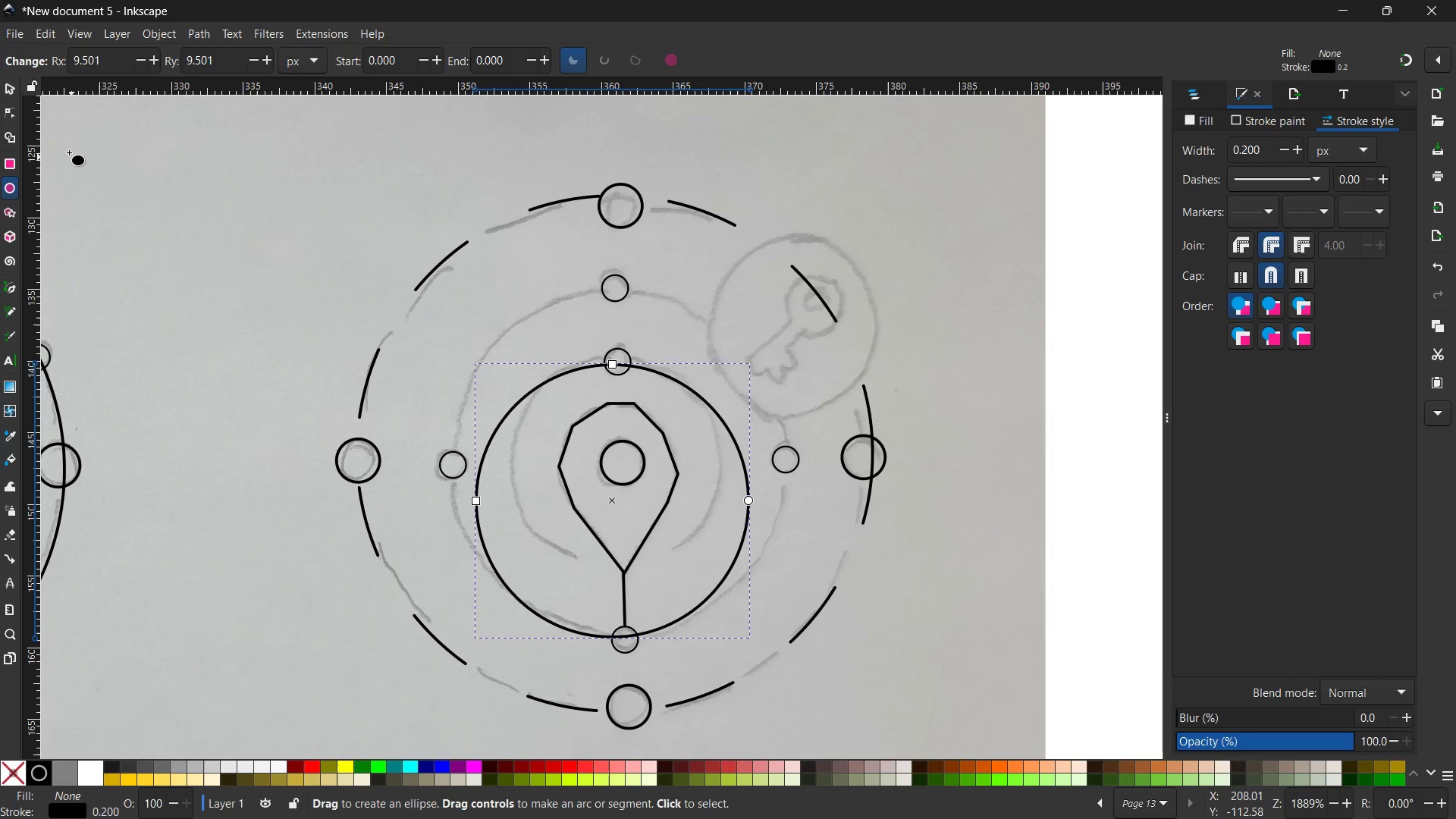 
left_click([7, 86])
 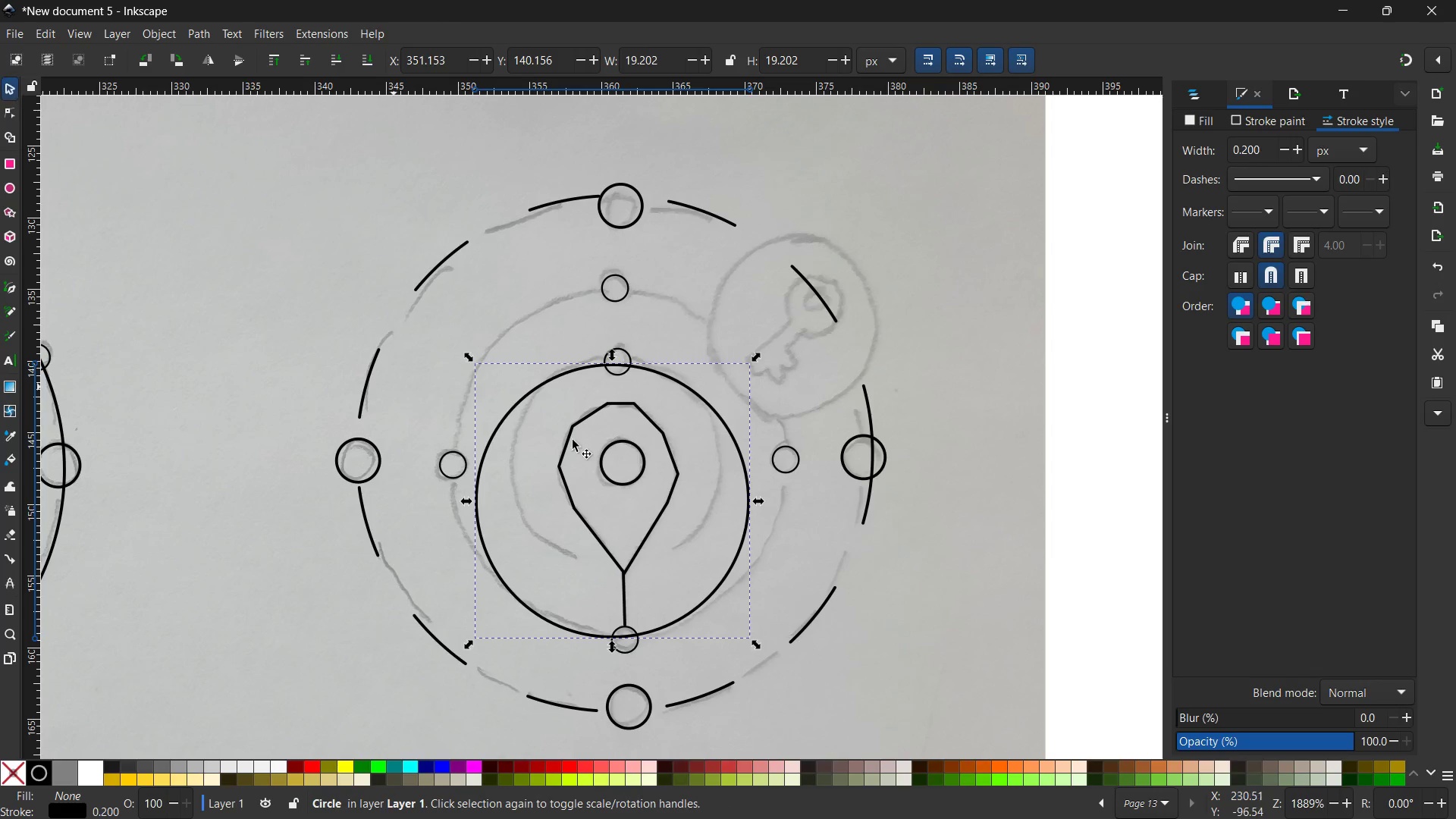 
hold_key(key=ControlLeft, duration=0.67)
 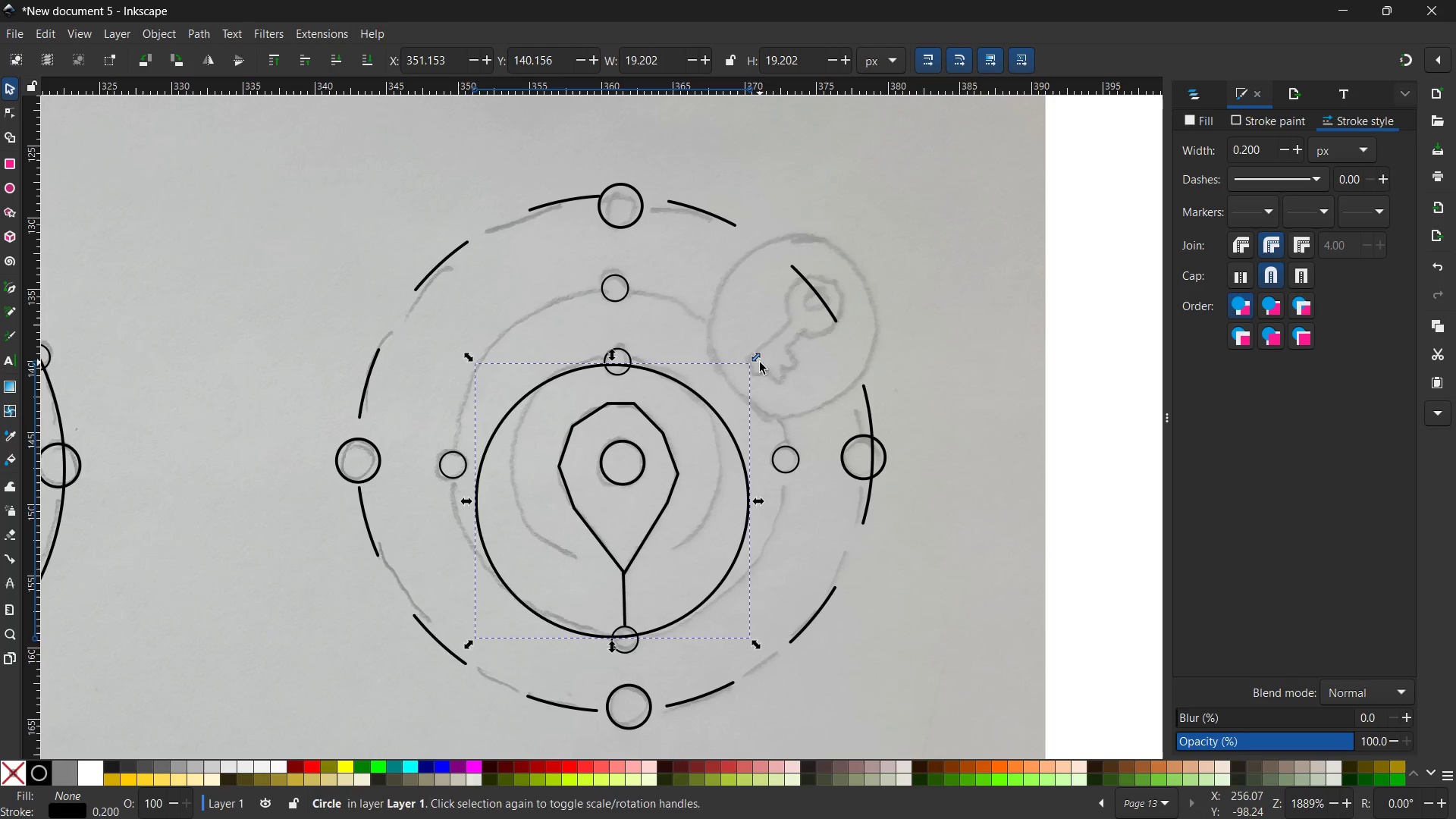 
hold_key(key=ControlLeft, duration=2.31)
left_click_drag(start_coordinate=[759, 357], to_coordinate=[812, 258])
 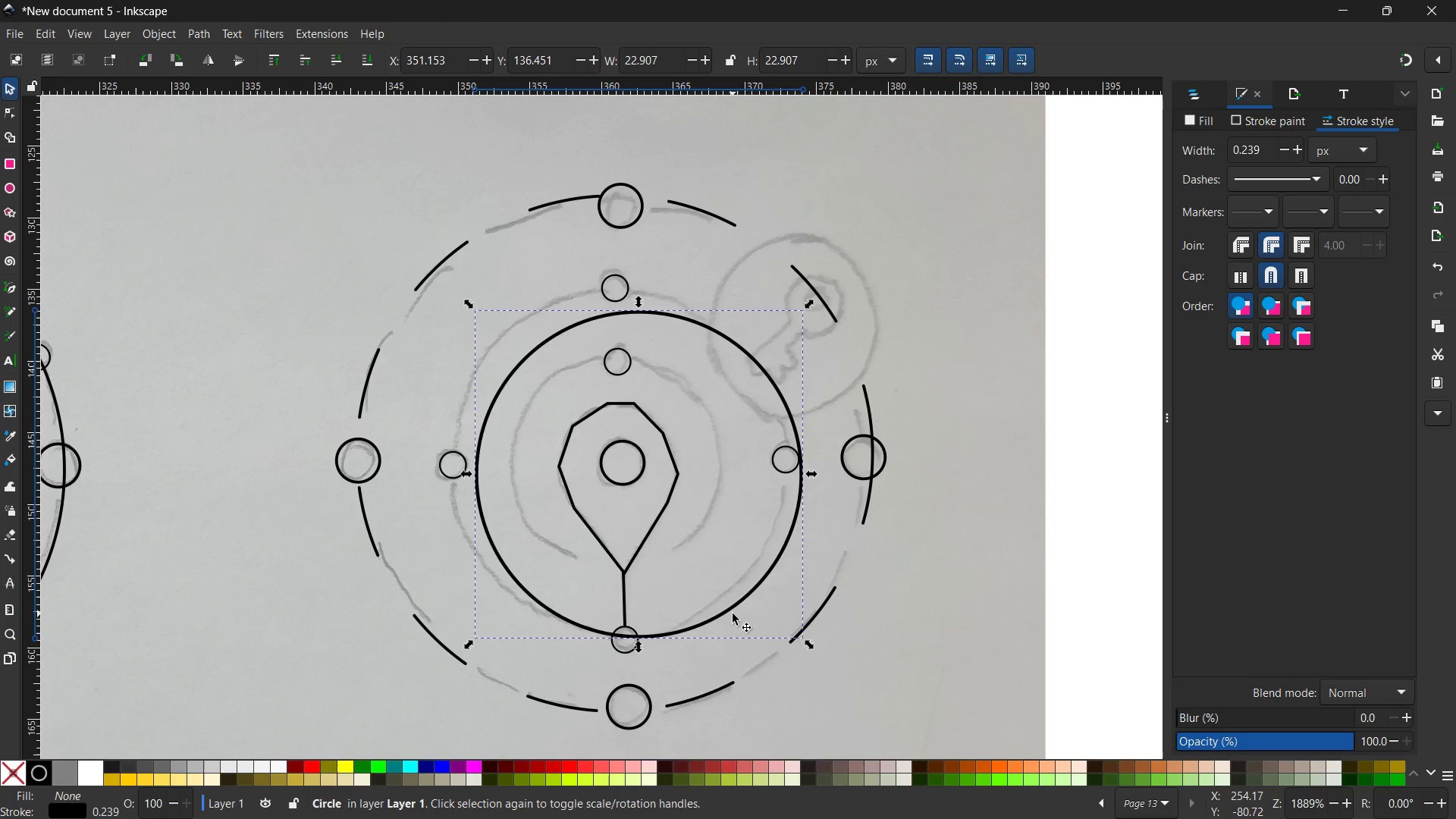 
left_click_drag(start_coordinate=[732, 610], to_coordinate=[701, 596])
 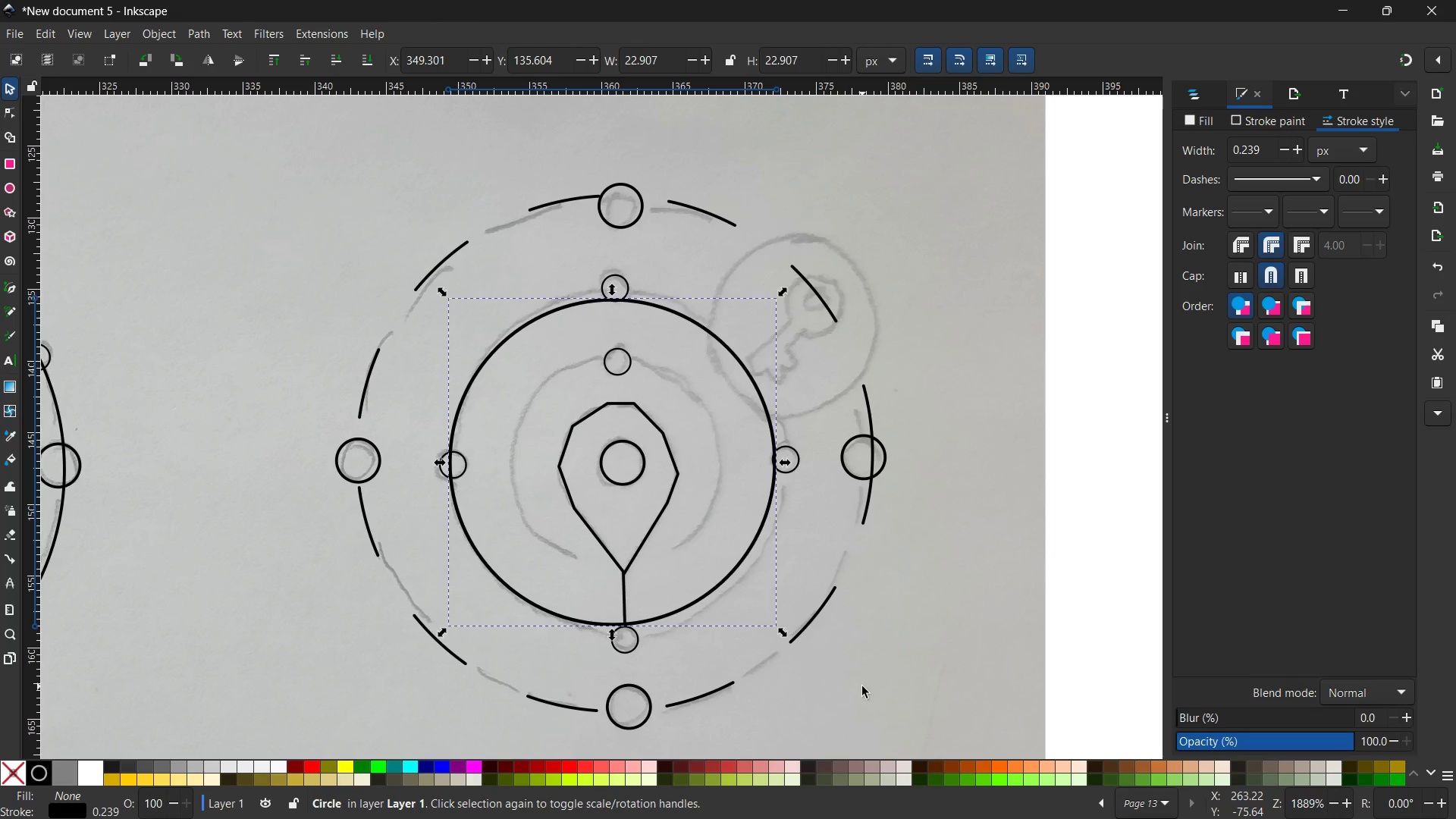 
wait(10.47)
 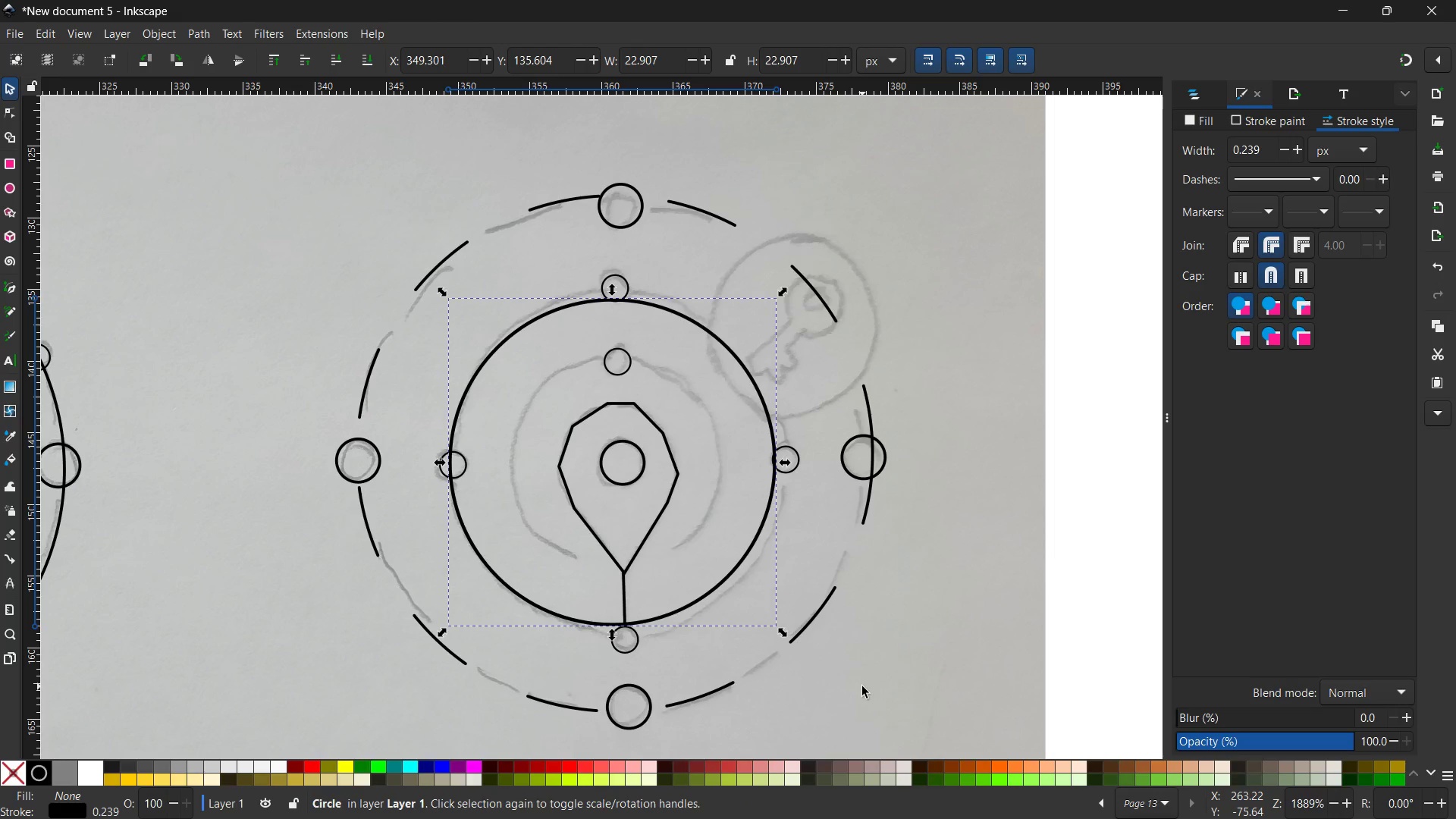 
hold_key(key=ControlLeft, duration=1.34)
left_click_drag(start_coordinate=[786, 635], to_coordinate=[794, 647])
 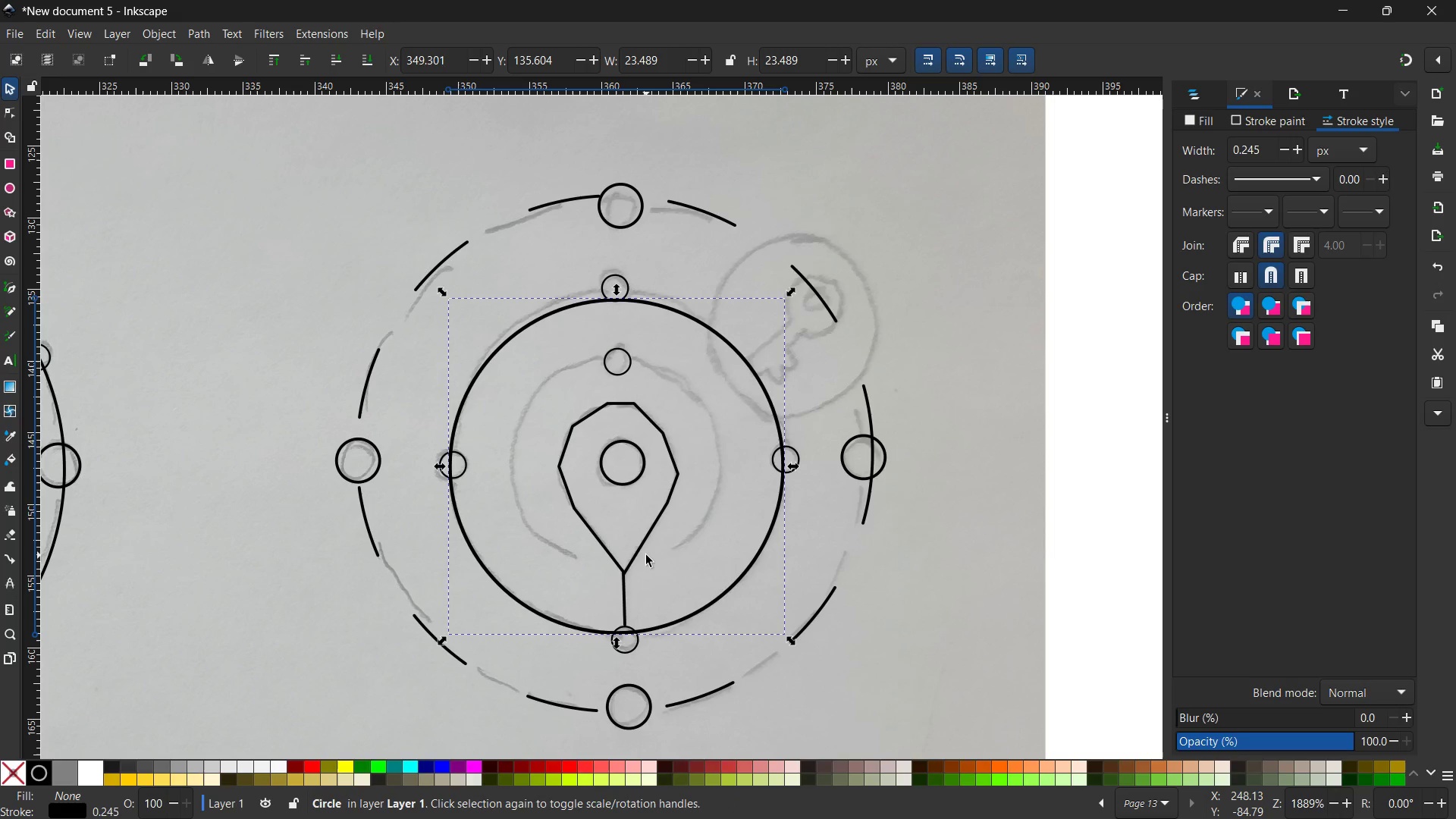 
wait(12.55)
 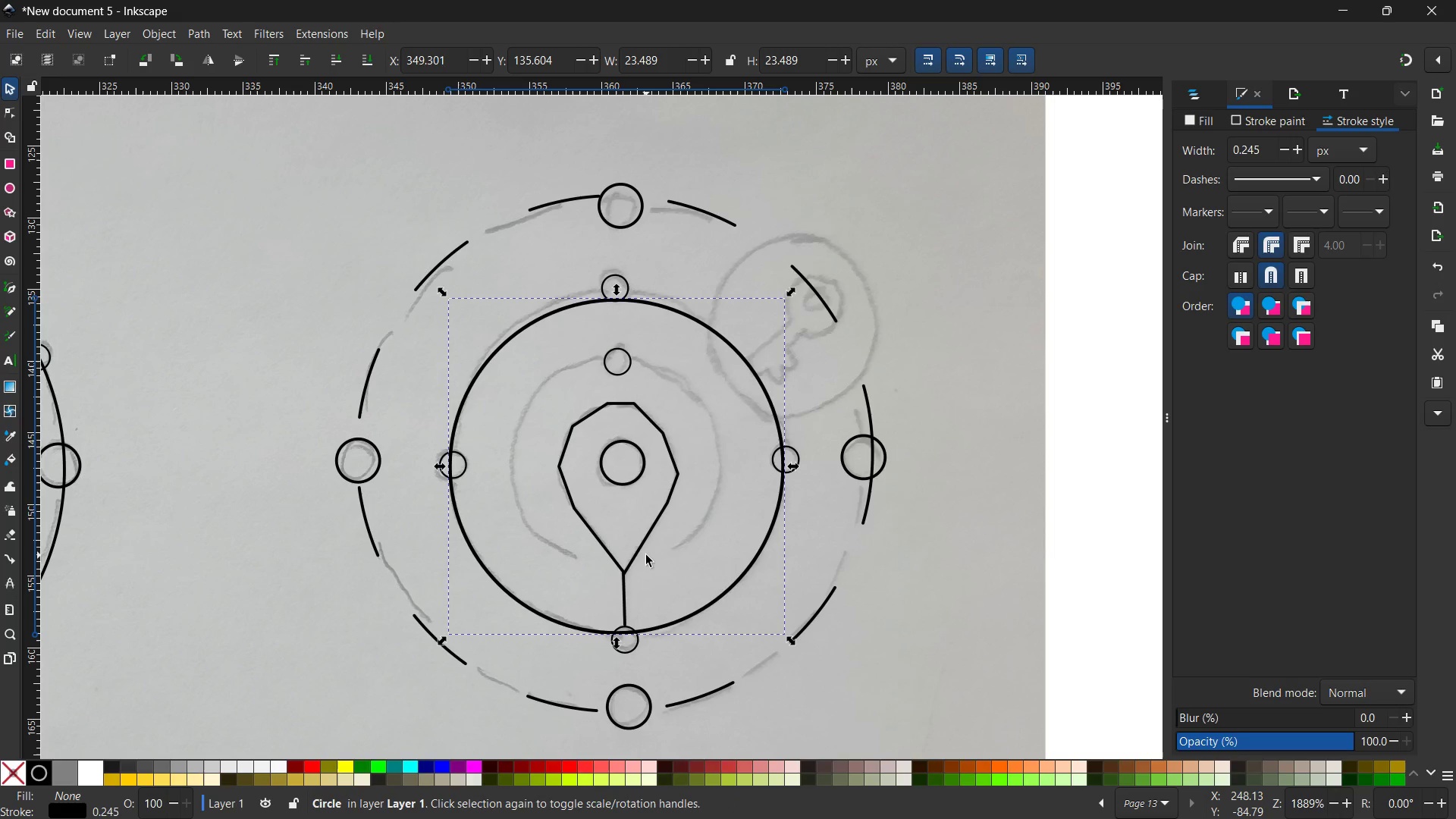 
left_click_drag(start_coordinate=[620, 289], to_coordinate=[615, 281])
 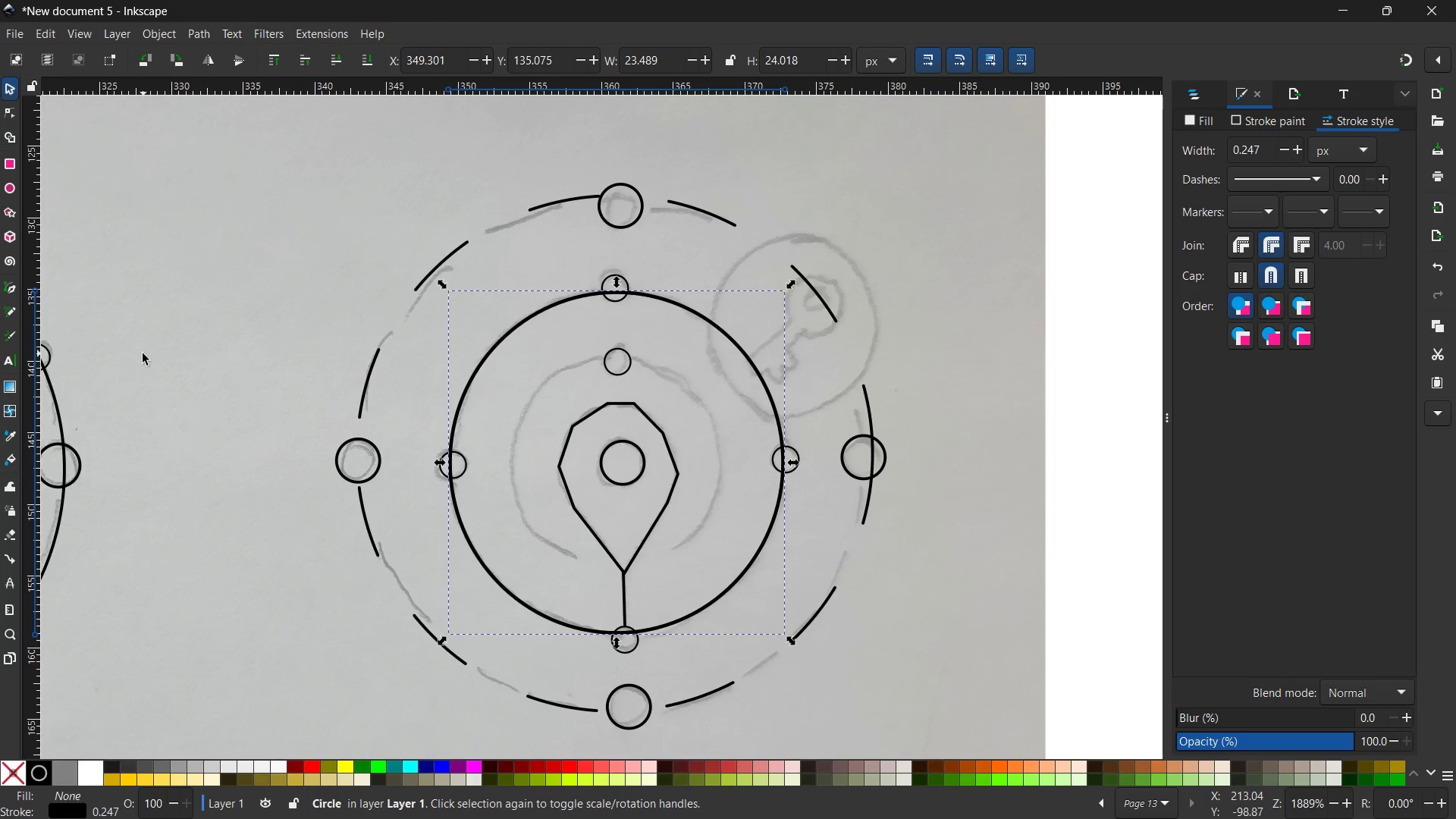 
hold_key(key=Space, duration=1.0)
 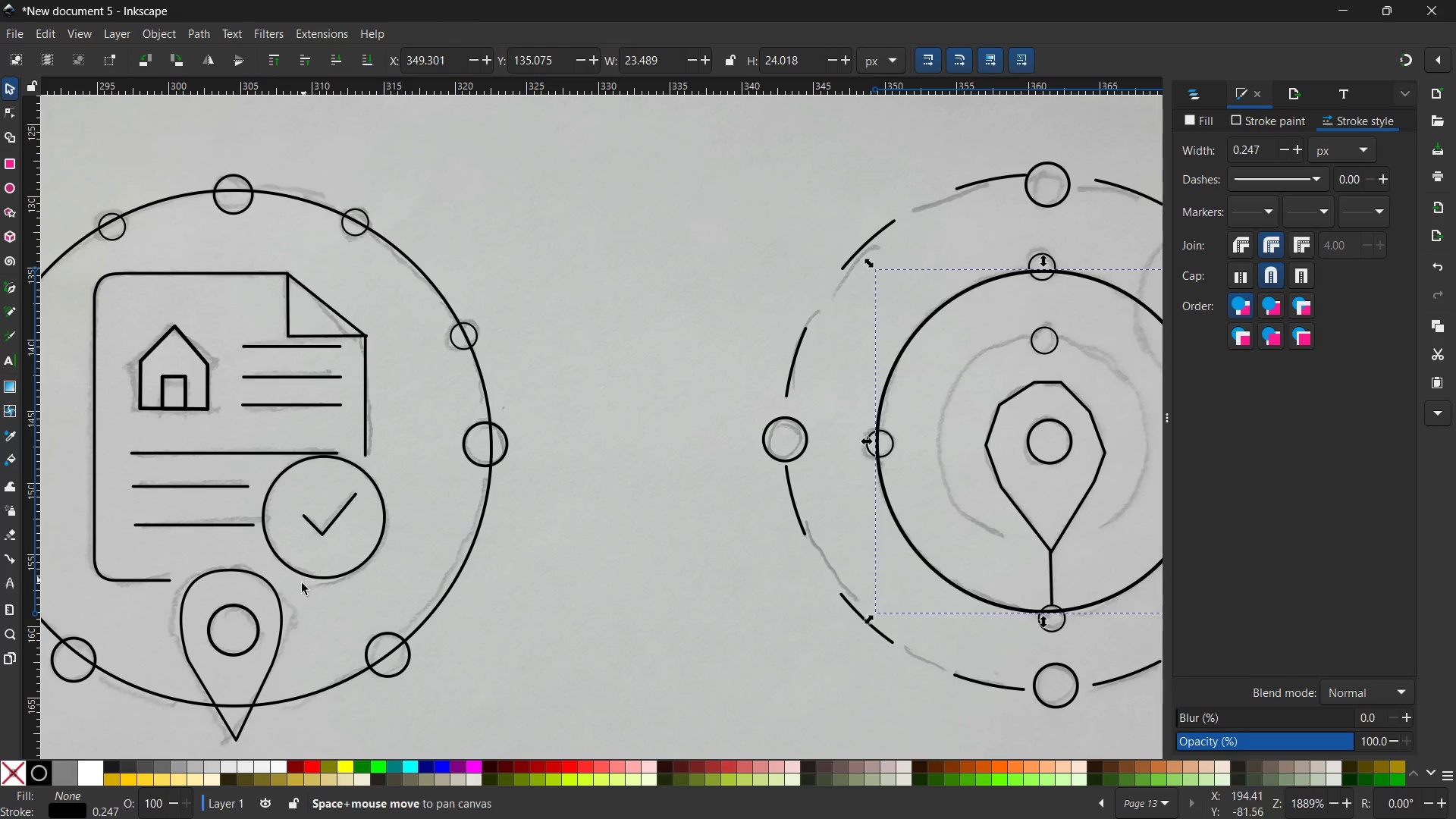 
left_click_drag(start_coordinate=[146, 356], to_coordinate=[573, 334])
 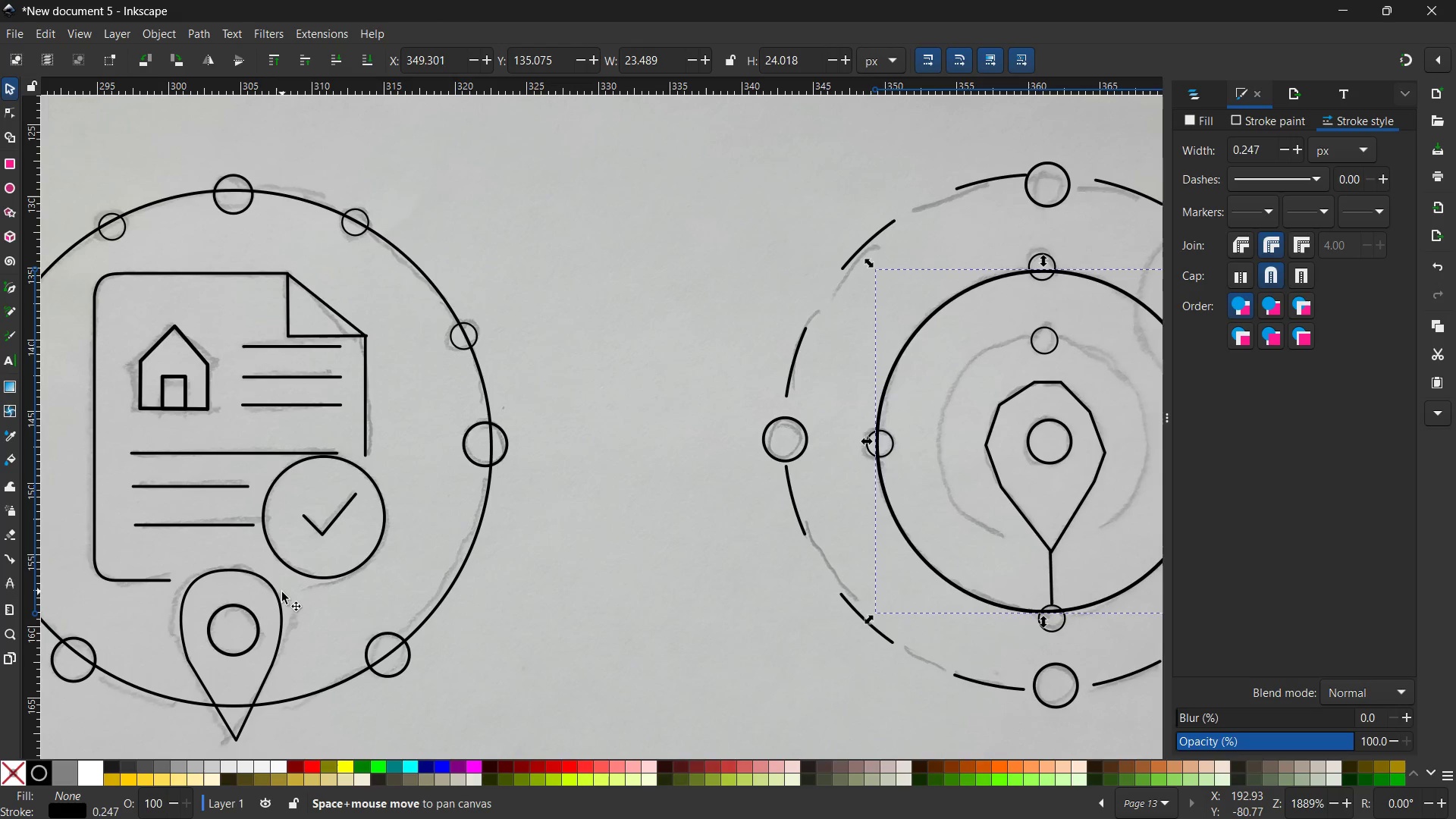 
left_click([279, 594])
 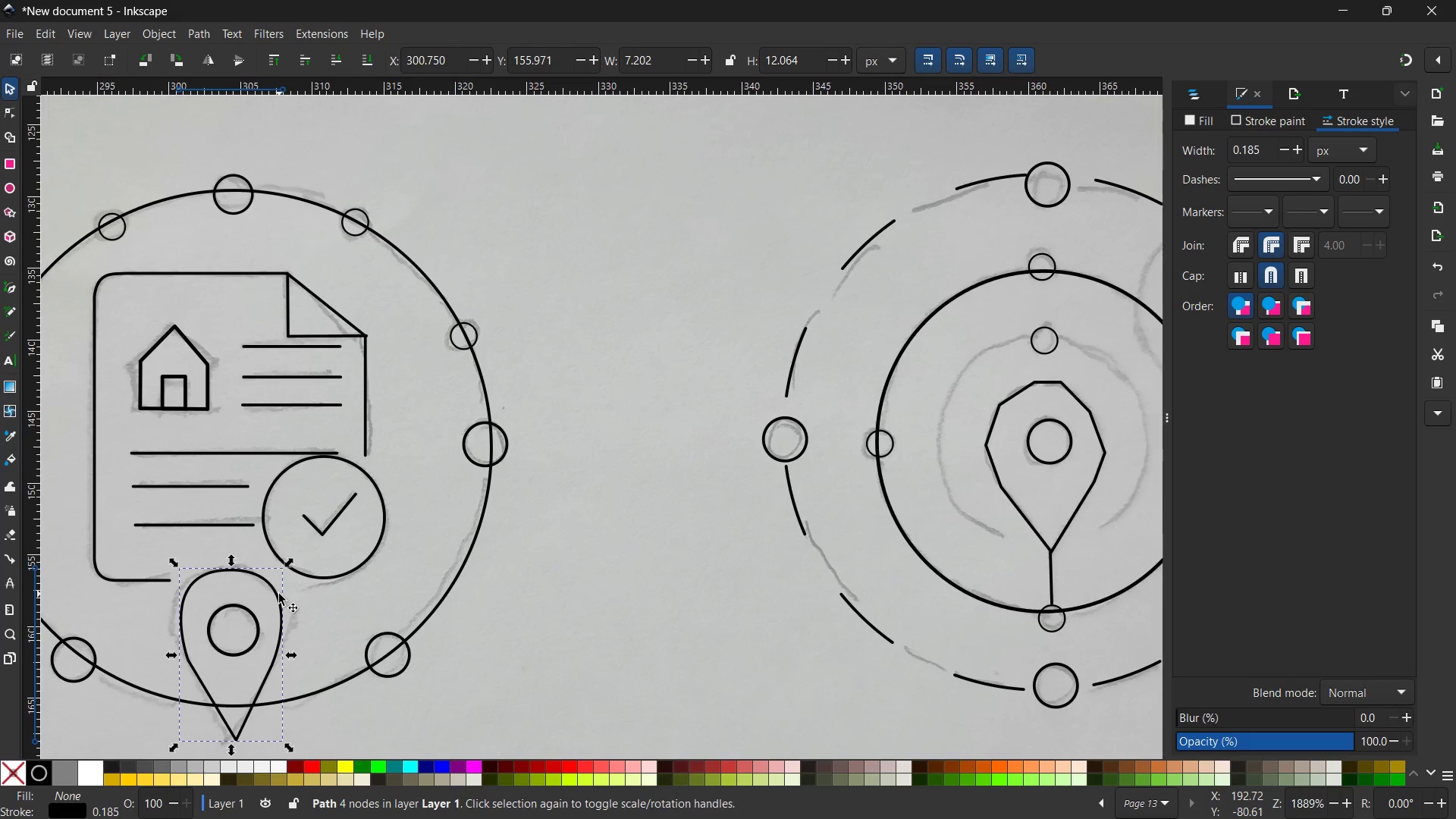 
key(Control+C)
 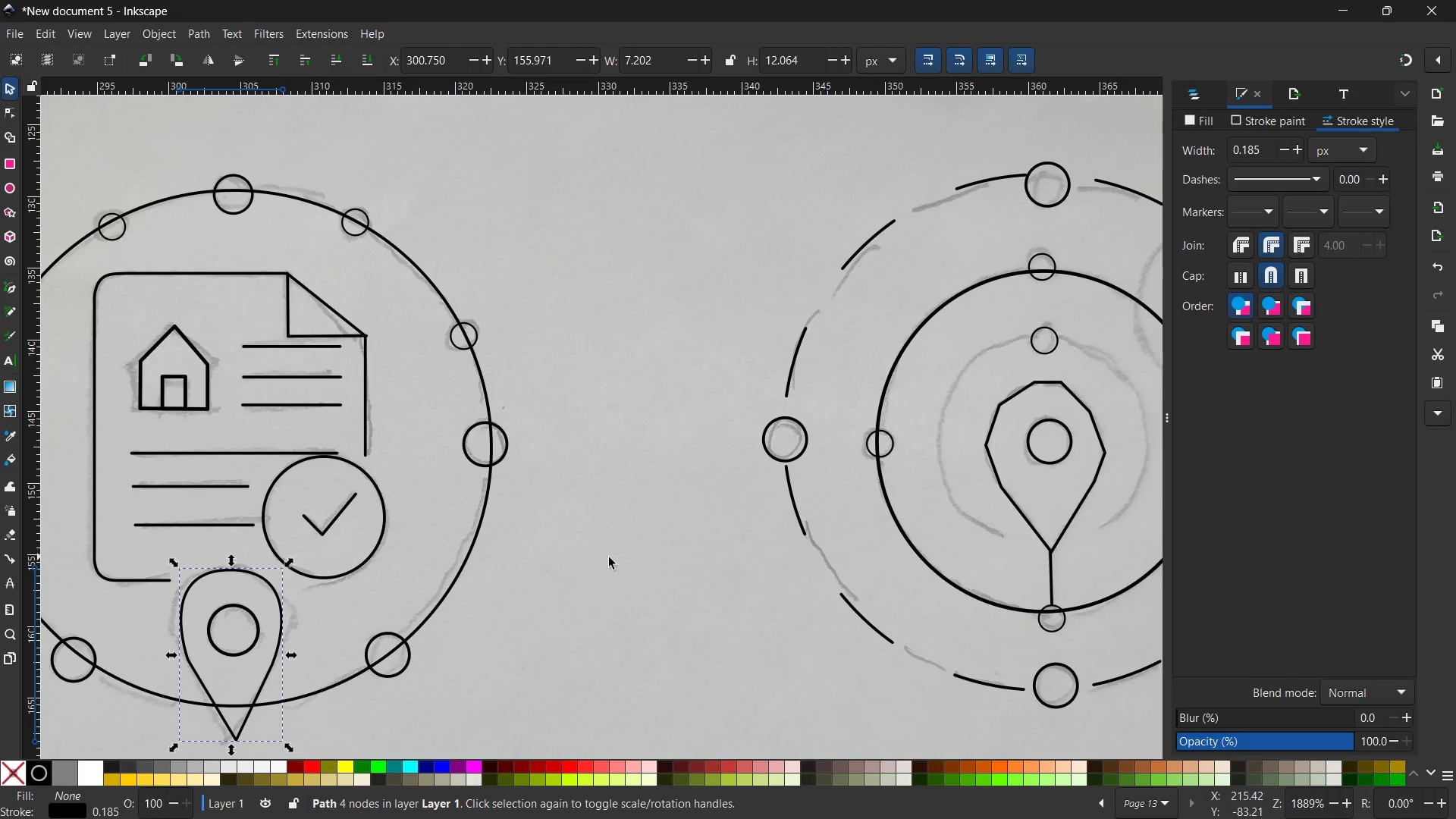 
hold_key(key=Space, duration=0.95)
 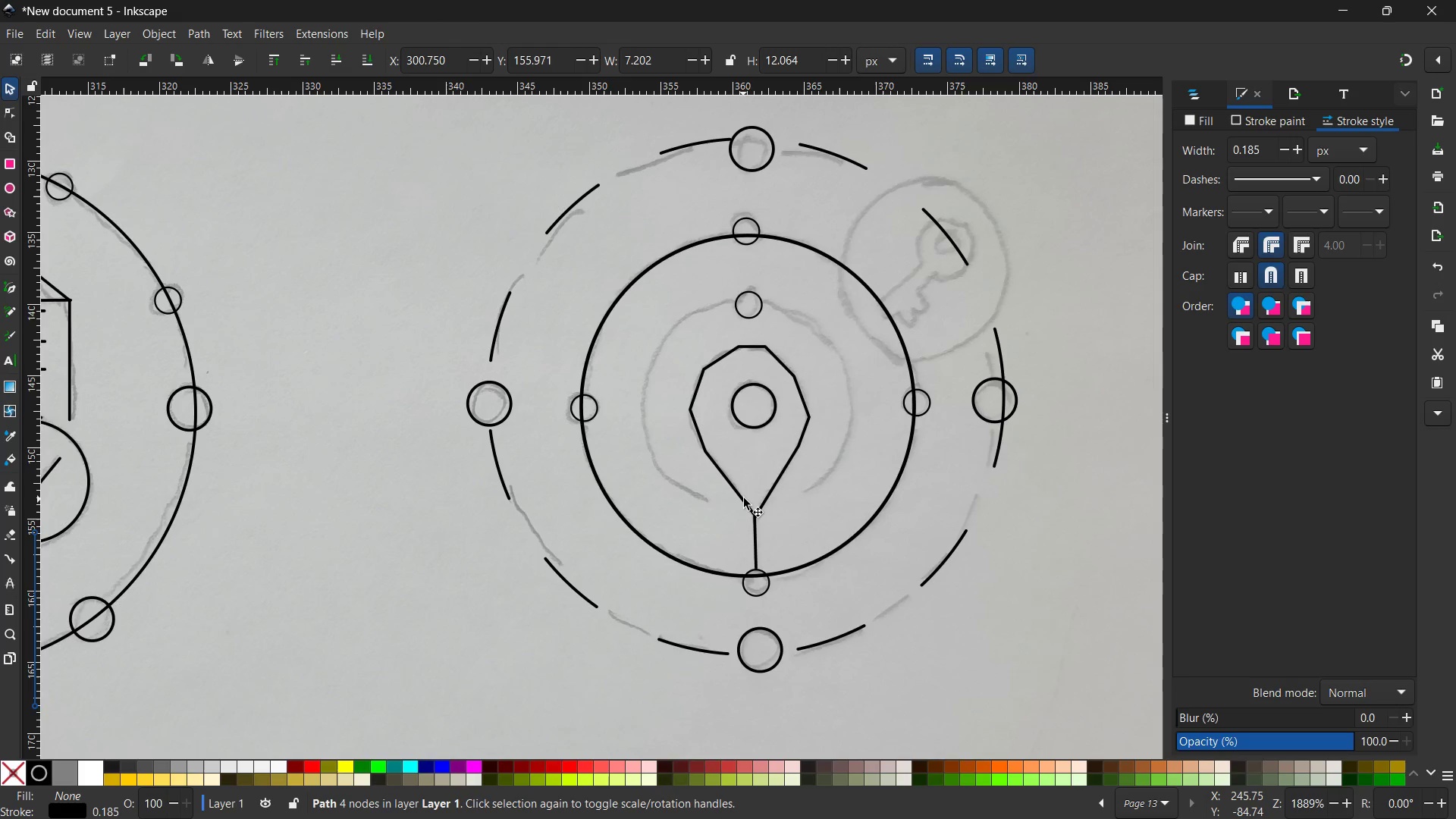 
left_click_drag(start_coordinate=[626, 558], to_coordinate=[330, 522])
 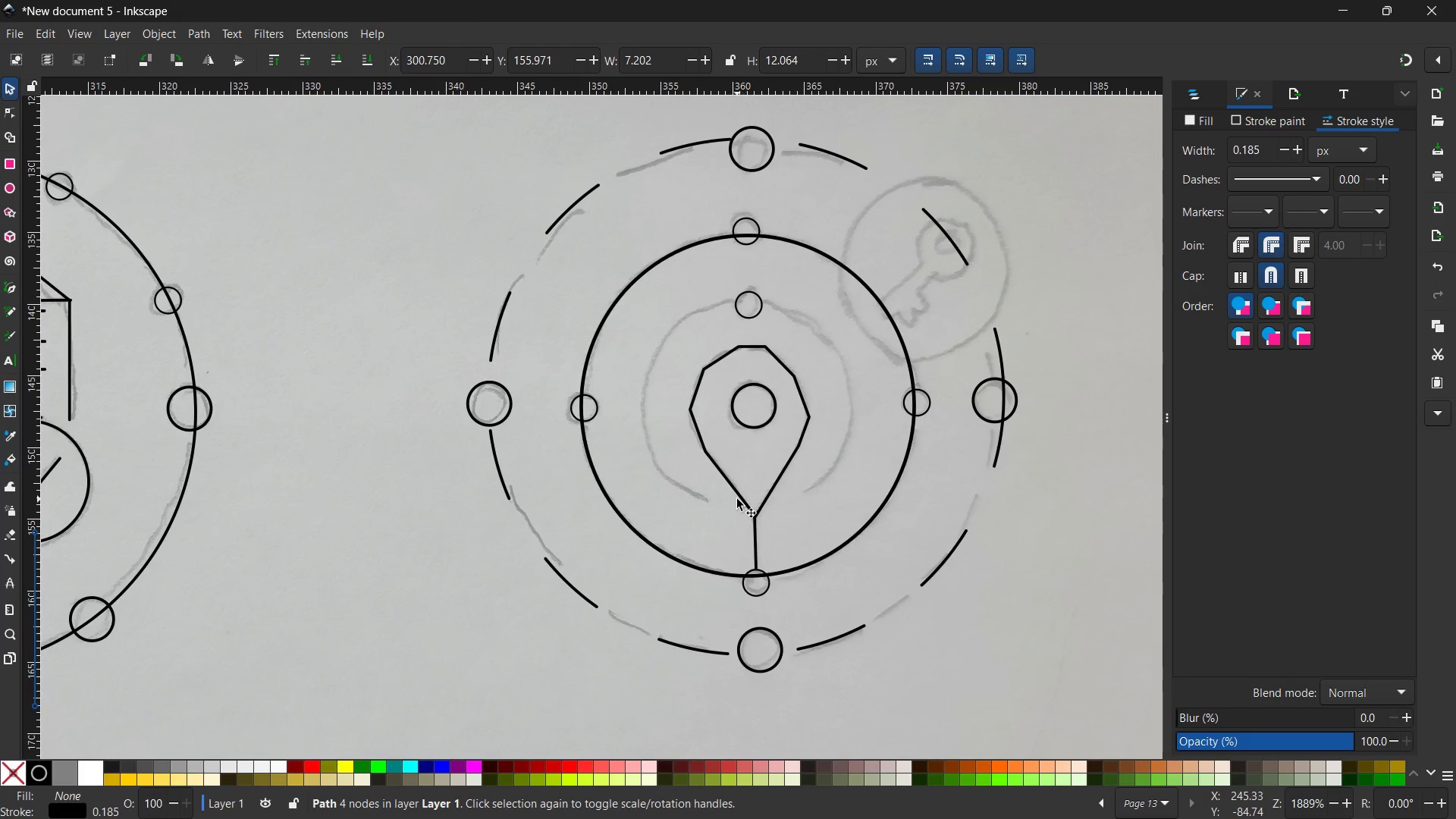 
left_click([739, 499])
 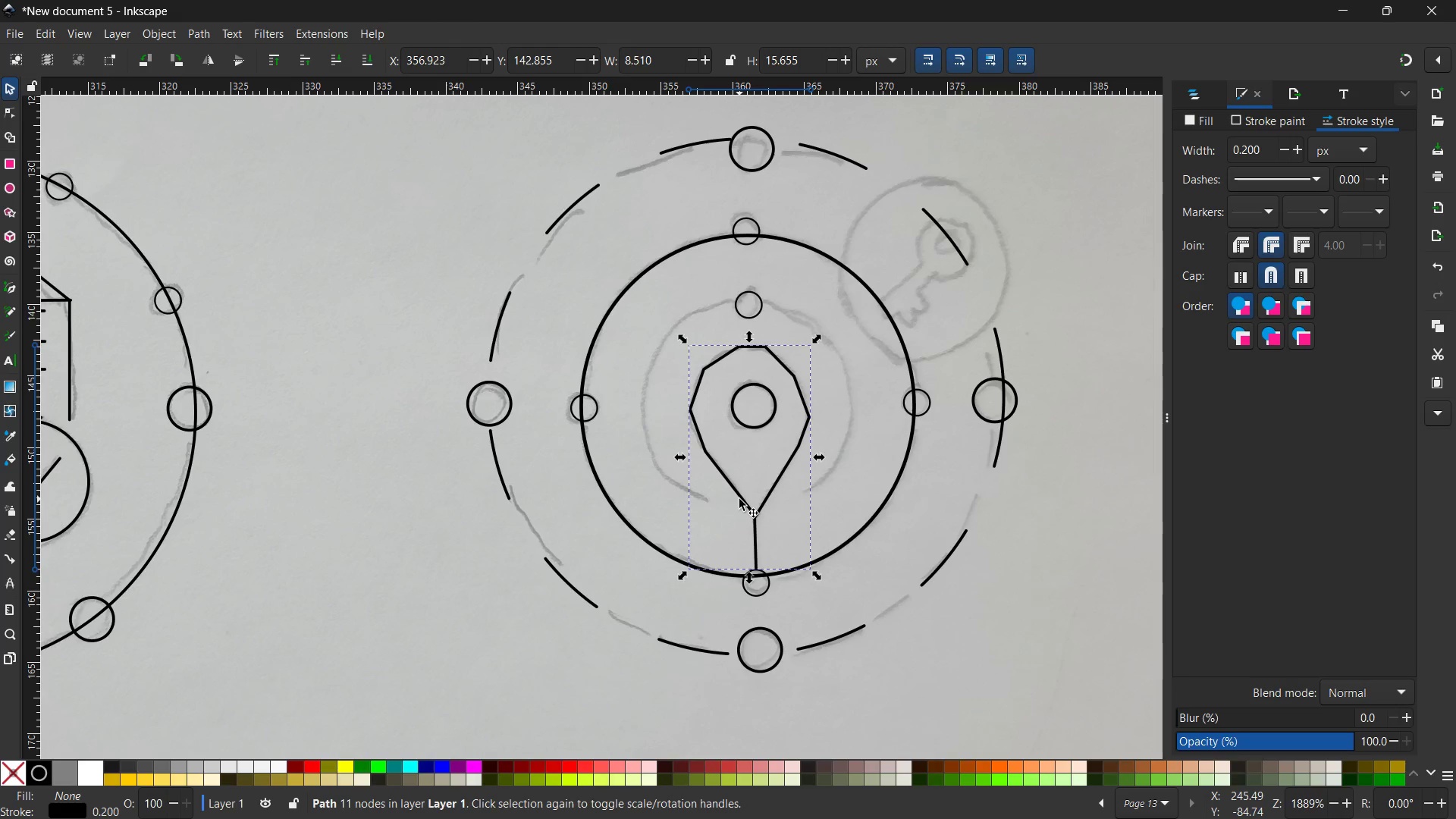 
hold_key(key=ControlLeft, duration=0.31)
scroll: coordinate [773, 508], scroll_direction: up, amount: 3.0
 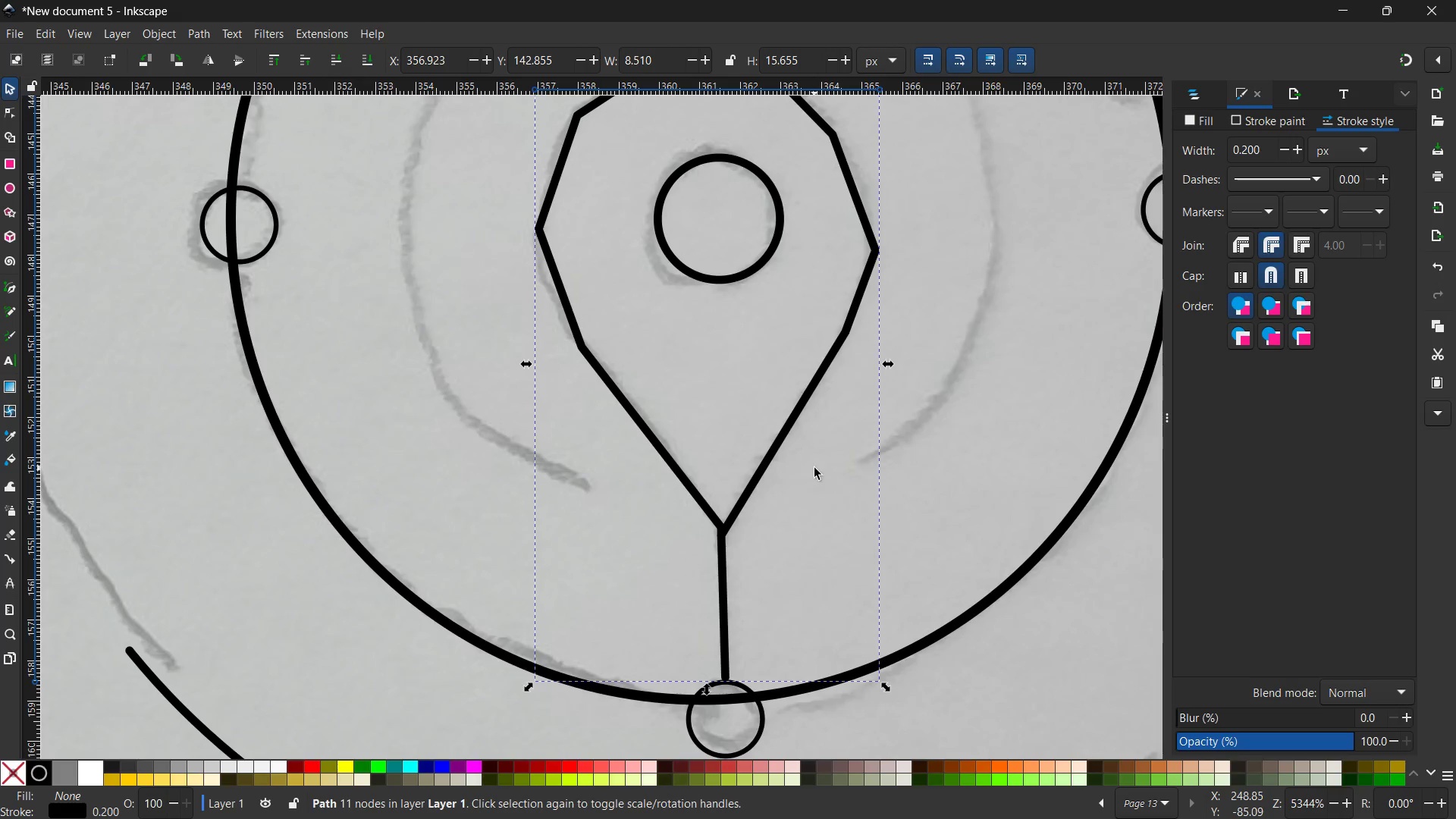 
hold_key(key=Space, duration=0.91)
 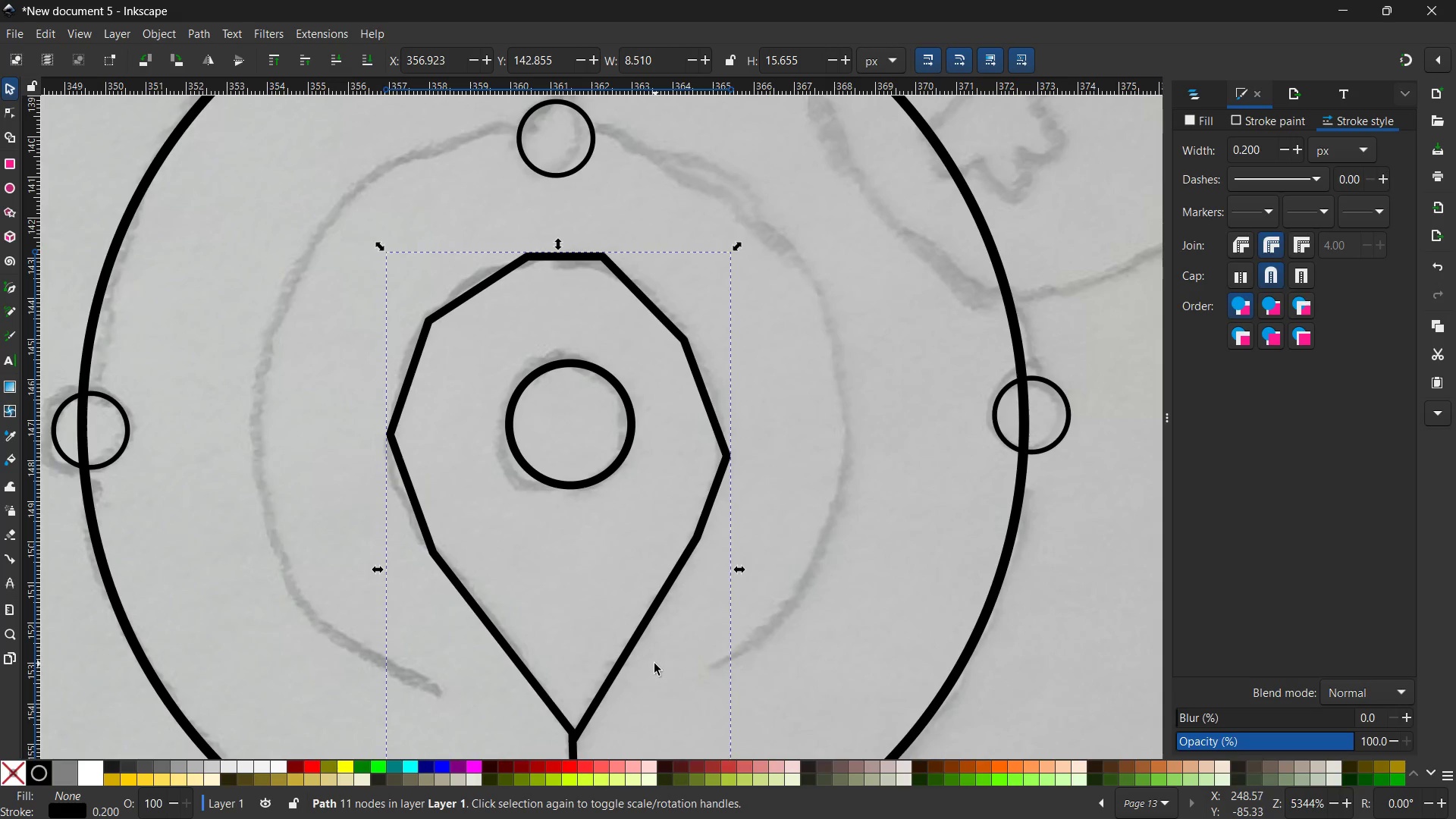 
left_click_drag(start_coordinate=[814, 468], to_coordinate=[666, 673])
 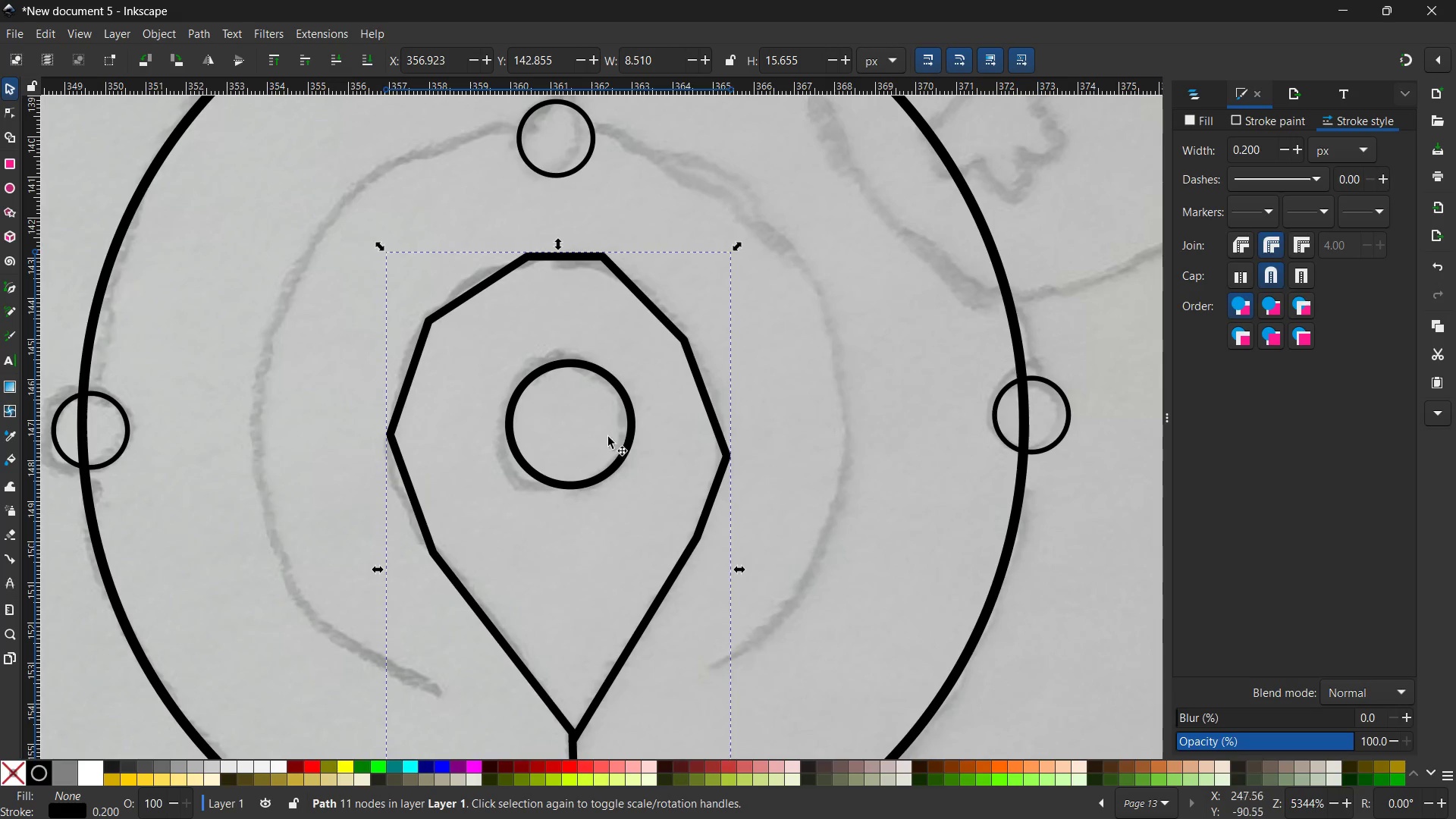 
left_click([13, 114])
 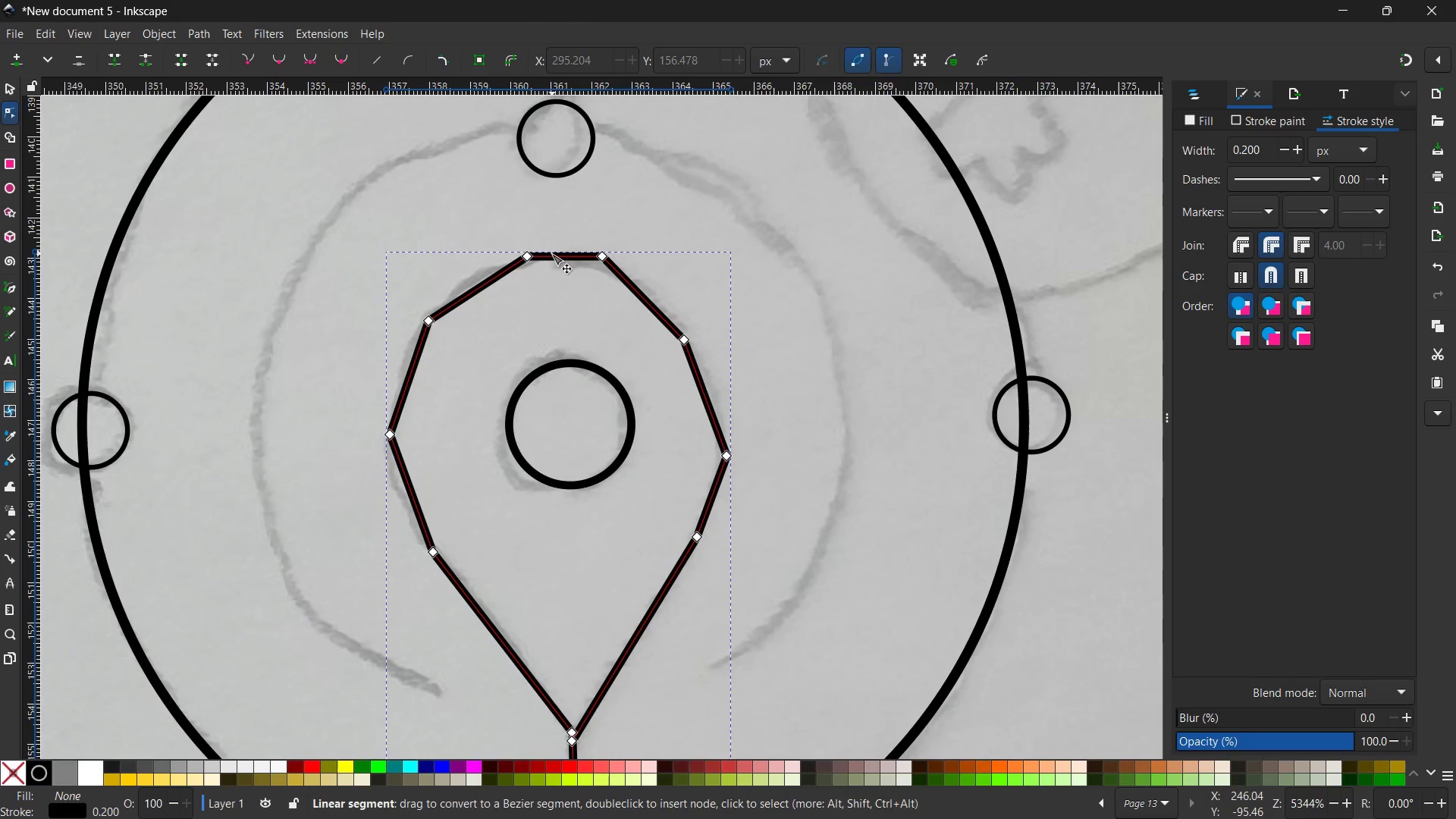 
left_click([528, 256])
 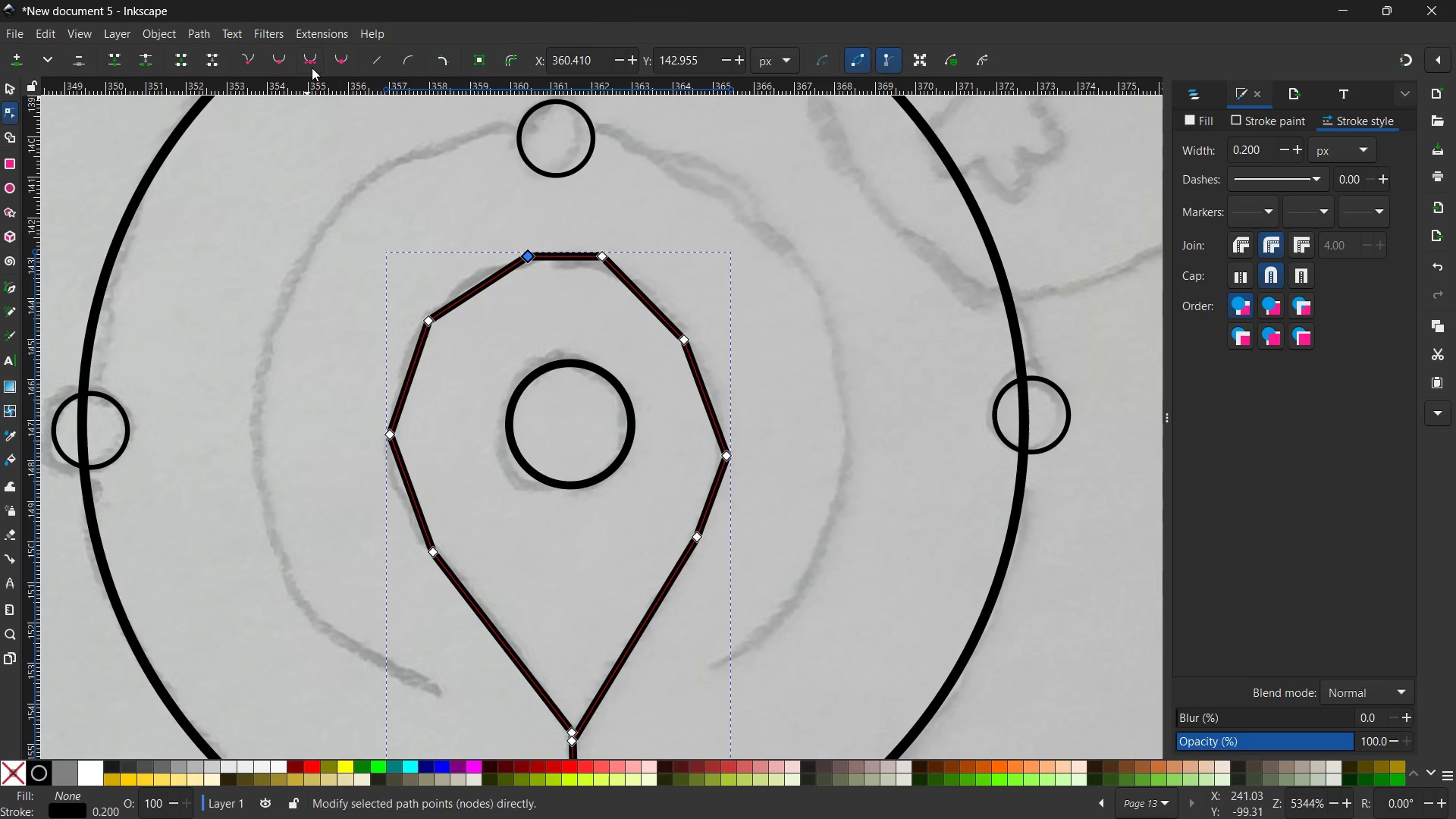 
left_click([312, 64])
 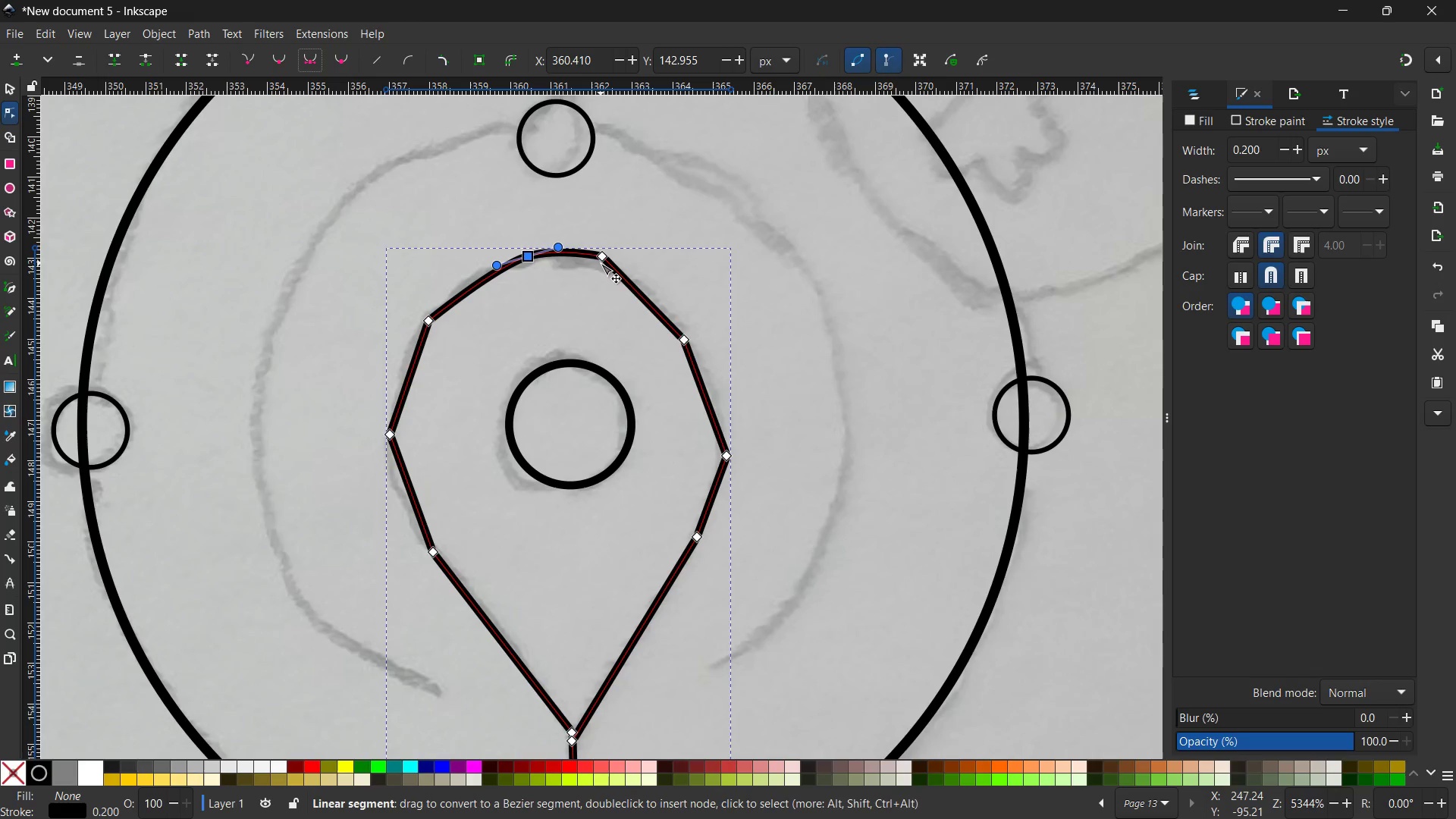 
left_click([601, 259])
 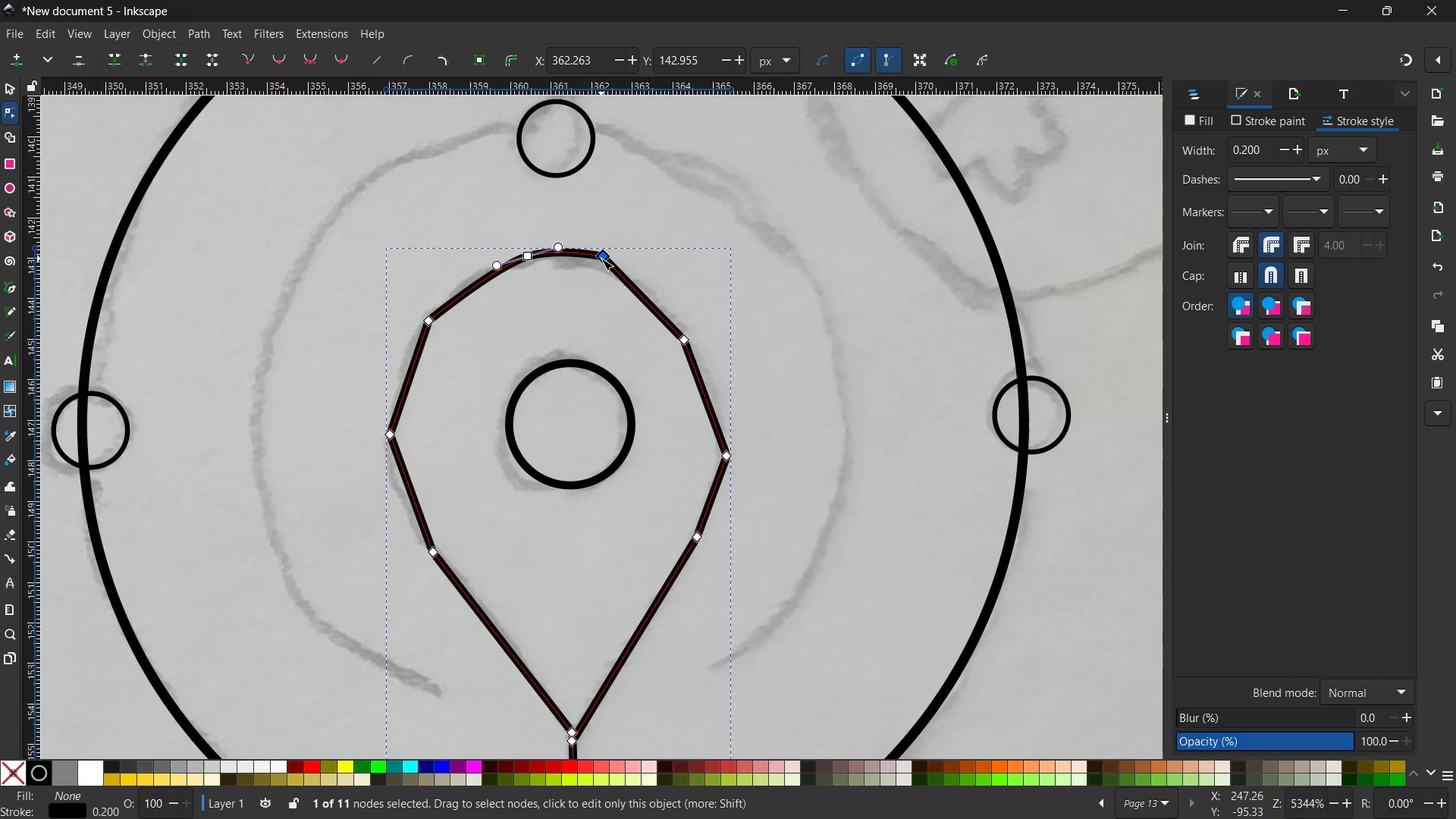 
key(Backspace)
 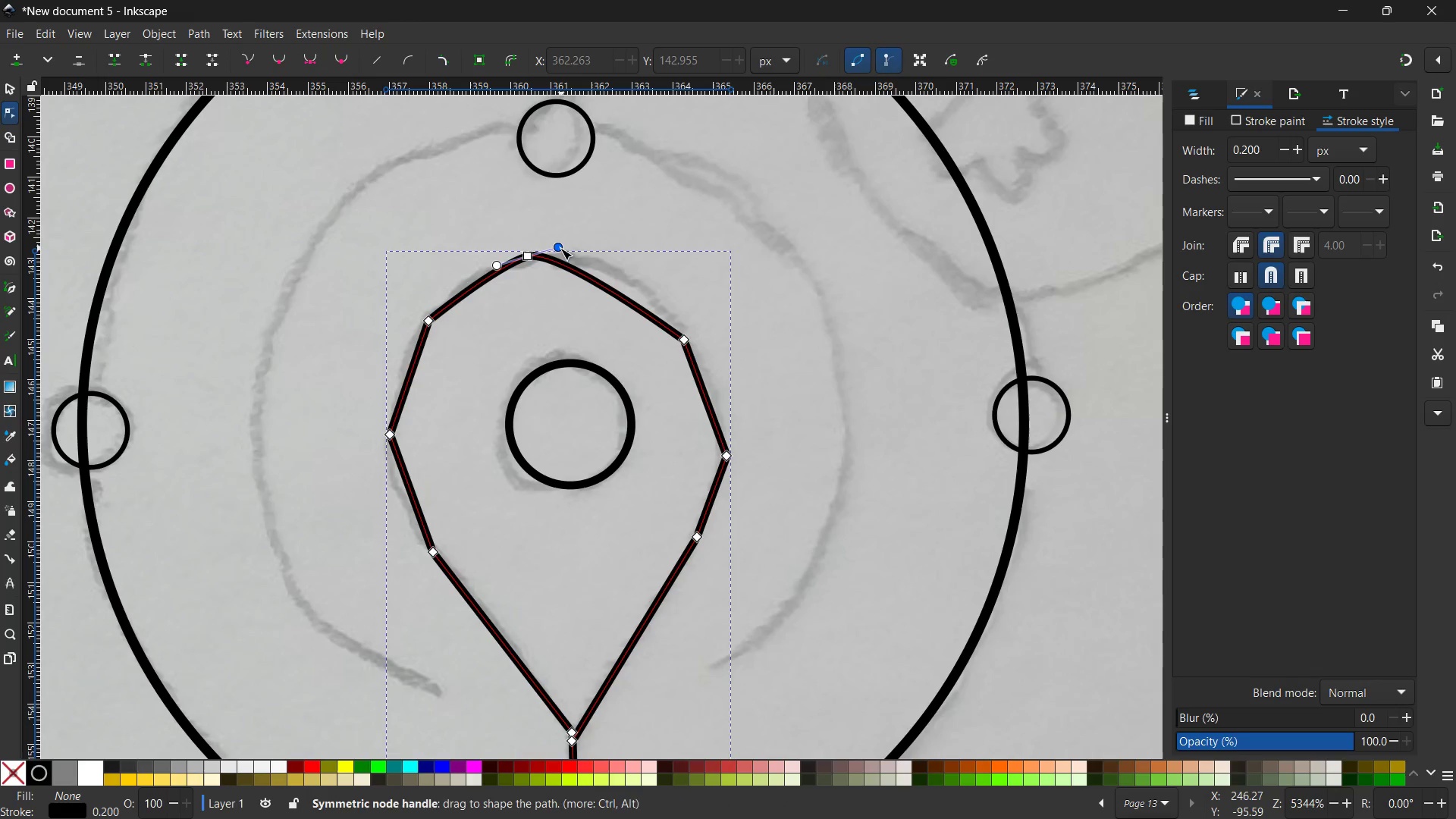 
left_click_drag(start_coordinate=[560, 246], to_coordinate=[588, 253])
 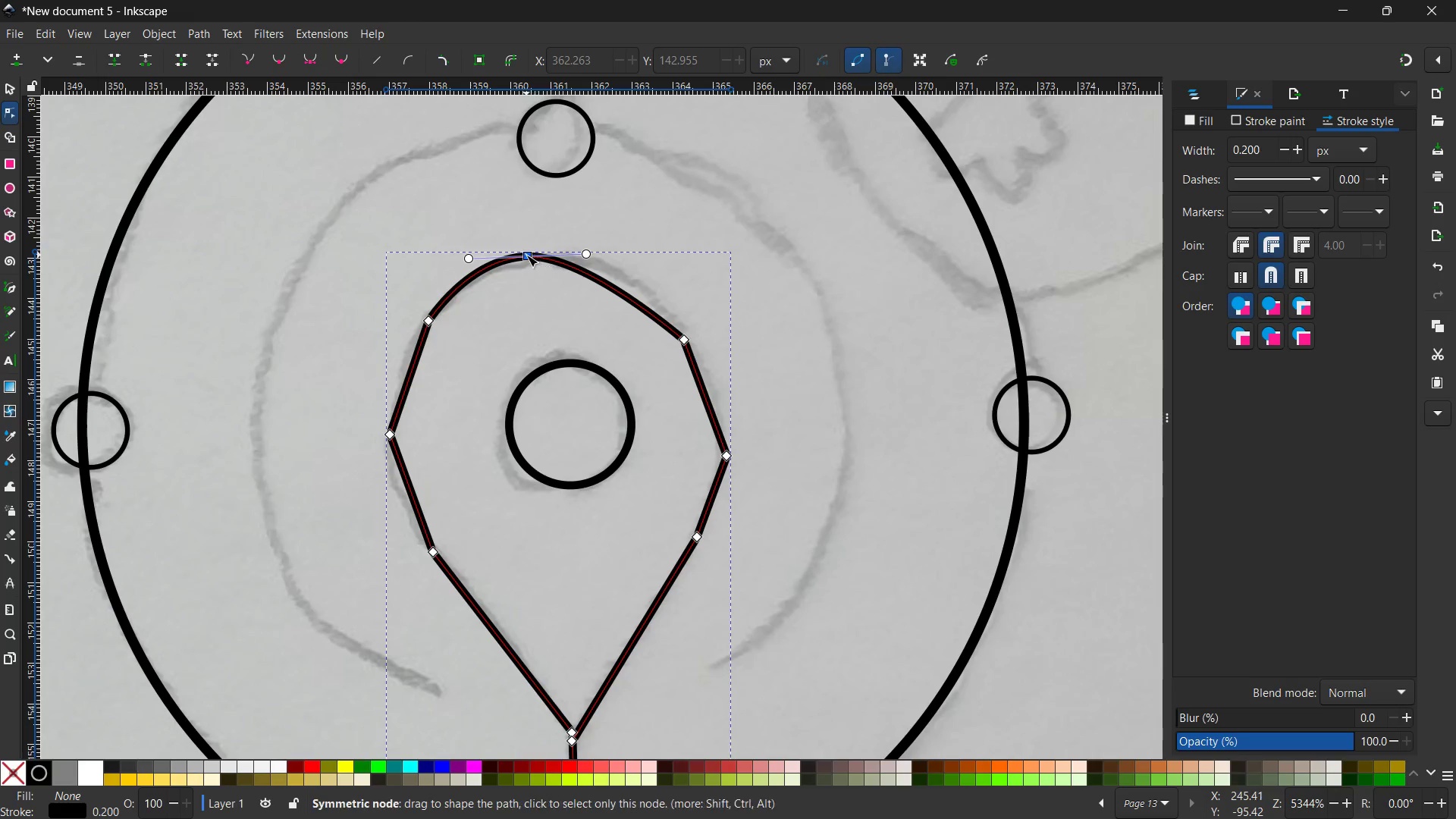 
left_click_drag(start_coordinate=[525, 256], to_coordinate=[557, 256])
 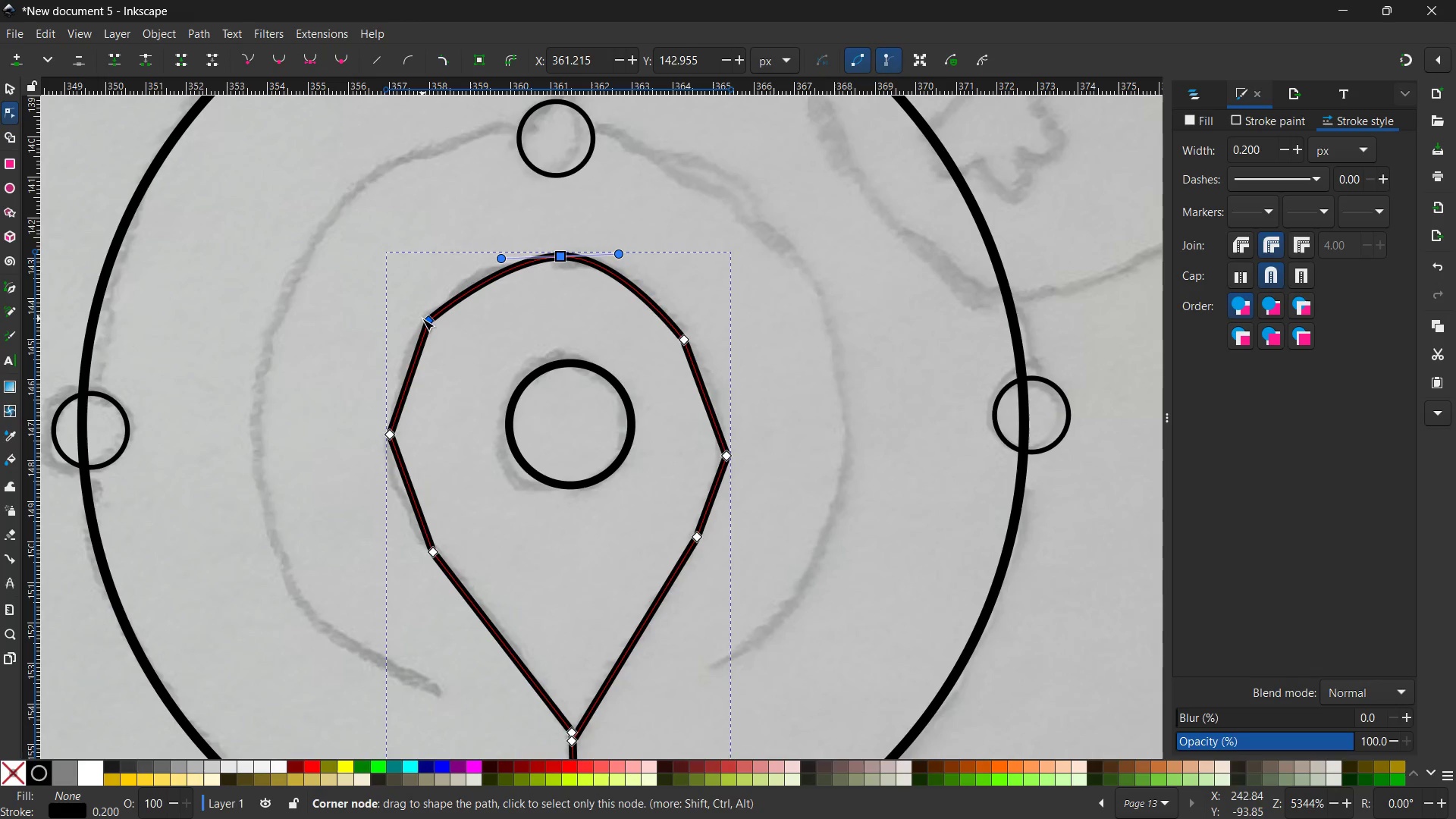 
left_click([425, 321])
 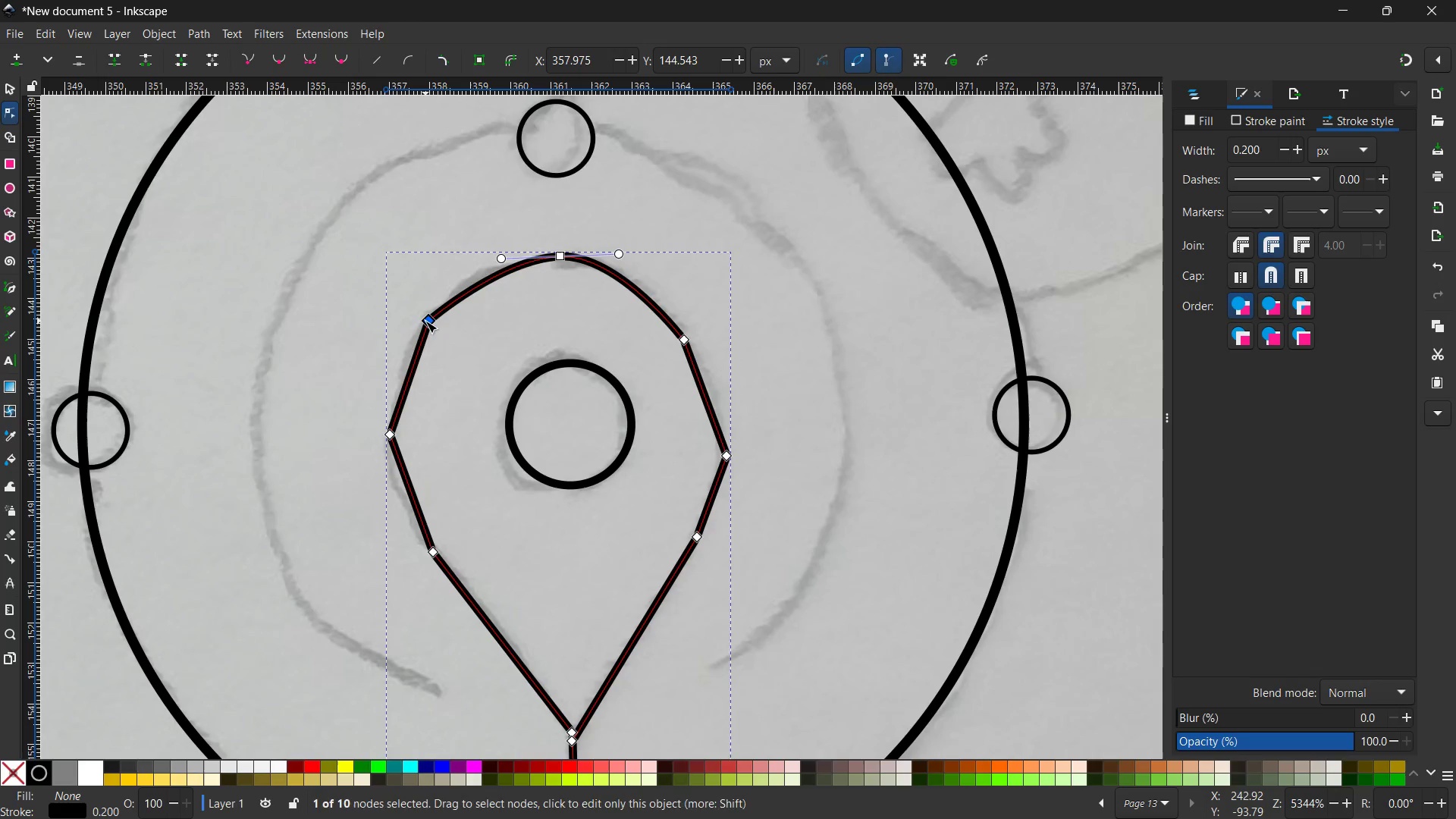 
key(Backspace)
 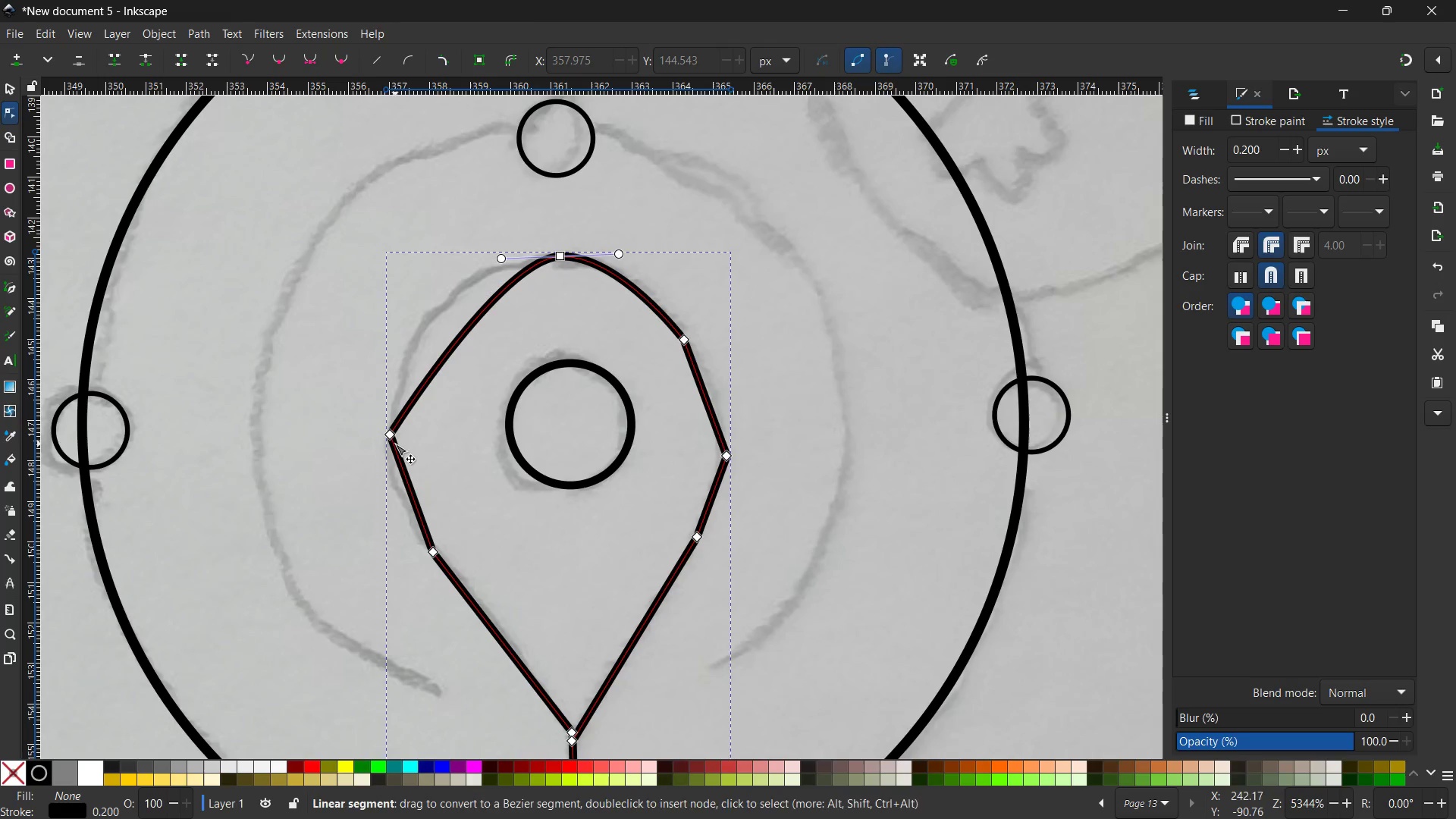 
left_click([388, 435])
 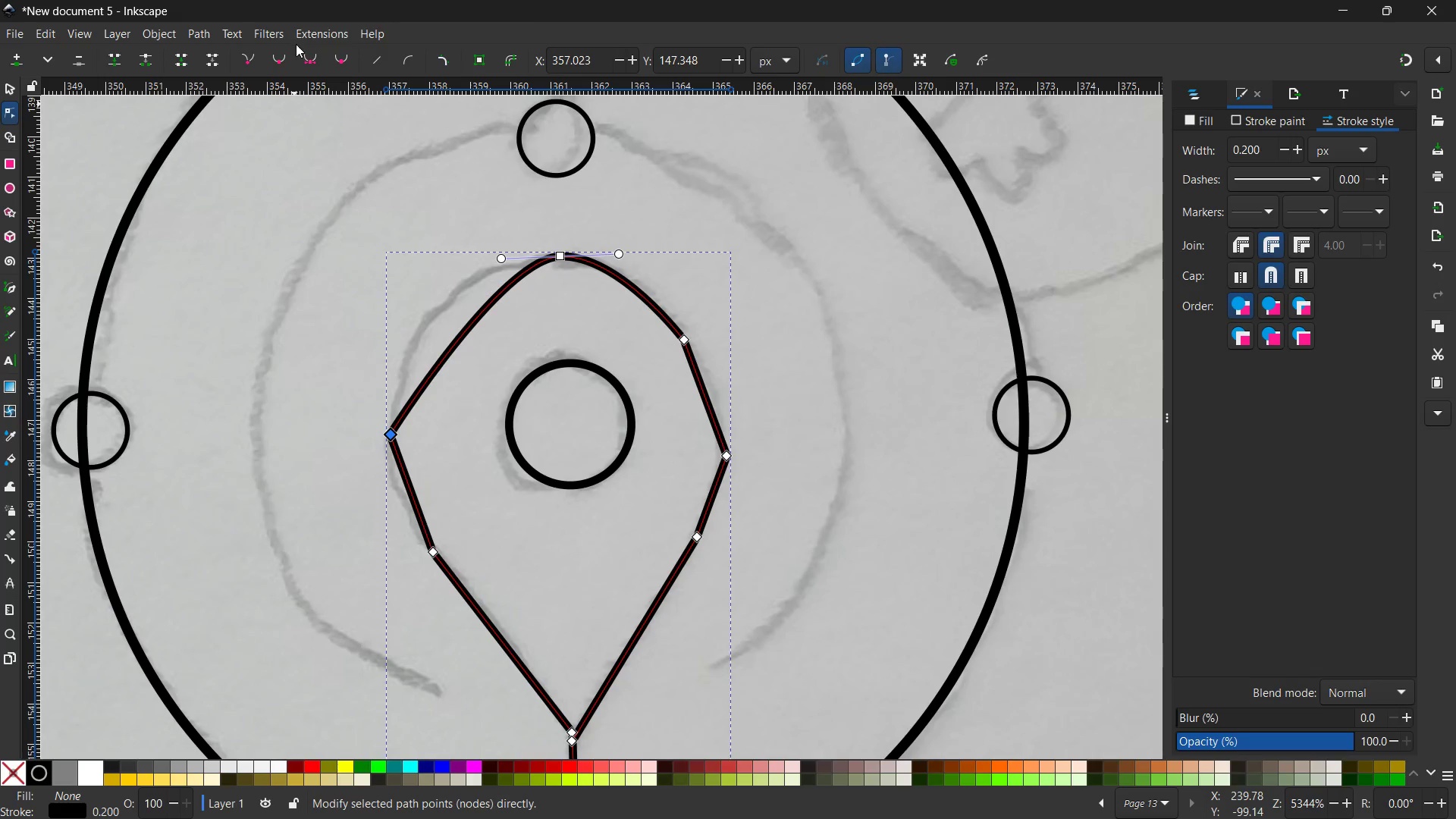 
left_click([313, 52])
 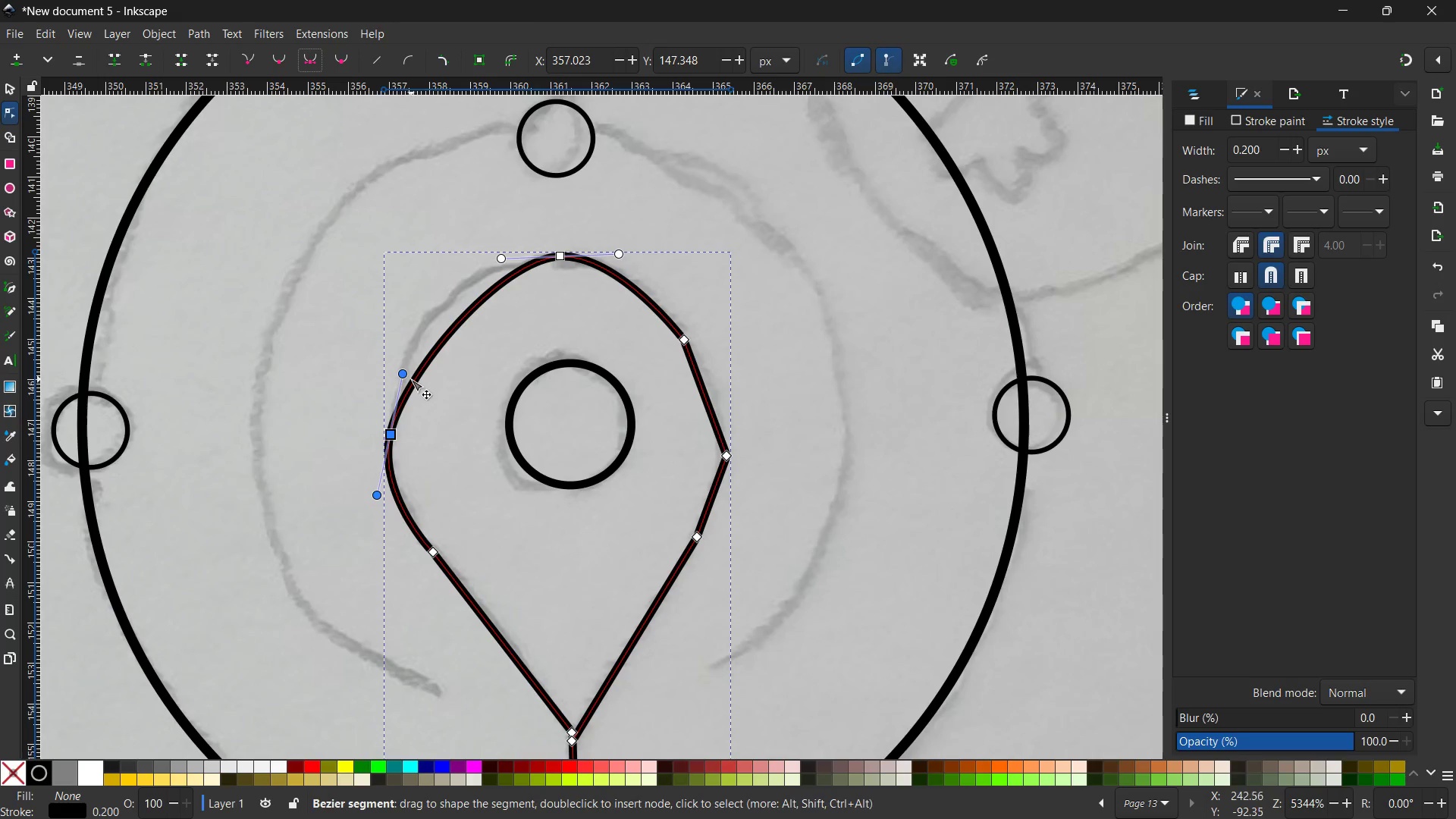 
left_click_drag(start_coordinate=[405, 374], to_coordinate=[395, 337])
 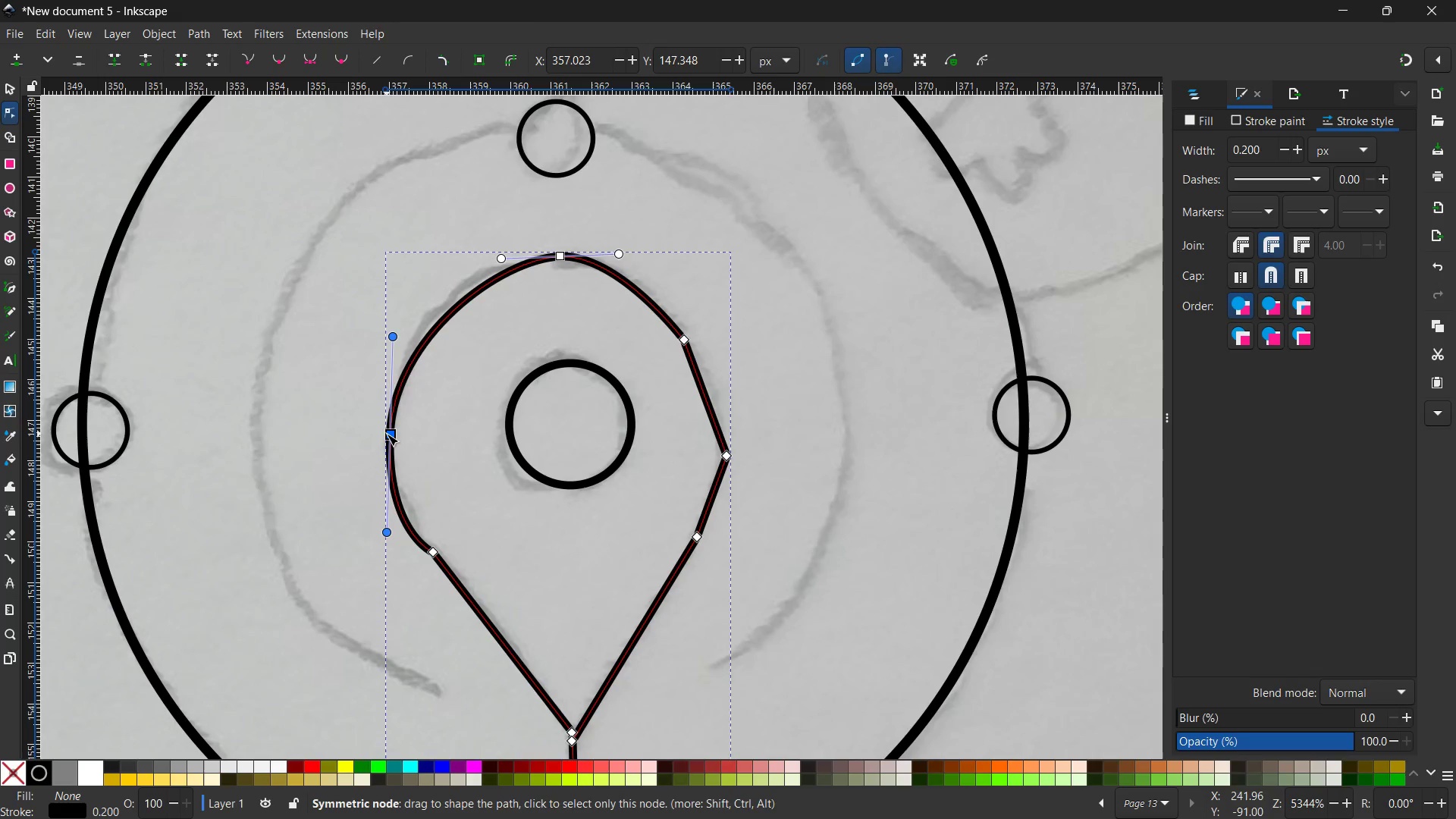 
left_click_drag(start_coordinate=[389, 434], to_coordinate=[396, 417])
 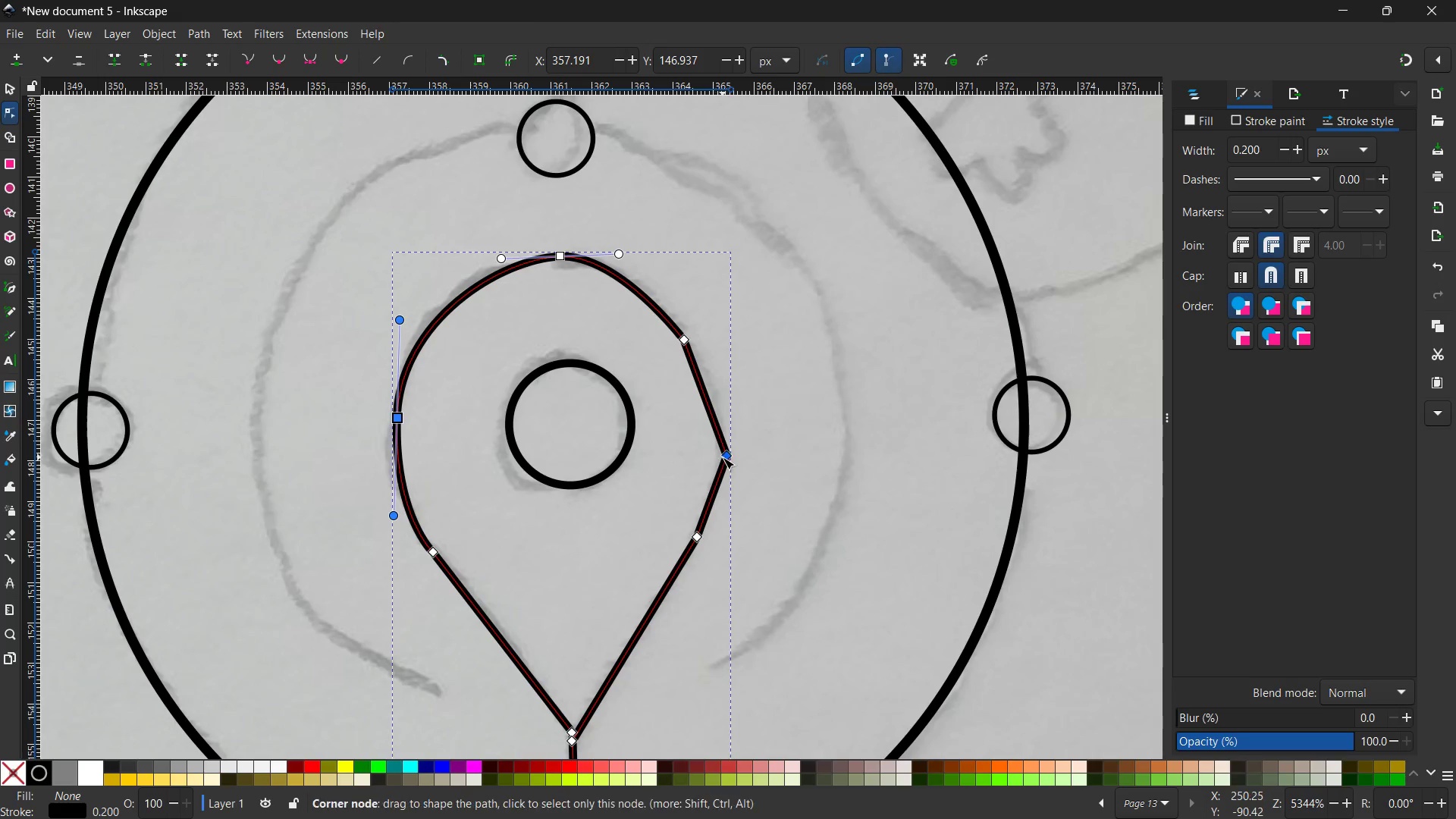 
left_click([723, 457])
 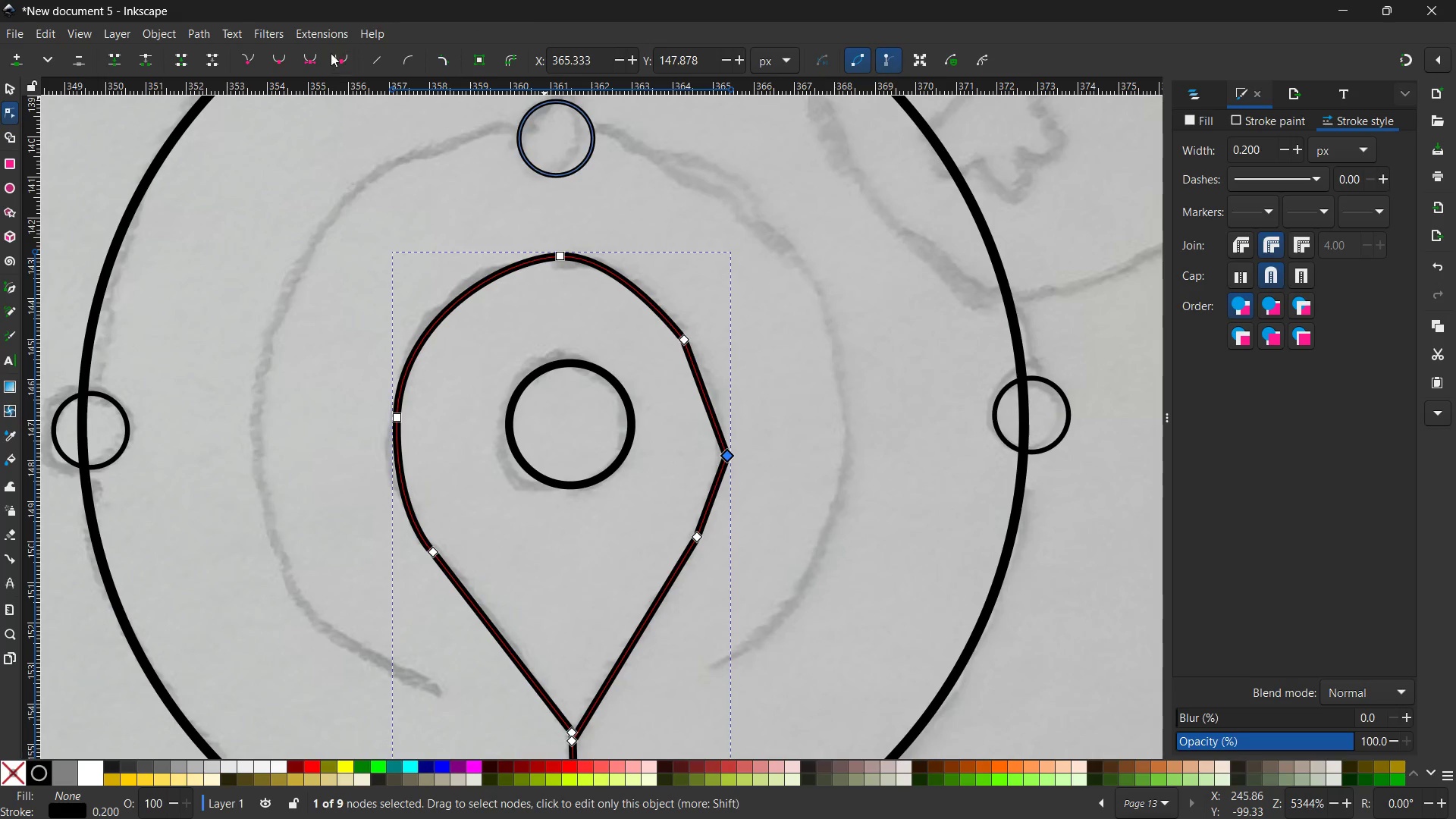 
left_click([312, 57])
 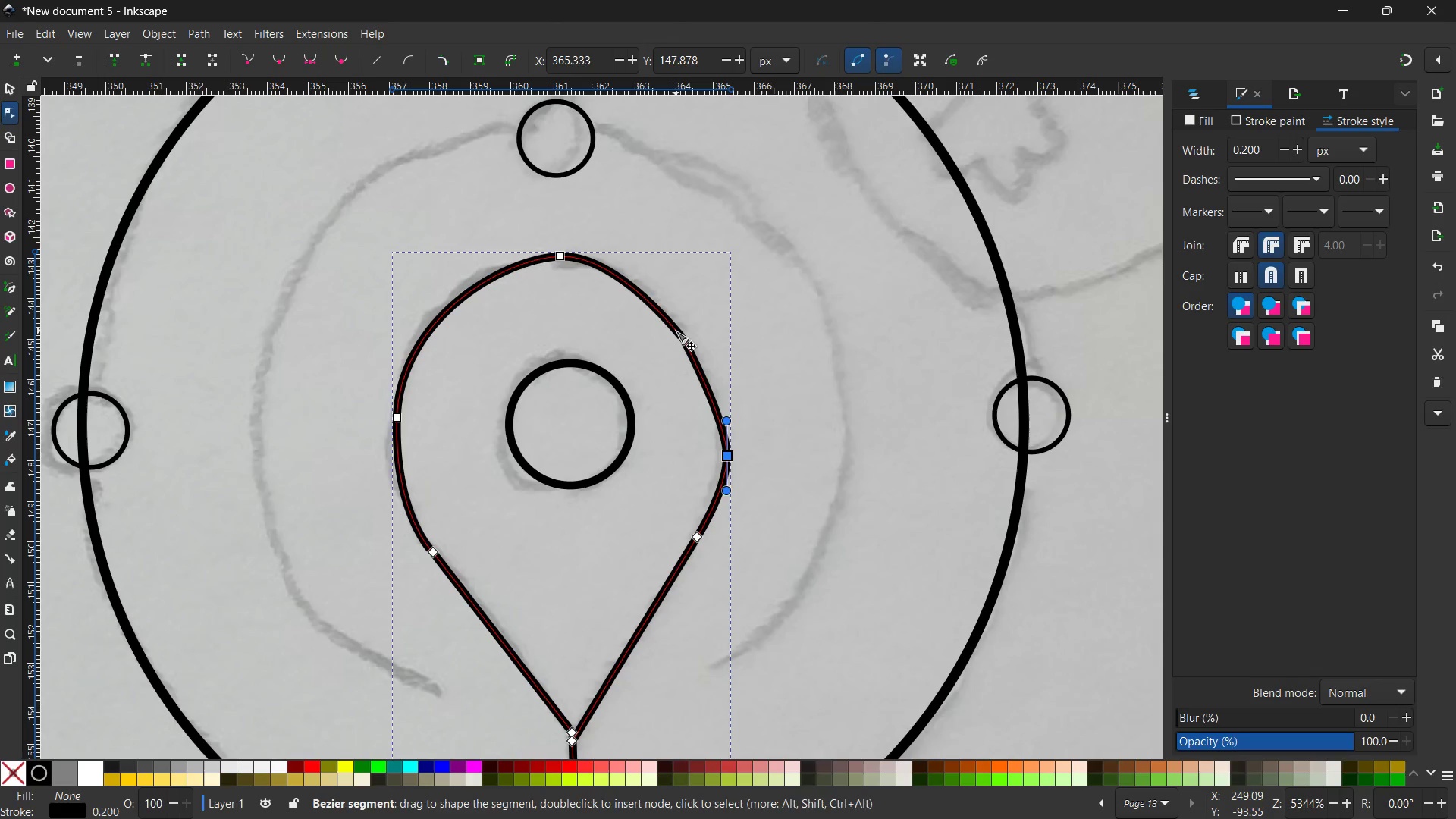 
double_click([686, 340])
 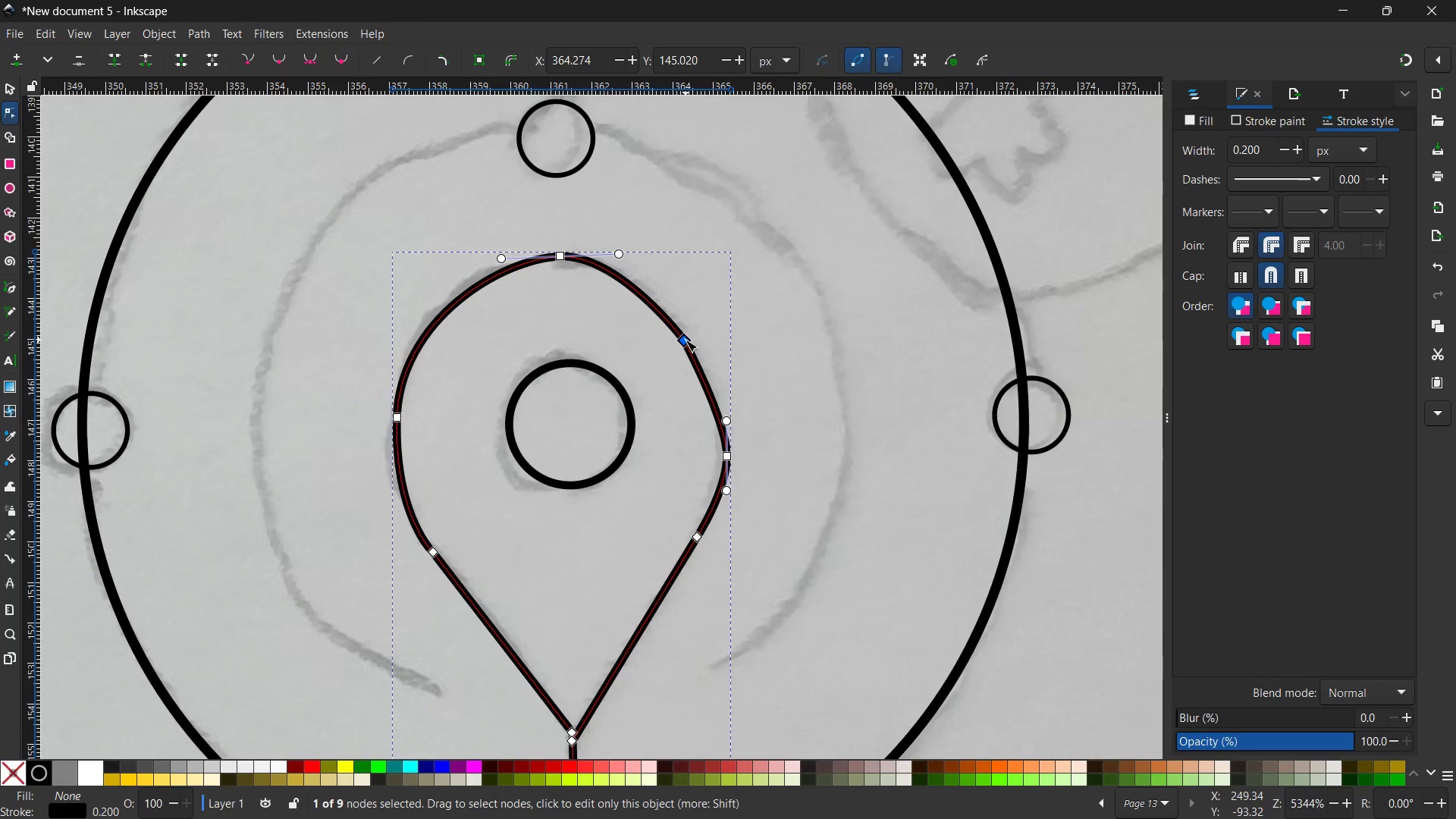 
key(Backspace)
 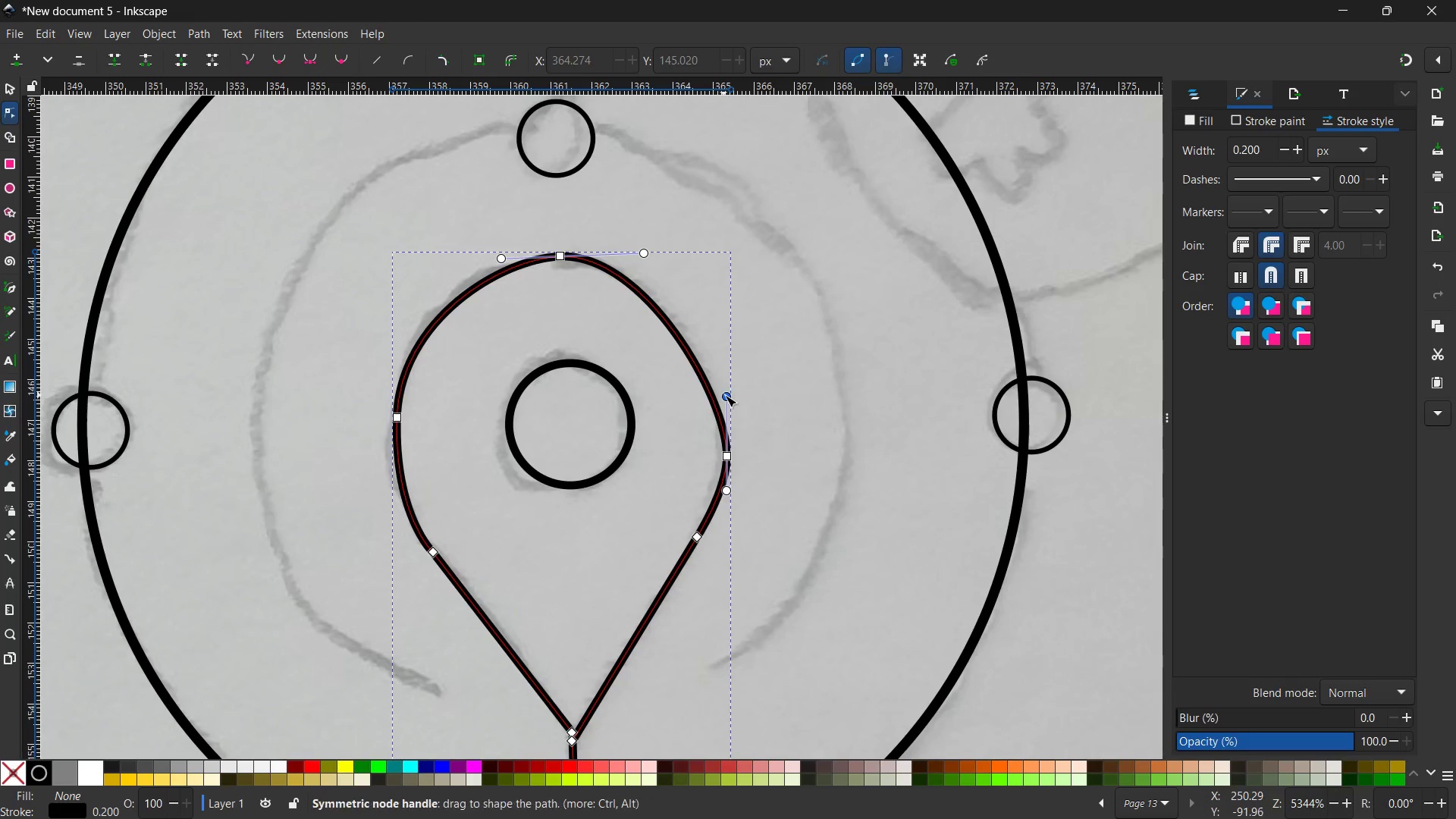 
left_click_drag(start_coordinate=[726, 397], to_coordinate=[728, 369])
 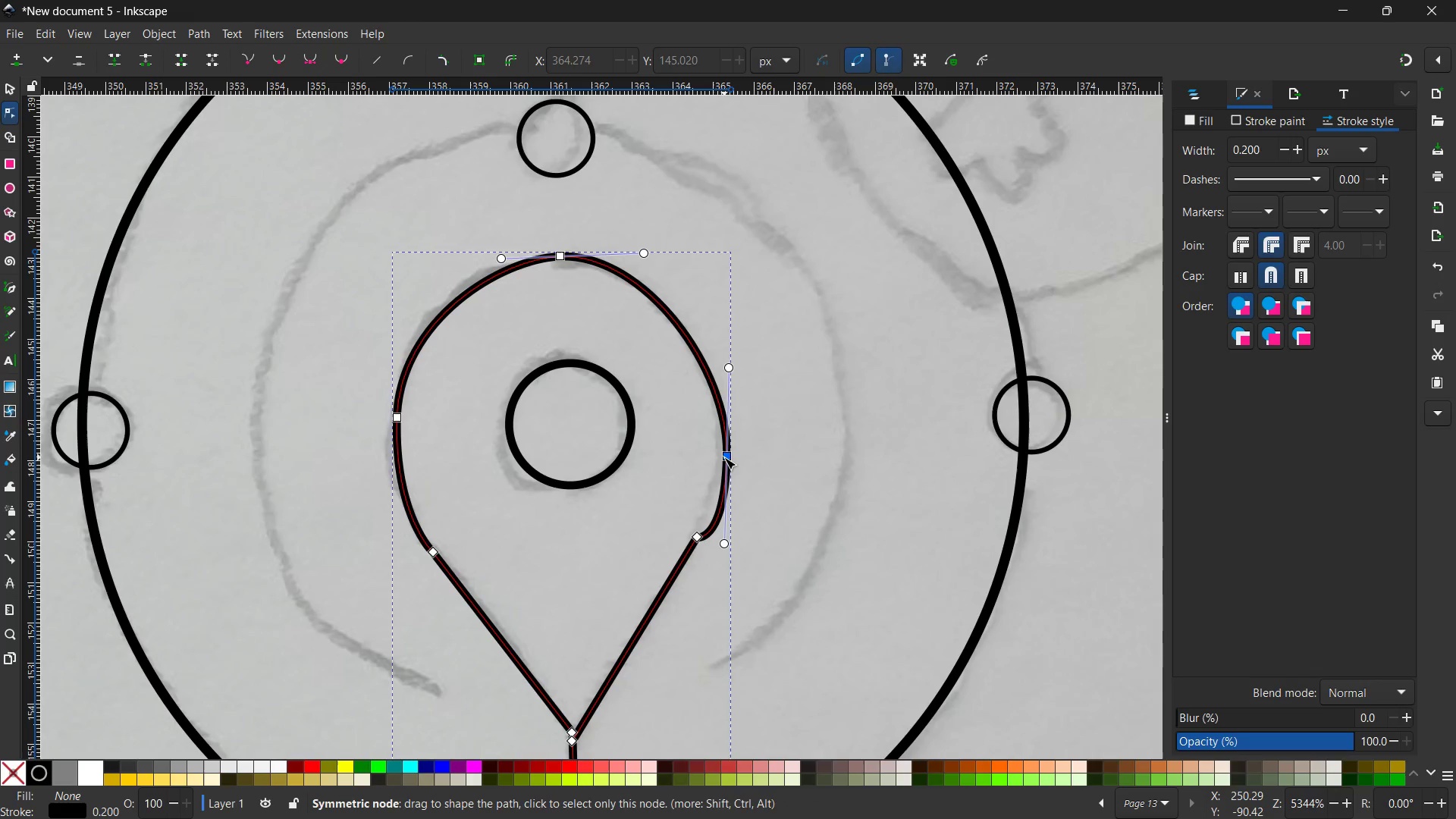 
left_click_drag(start_coordinate=[724, 457], to_coordinate=[720, 429])
 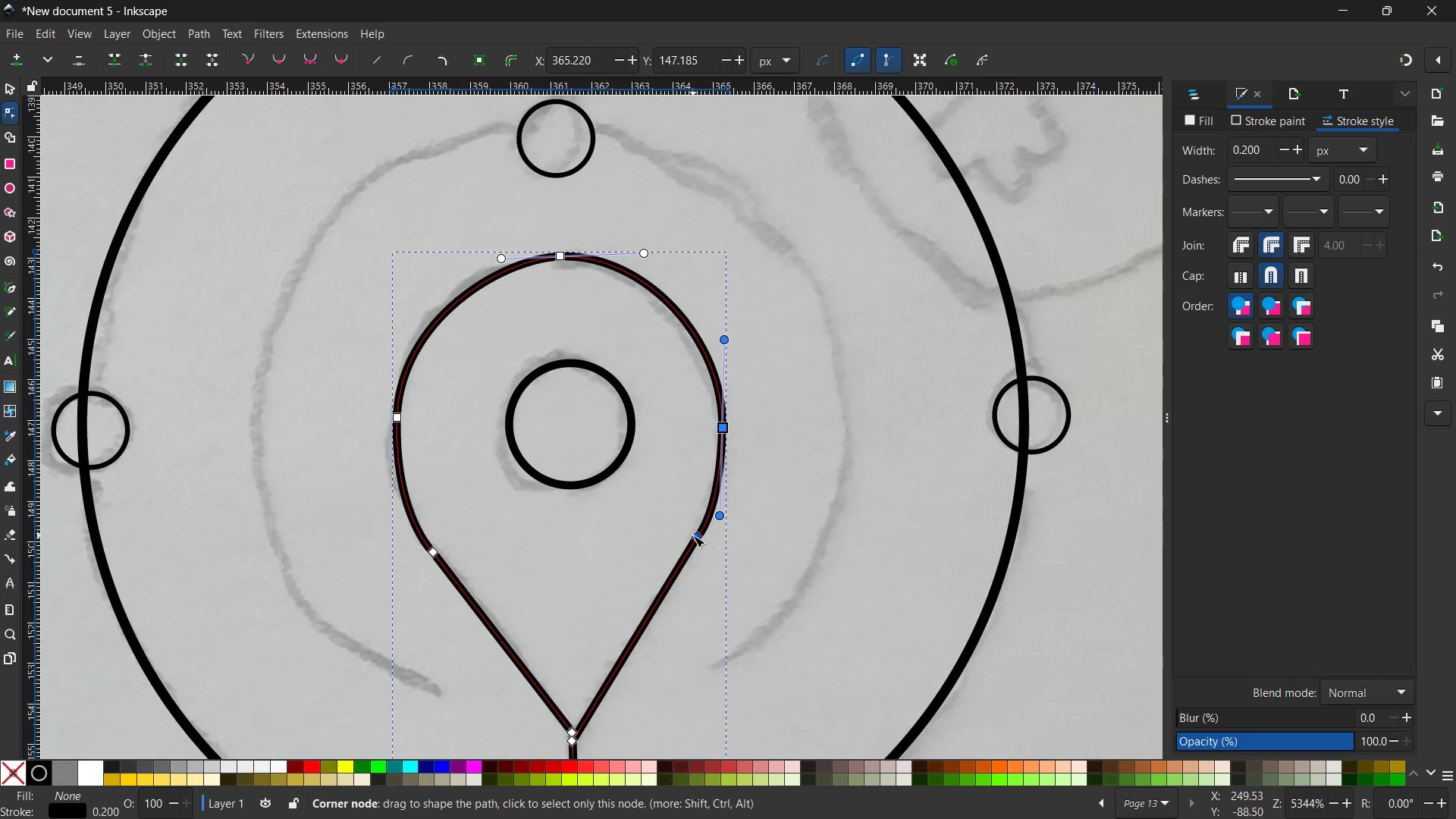 
left_click_drag(start_coordinate=[693, 538], to_coordinate=[684, 556])
 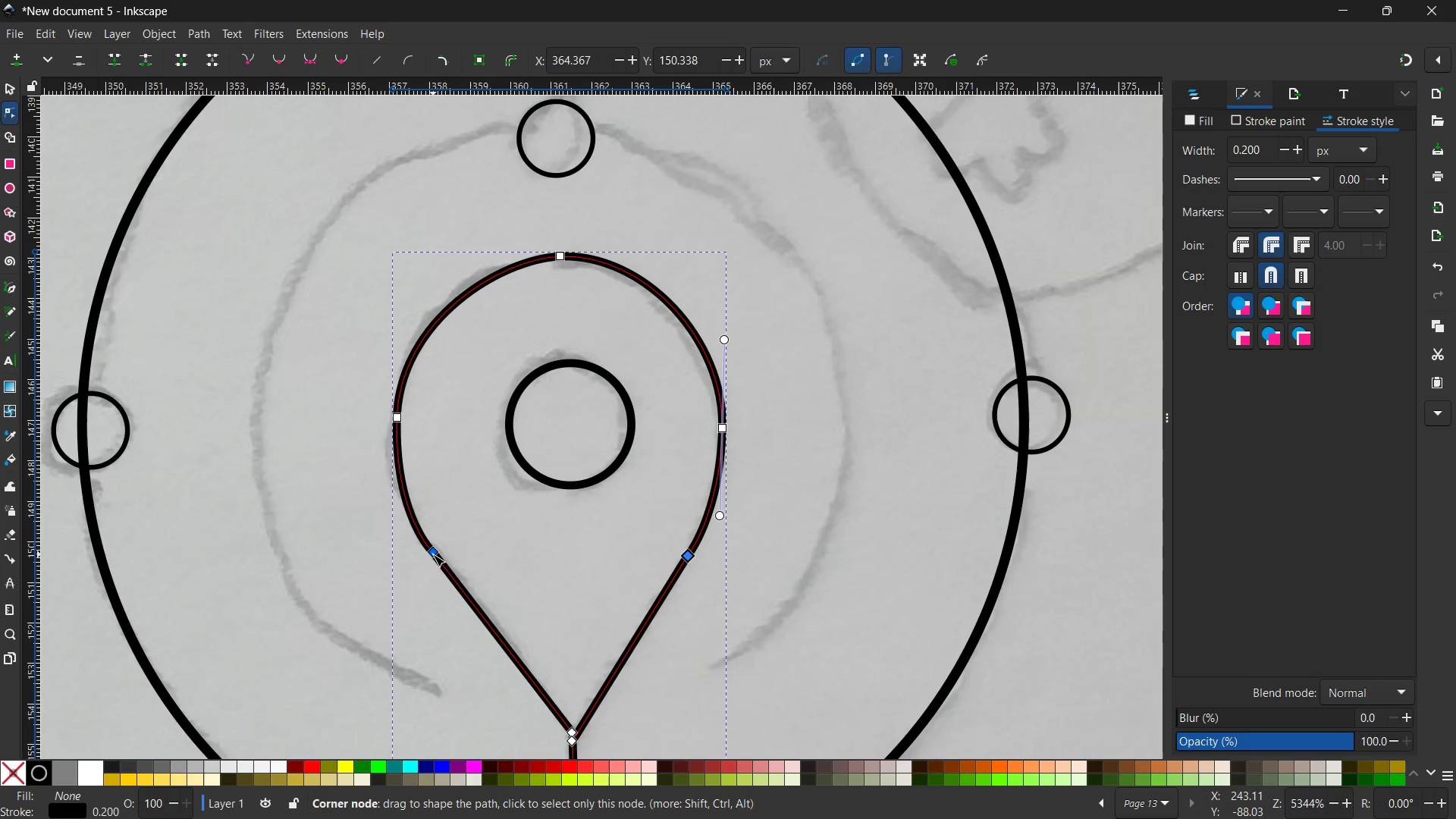 
left_click_drag(start_coordinate=[433, 551], to_coordinate=[457, 573])
 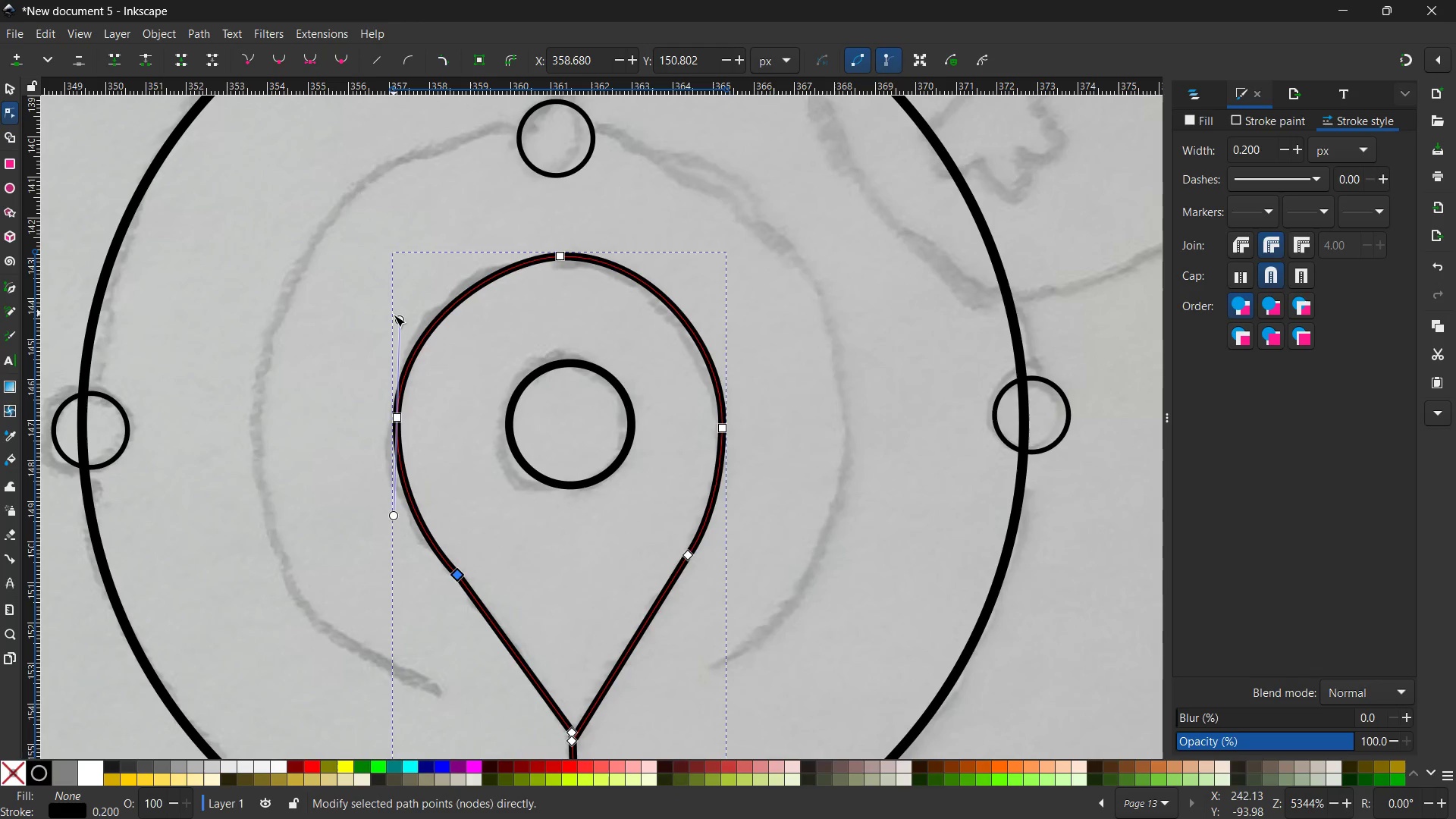 
left_click_drag(start_coordinate=[394, 318], to_coordinate=[389, 297])
 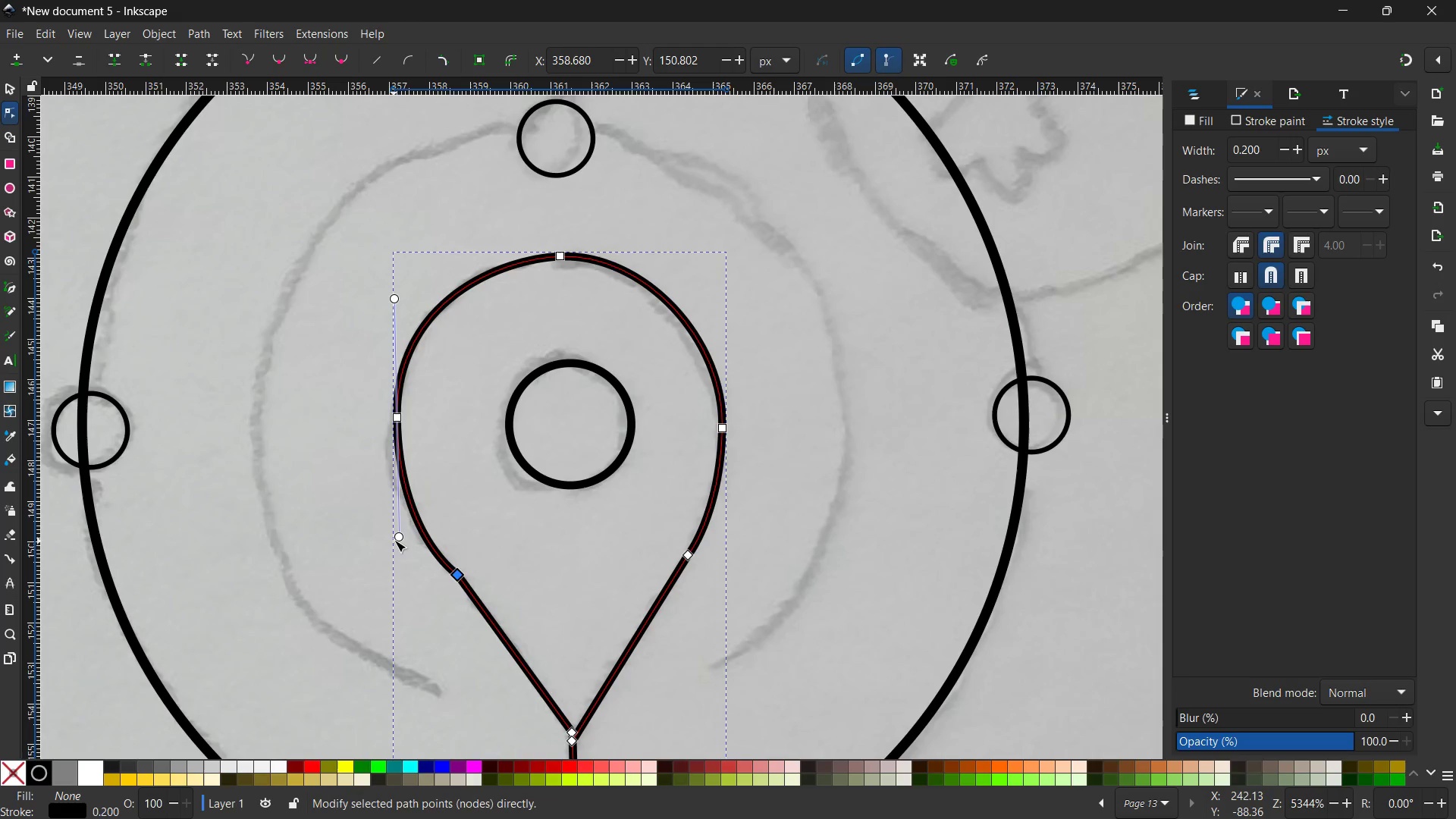 
left_click_drag(start_coordinate=[395, 537], to_coordinate=[392, 517])
 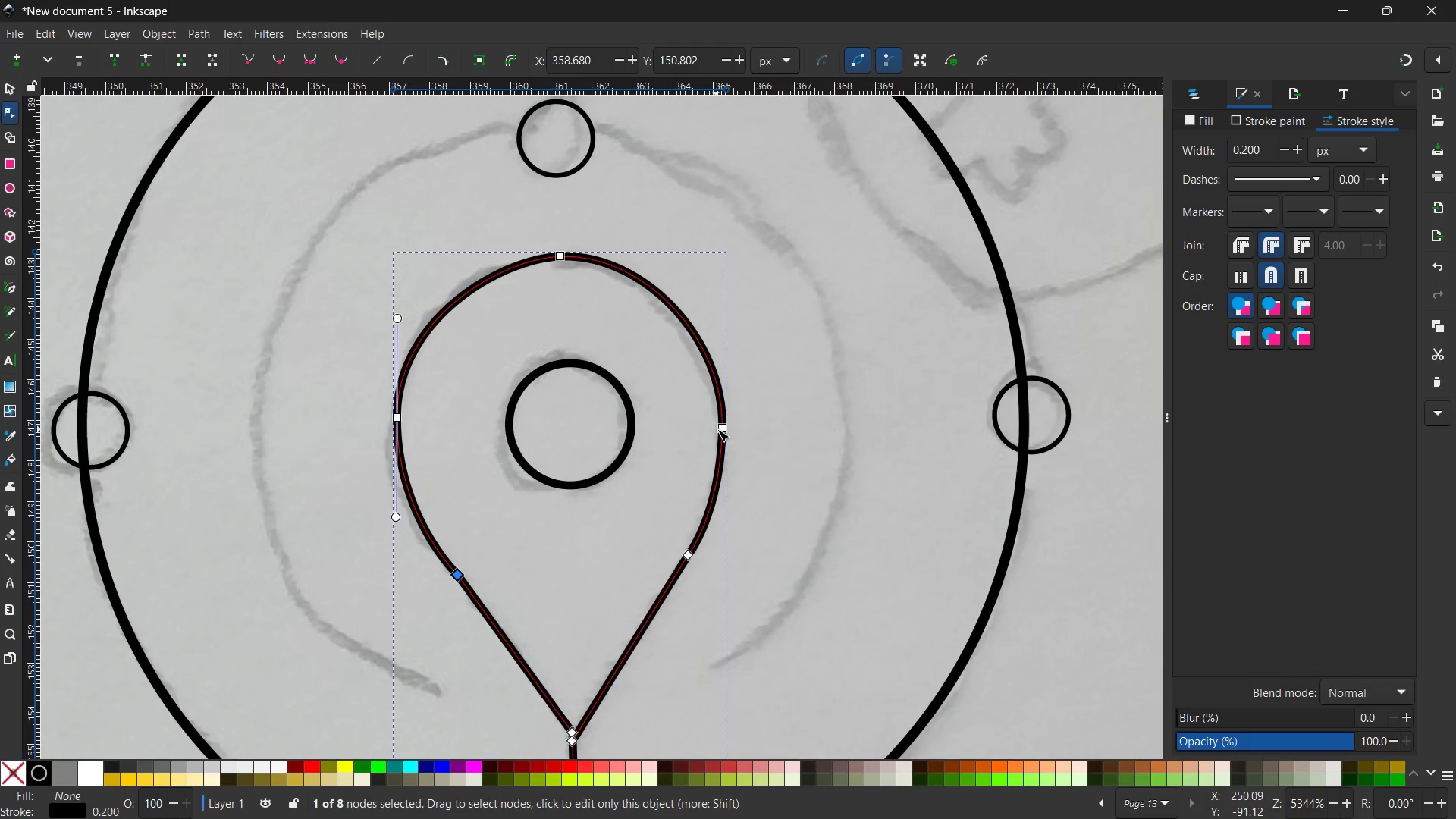 
left_click([723, 429])
 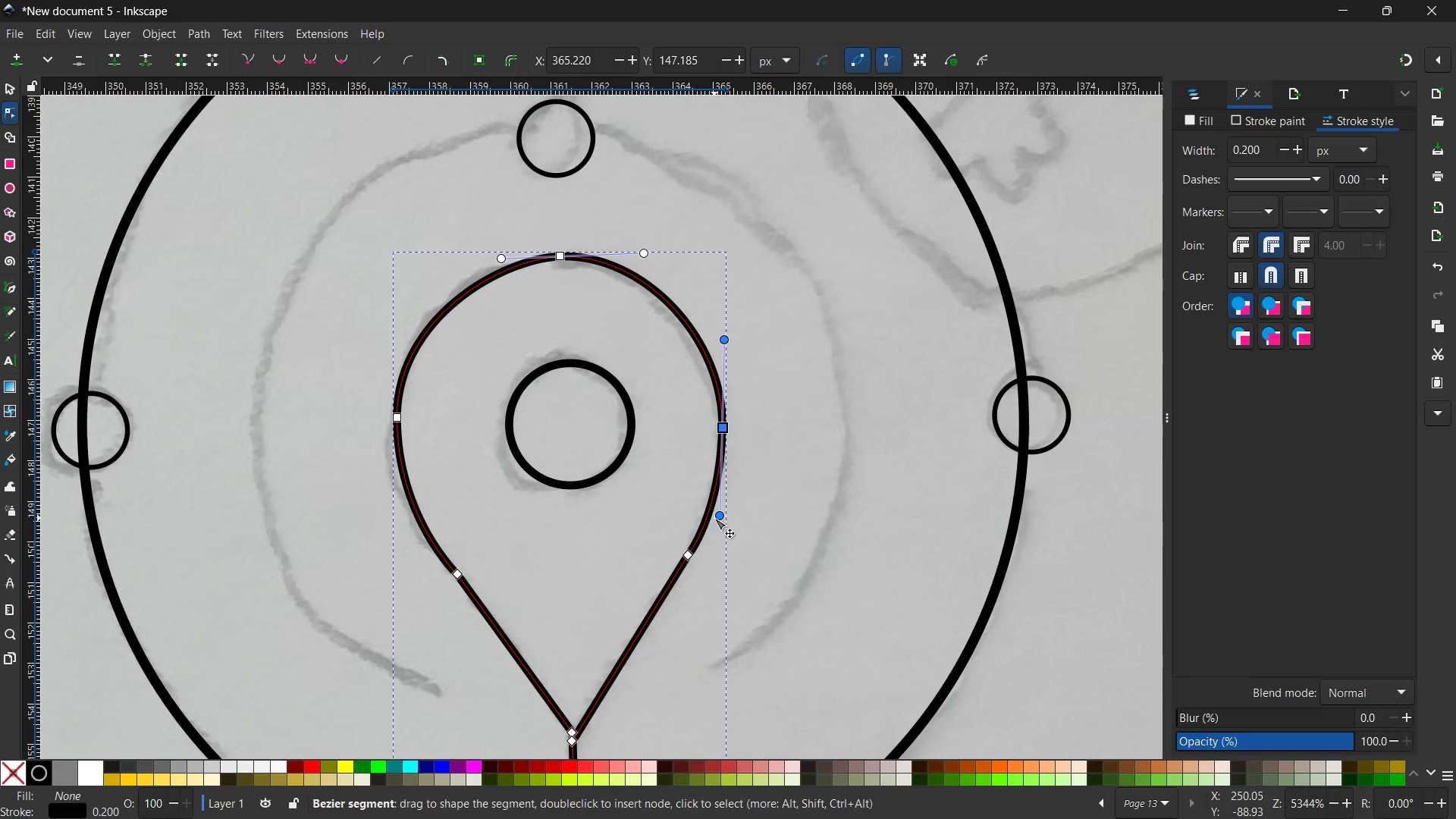 
left_click_drag(start_coordinate=[714, 513], to_coordinate=[715, 504])
 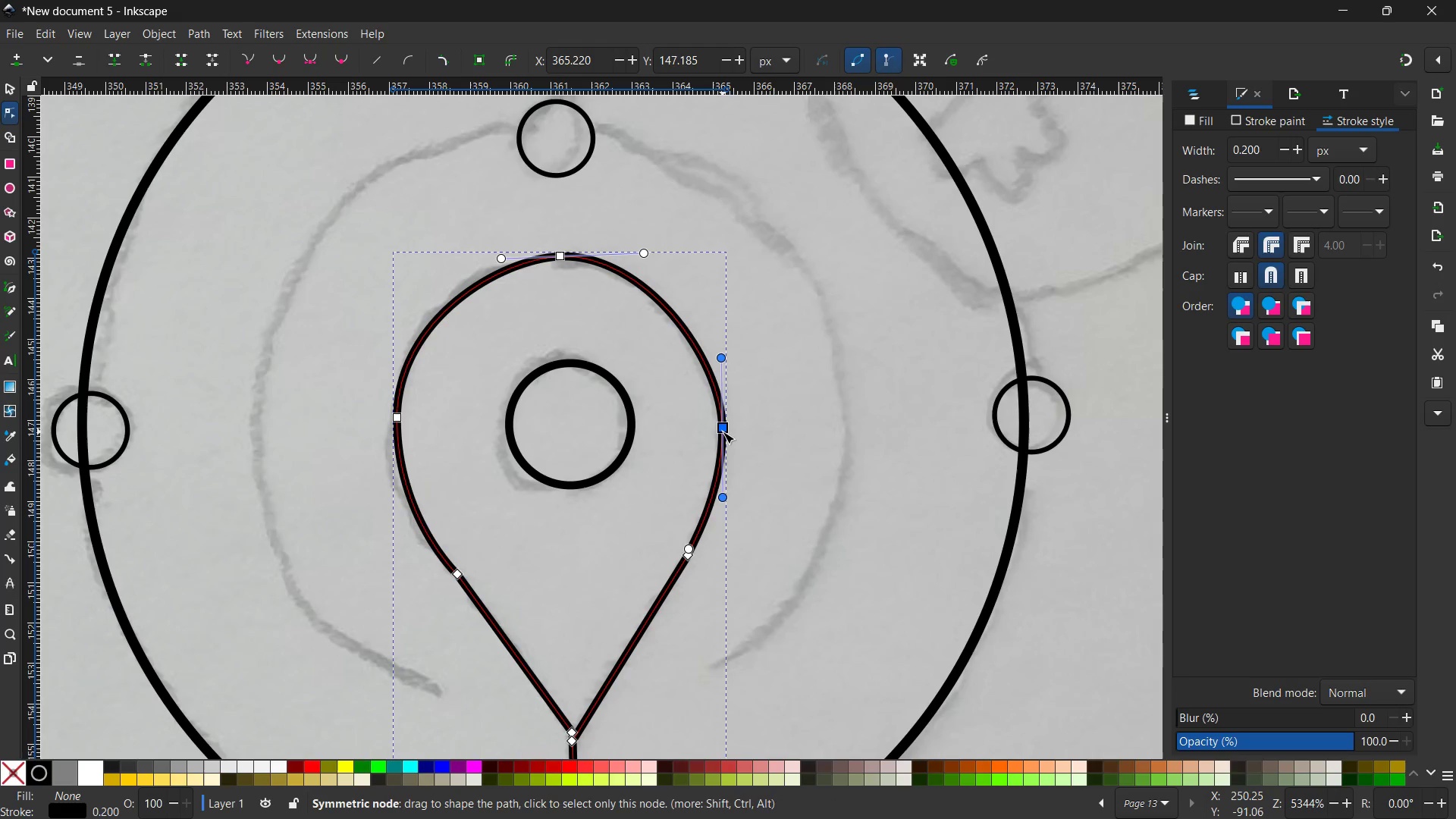 
left_click_drag(start_coordinate=[723, 431], to_coordinate=[723, 425])
 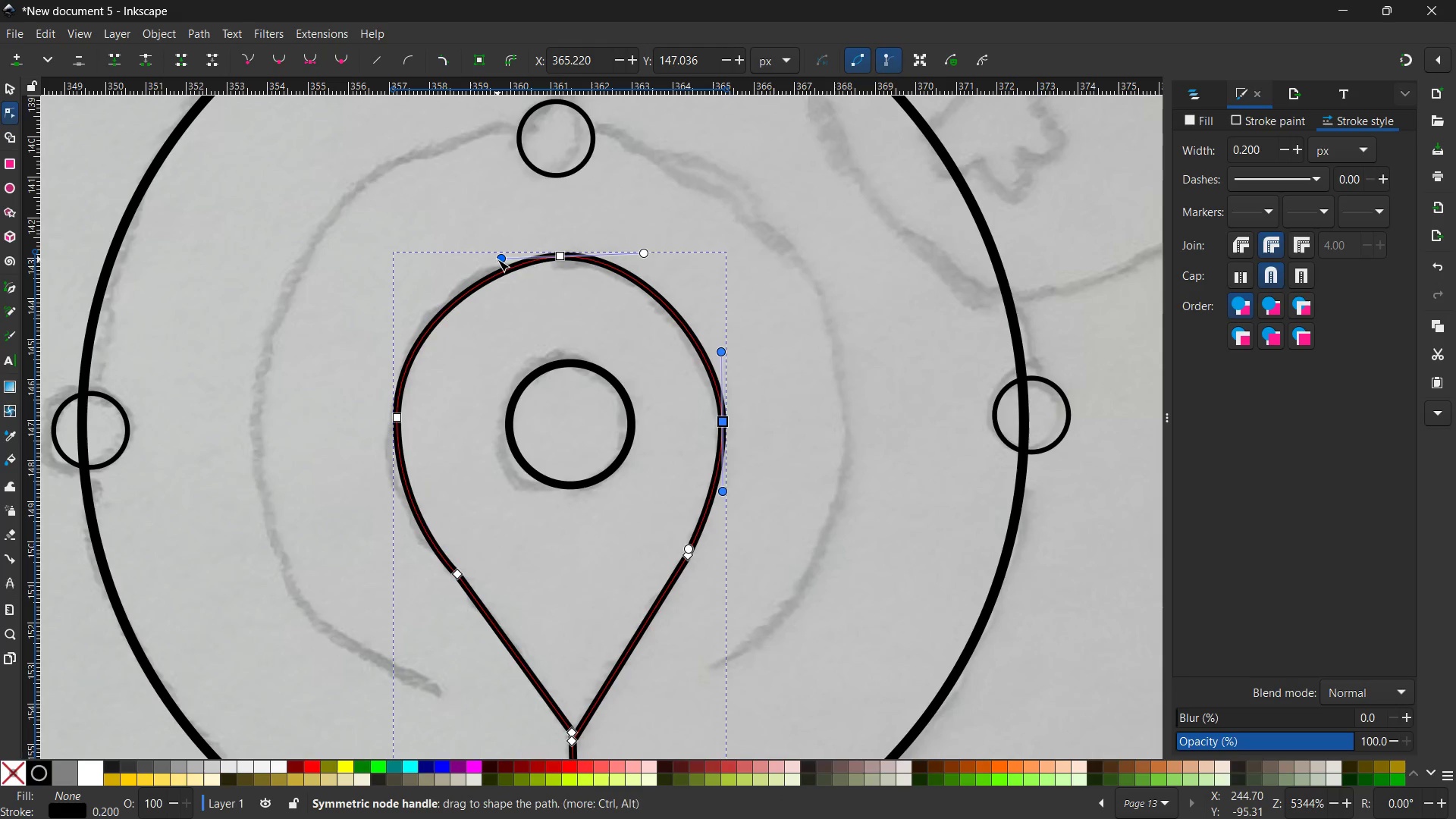 
left_click_drag(start_coordinate=[497, 259], to_coordinate=[481, 257])
 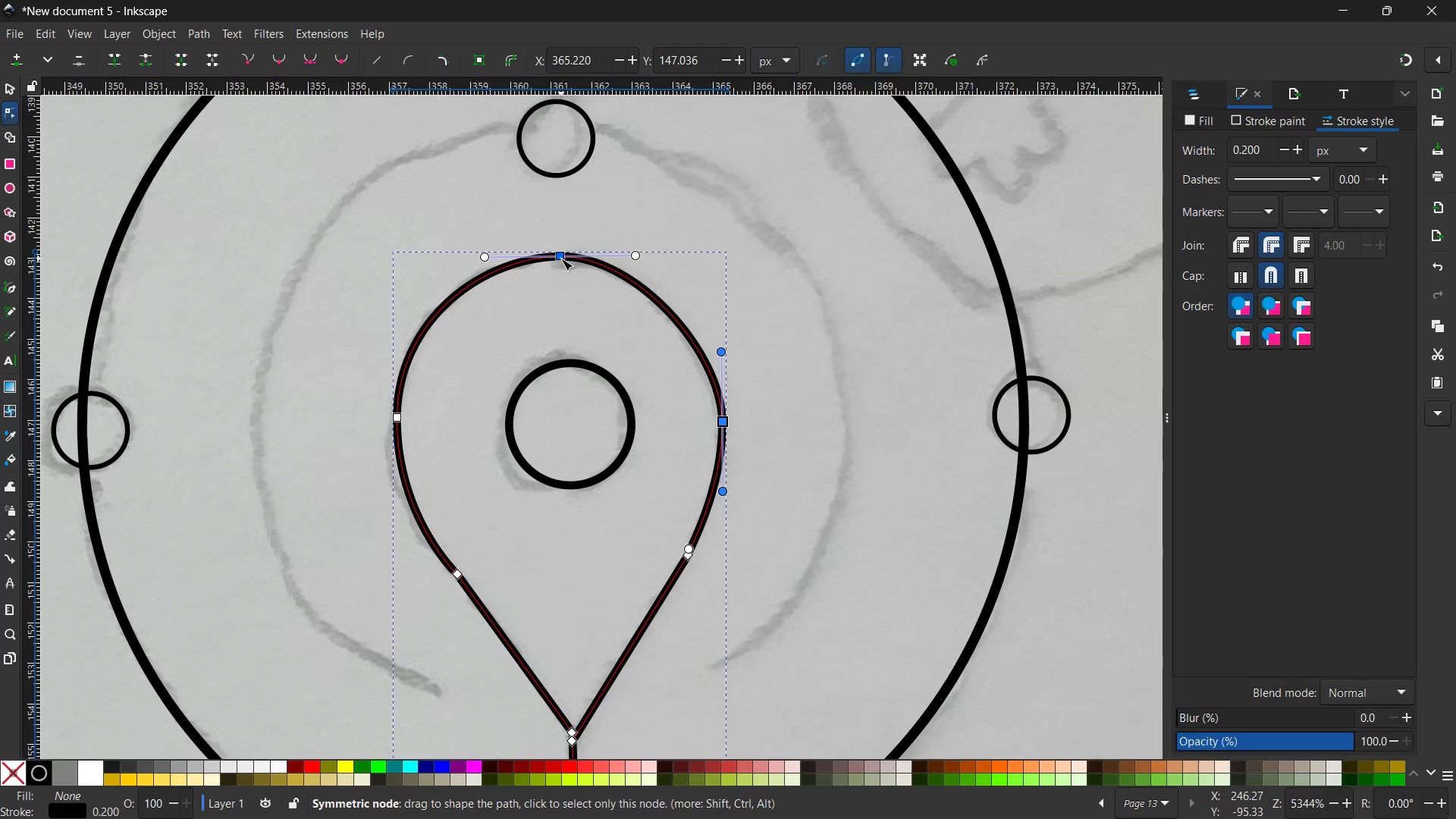 
left_click_drag(start_coordinate=[561, 259], to_coordinate=[566, 259])
 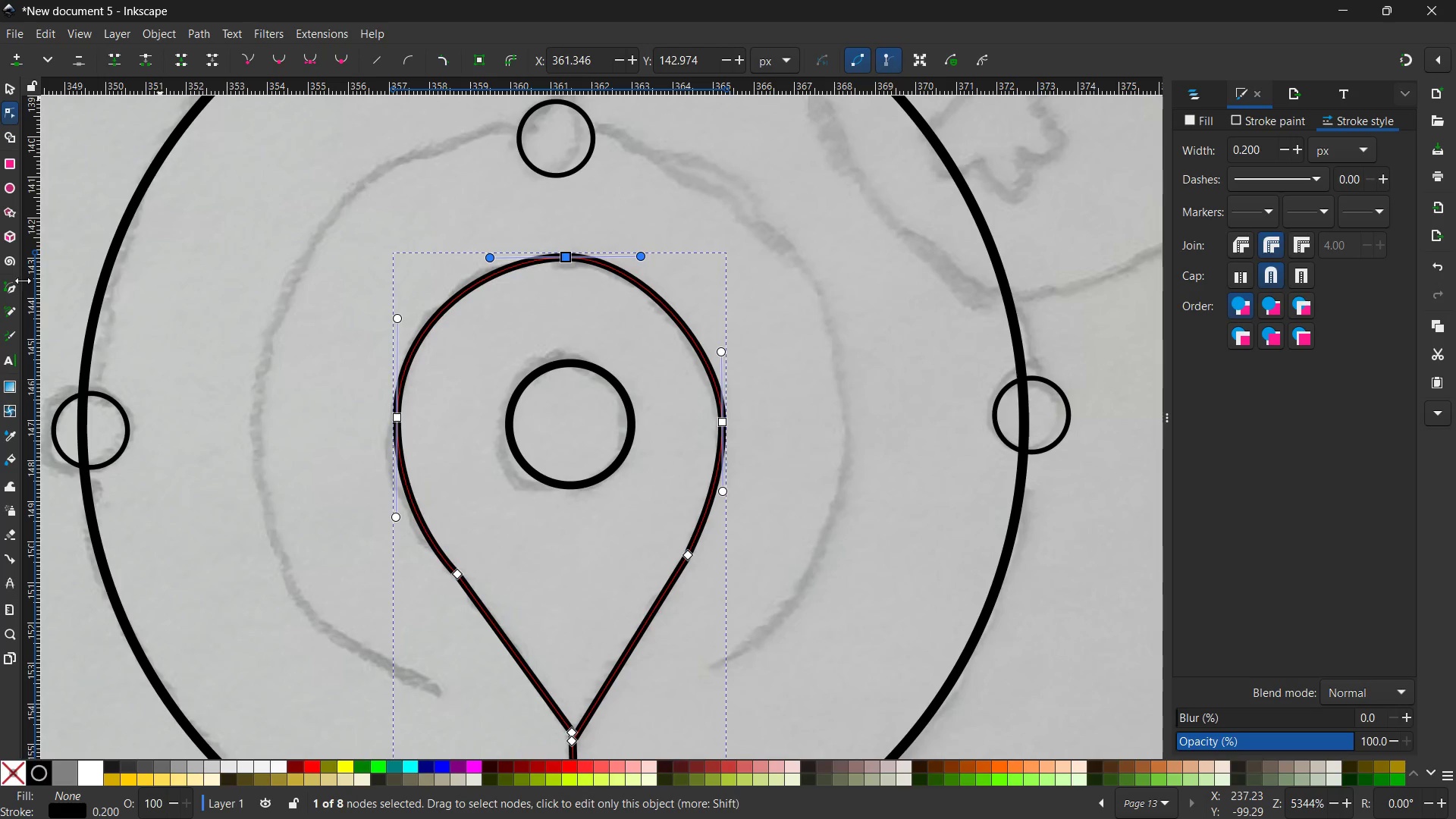 
left_click([13, 290])
 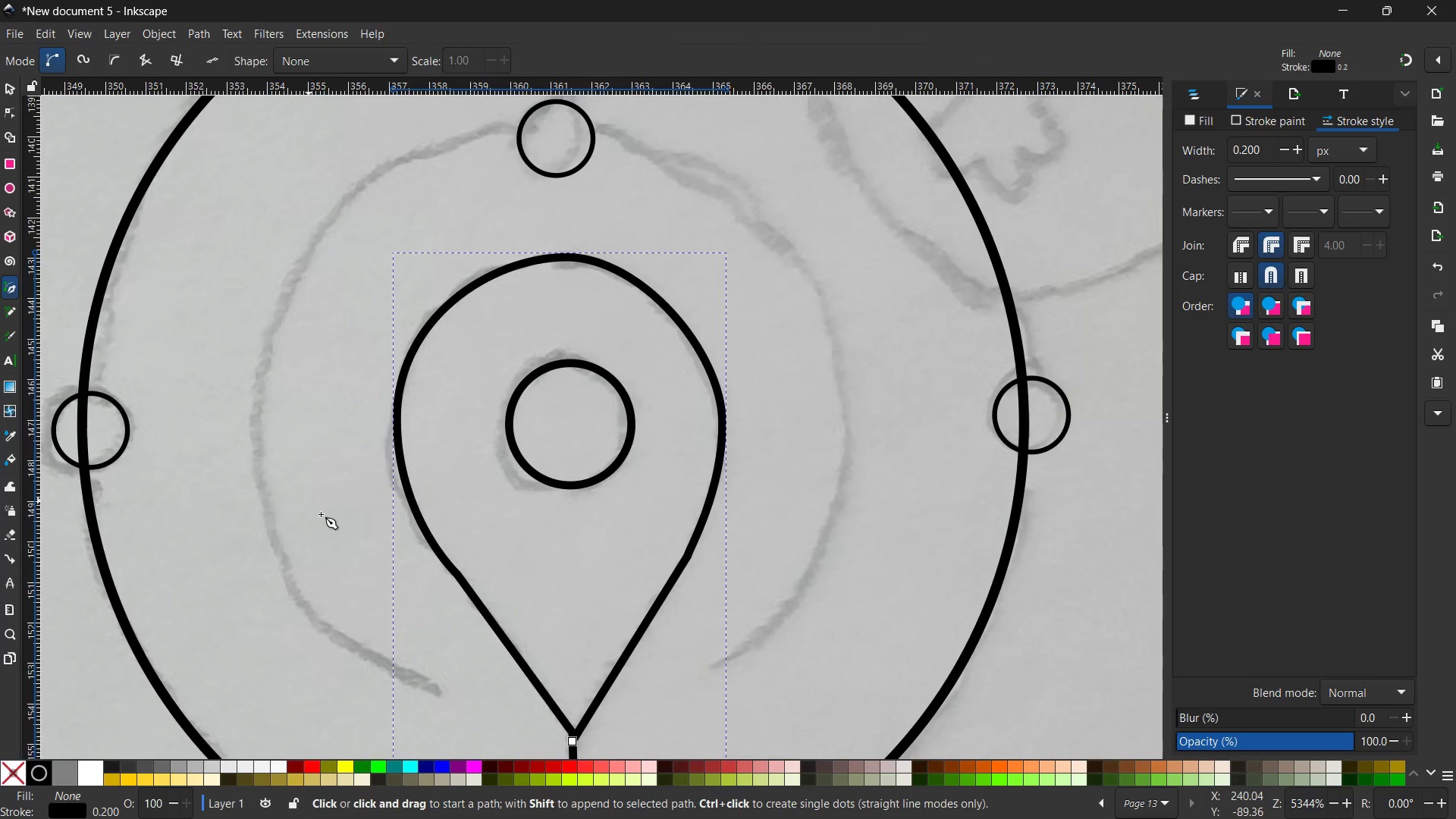 
left_click([436, 690])
 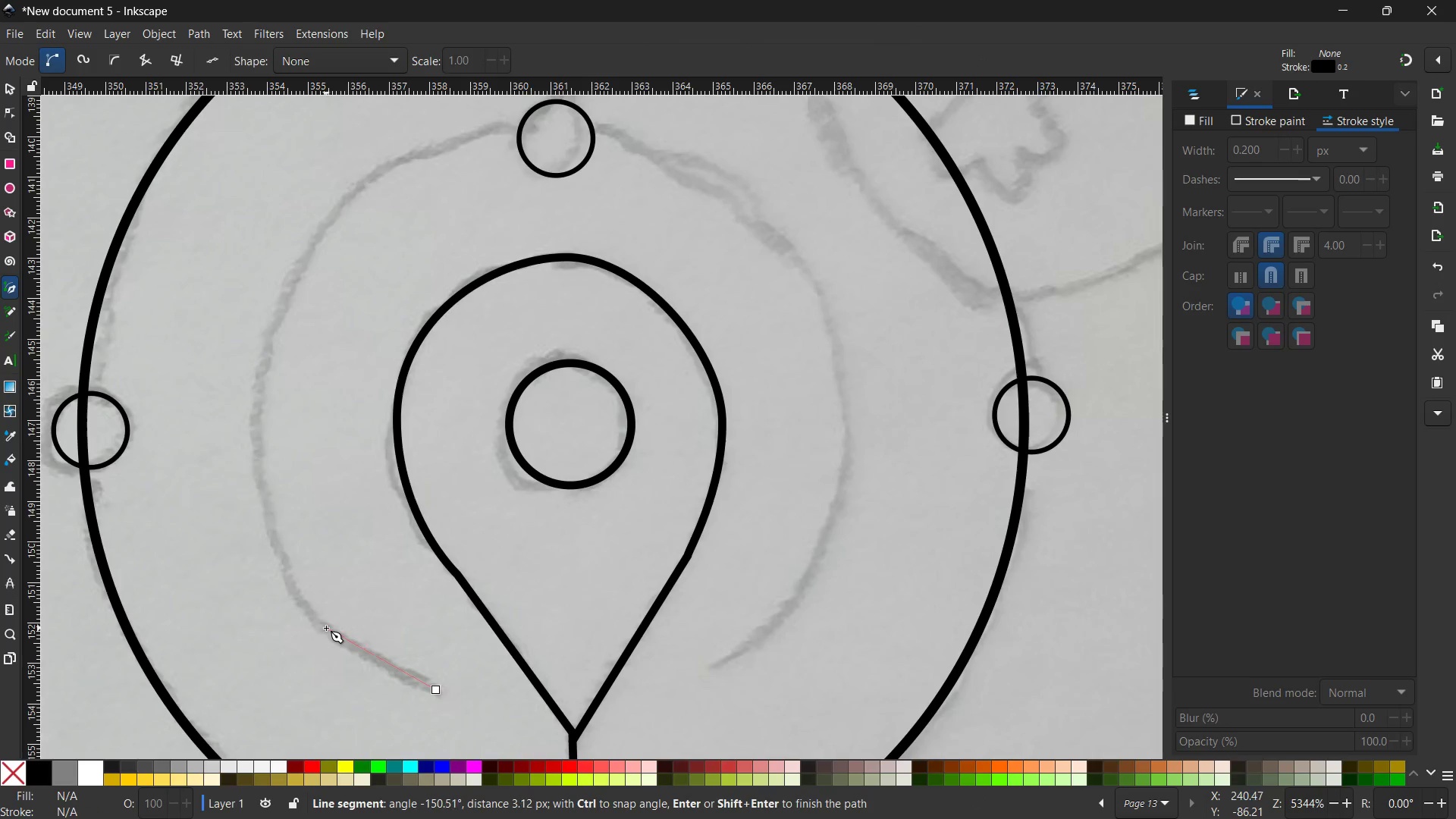 
left_click([325, 628])
 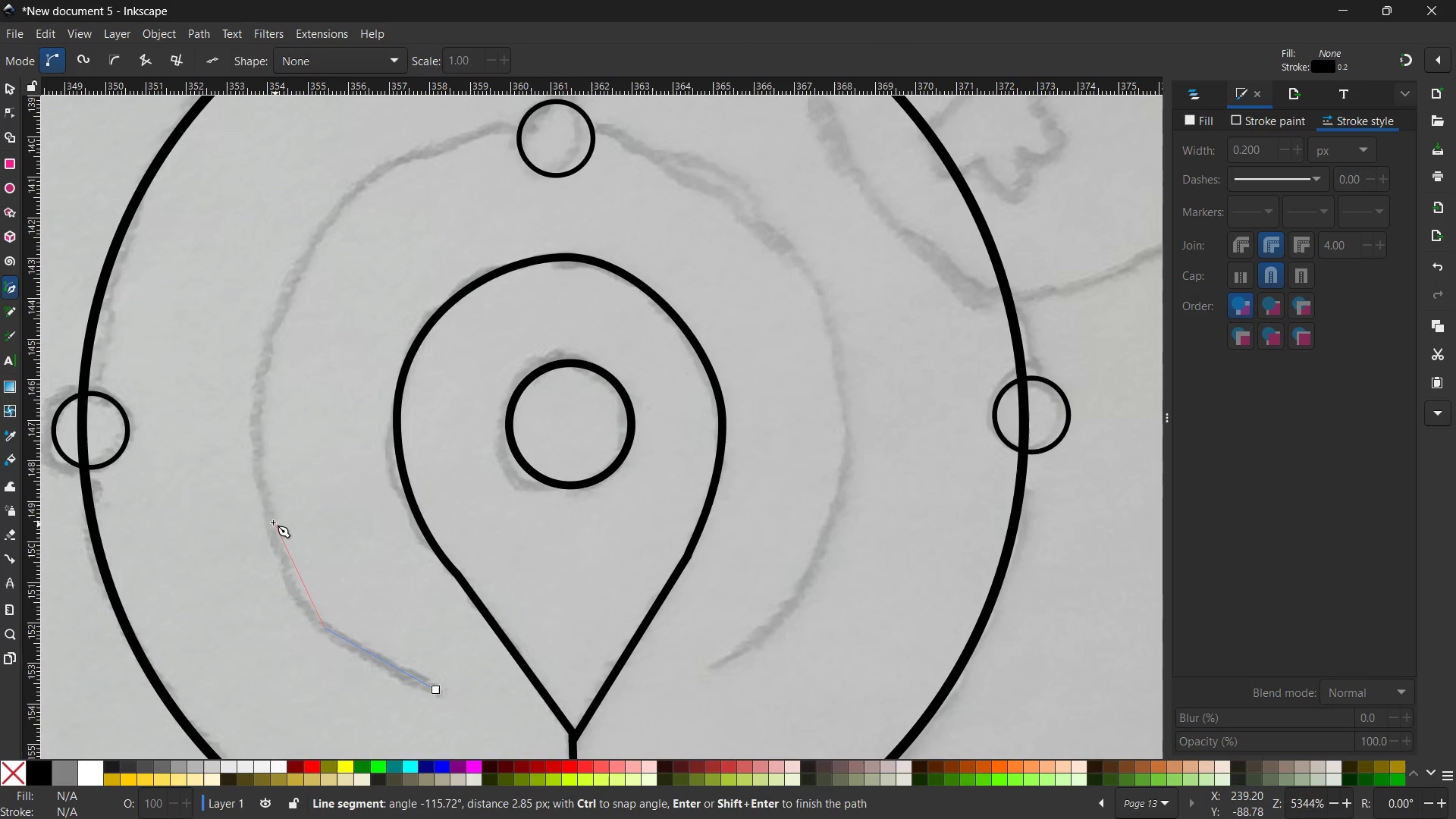 
left_click([272, 522])
 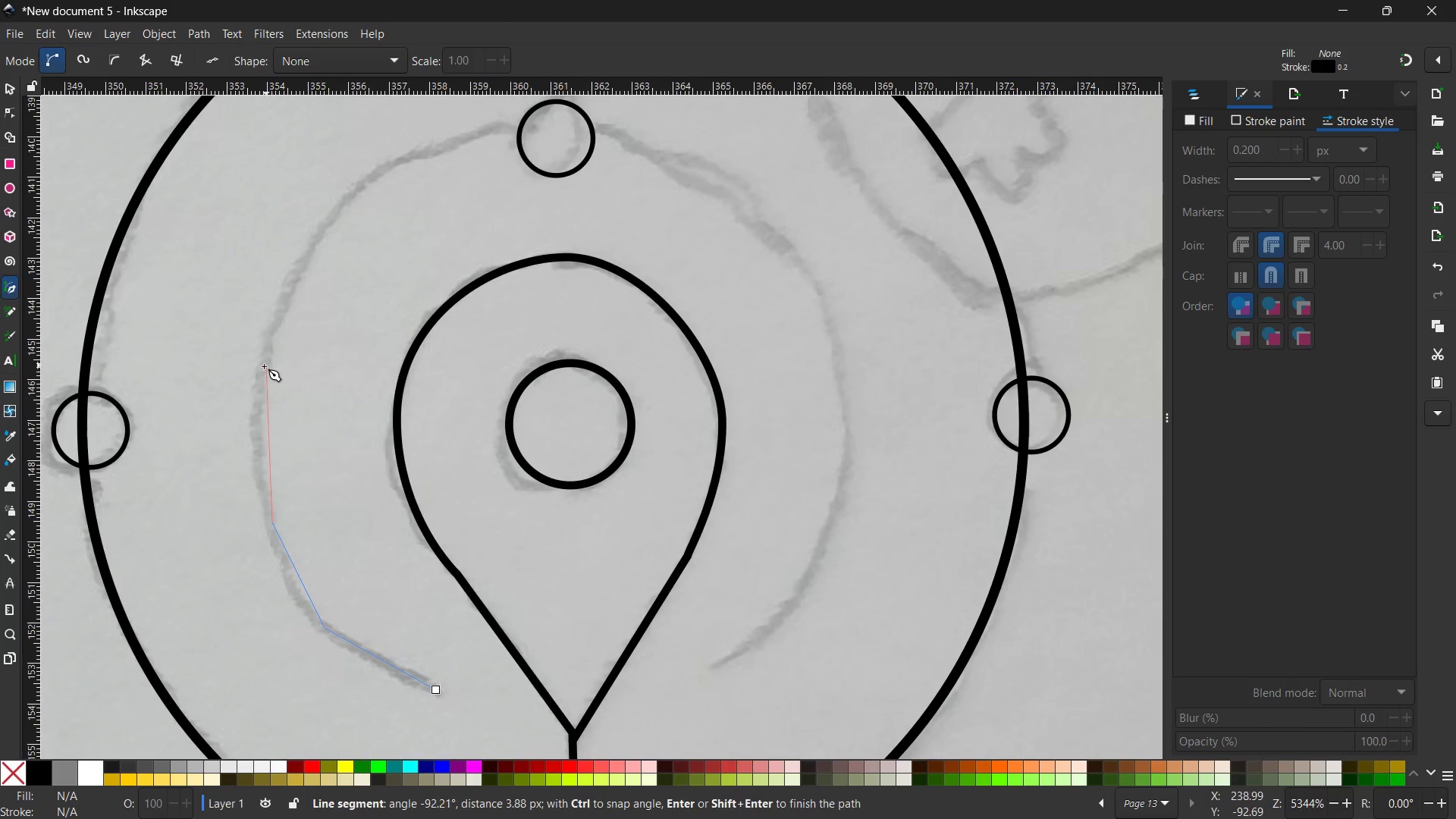 
left_click([262, 368])
 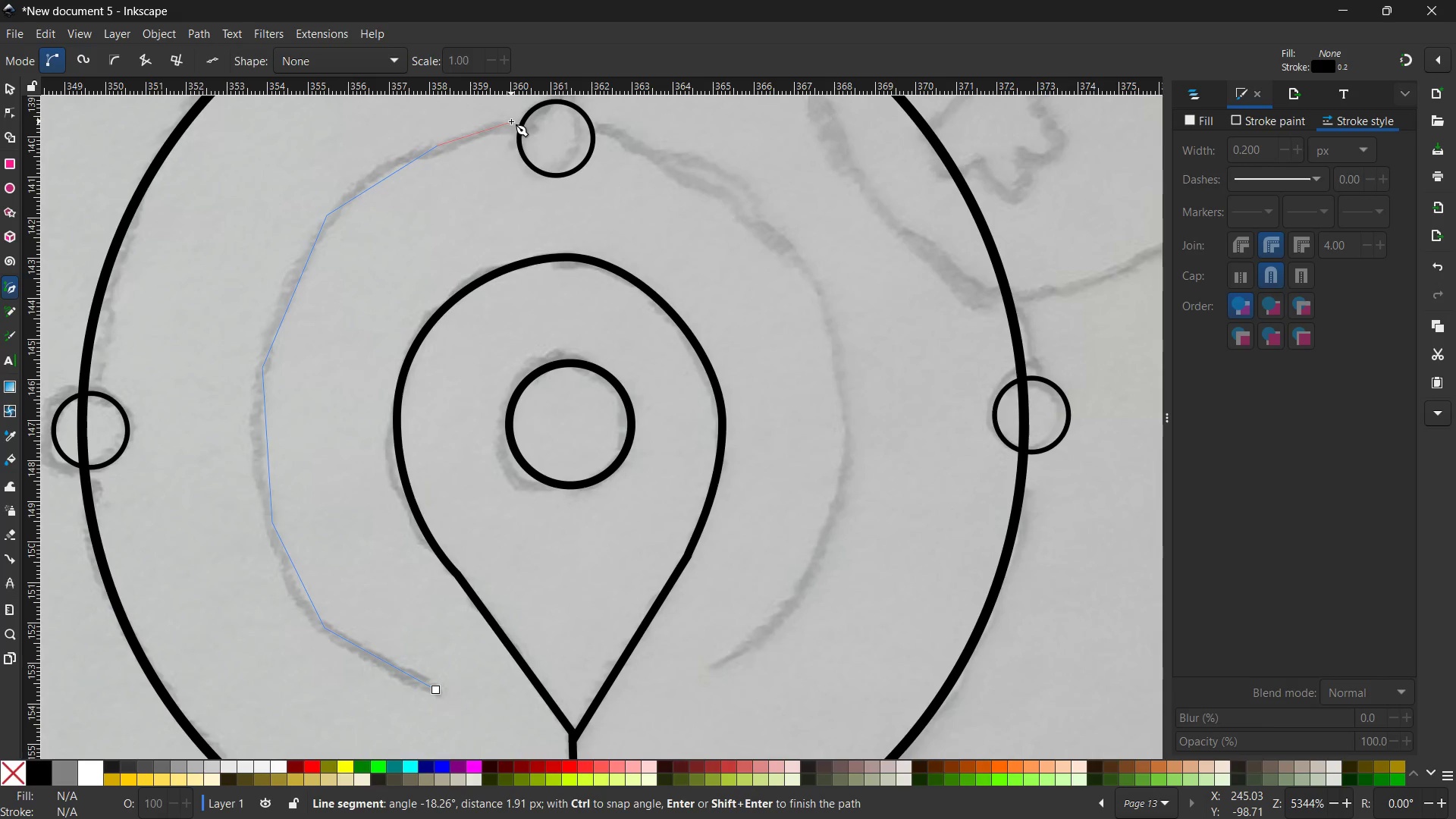 
left_click([515, 124])
 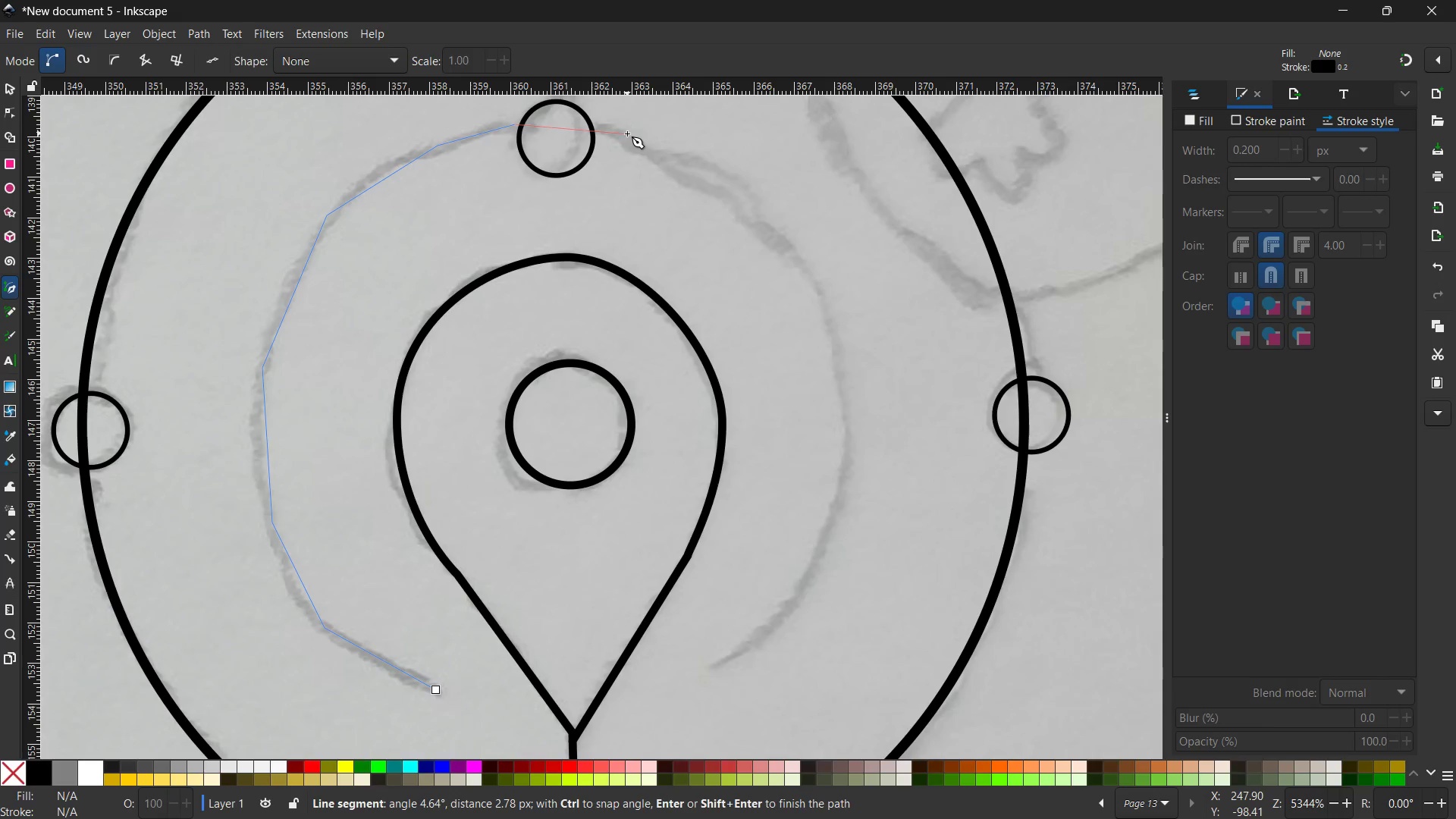 
left_click([626, 133])
 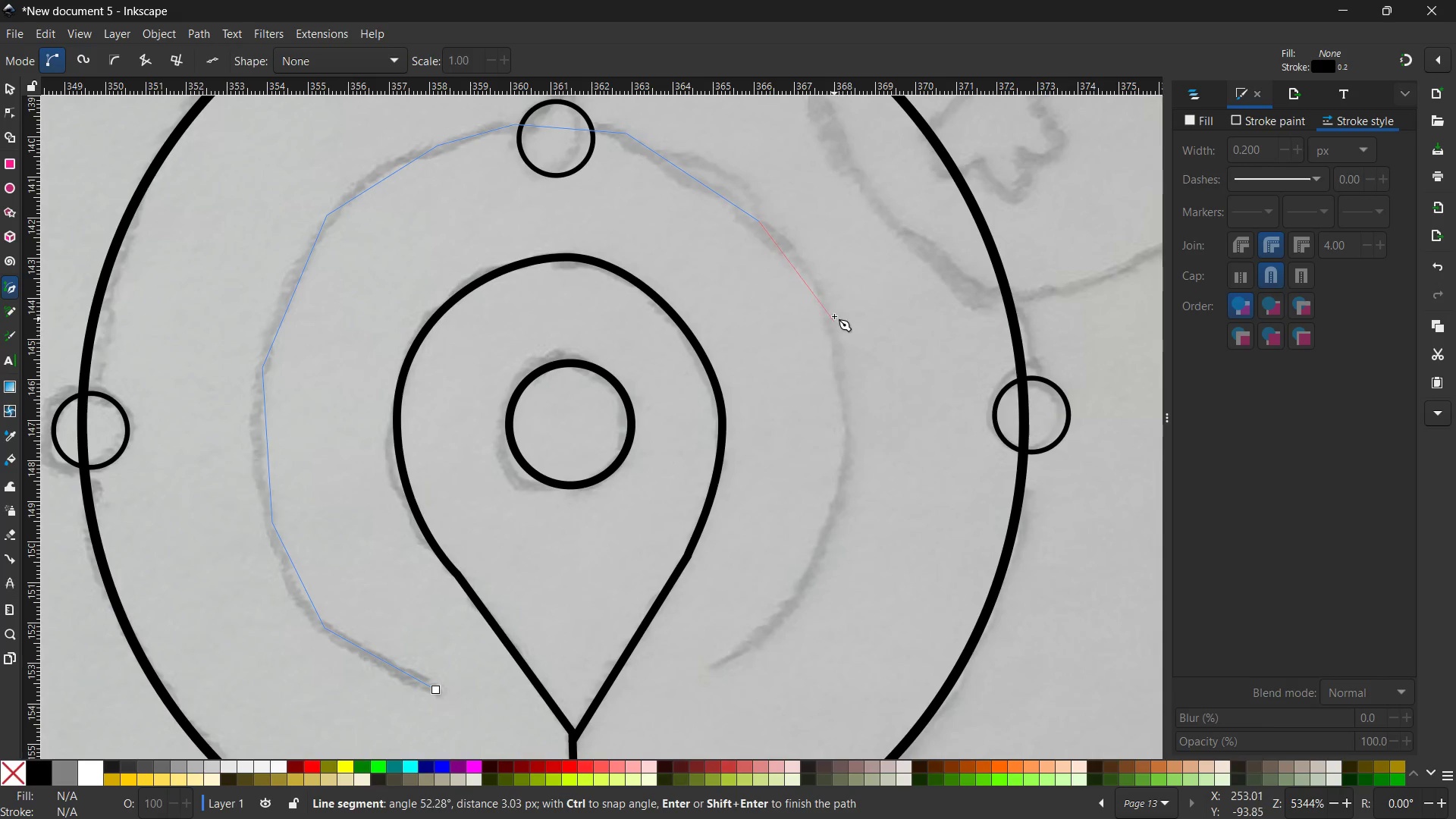 
left_click([829, 308])
 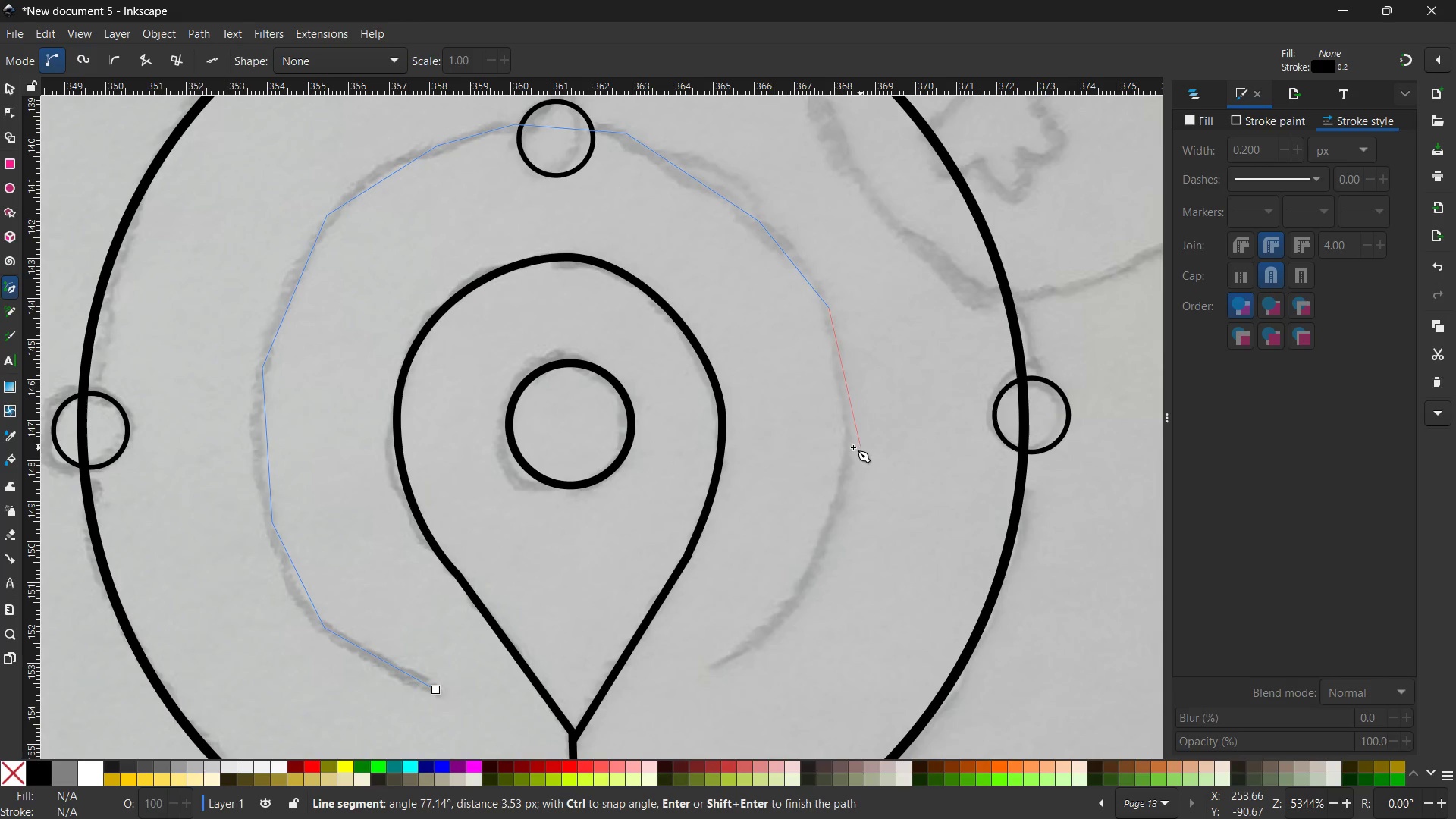 
left_click([850, 447])
 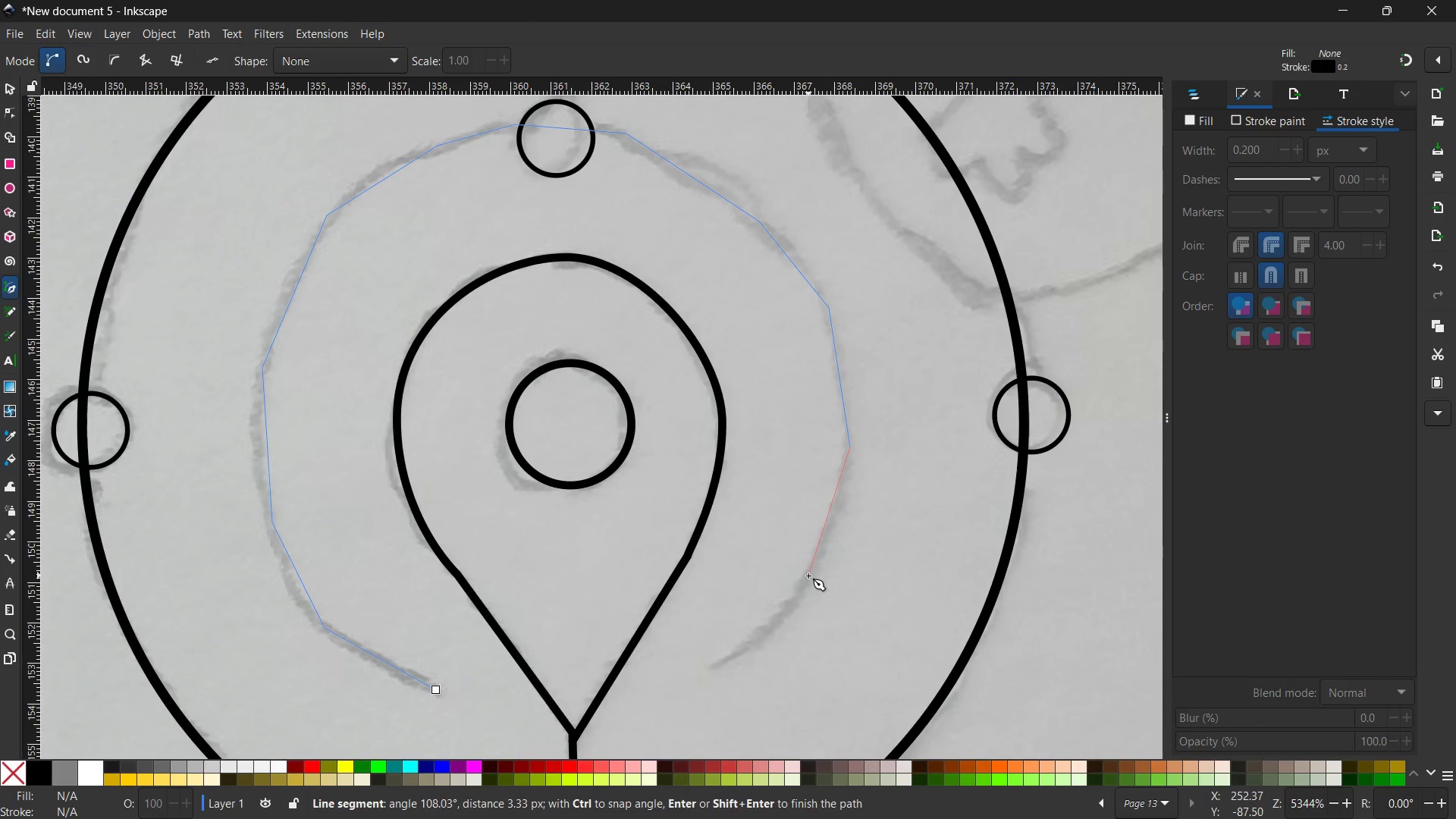 
left_click([808, 576])
 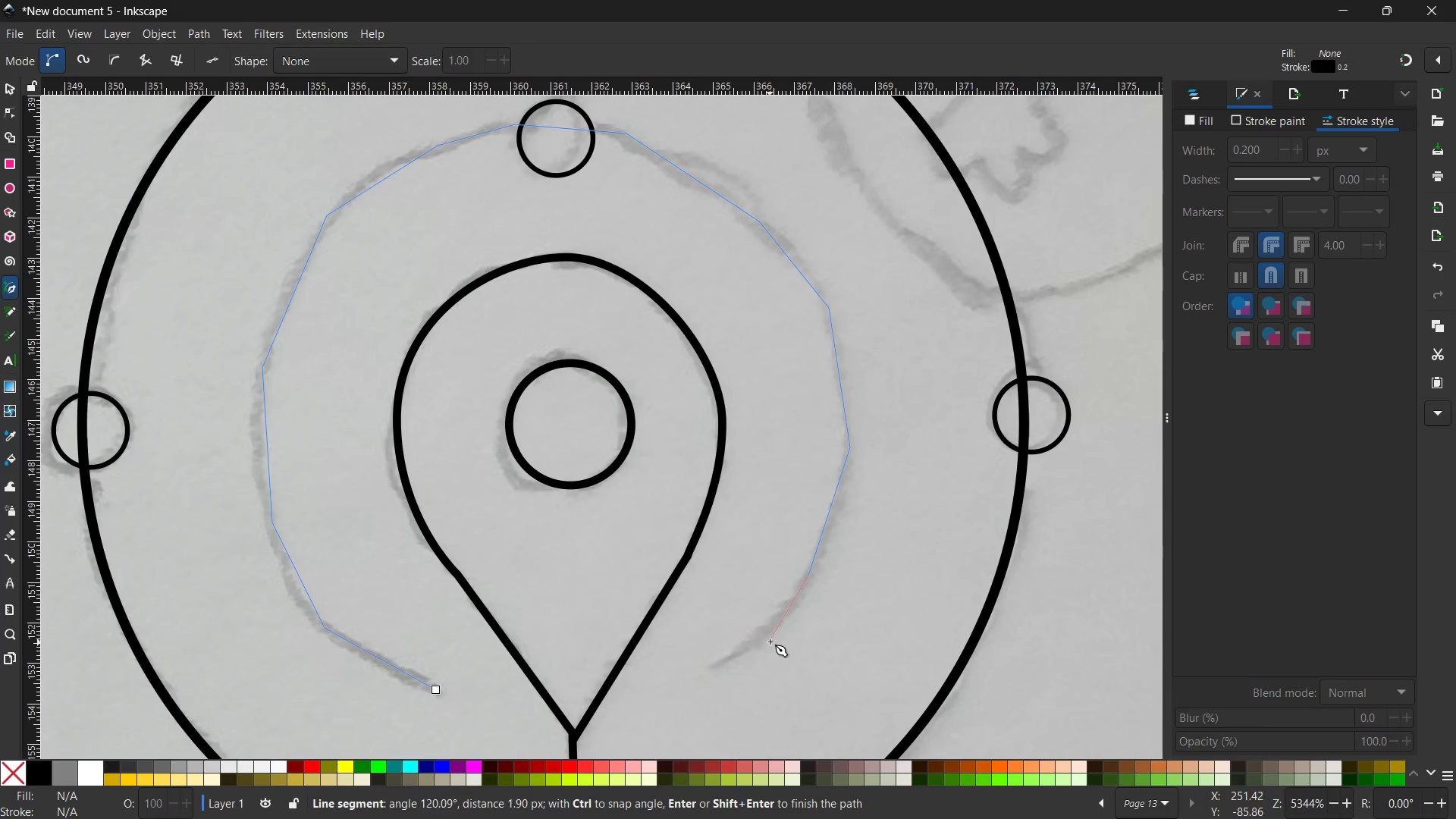 
left_click([770, 639])
 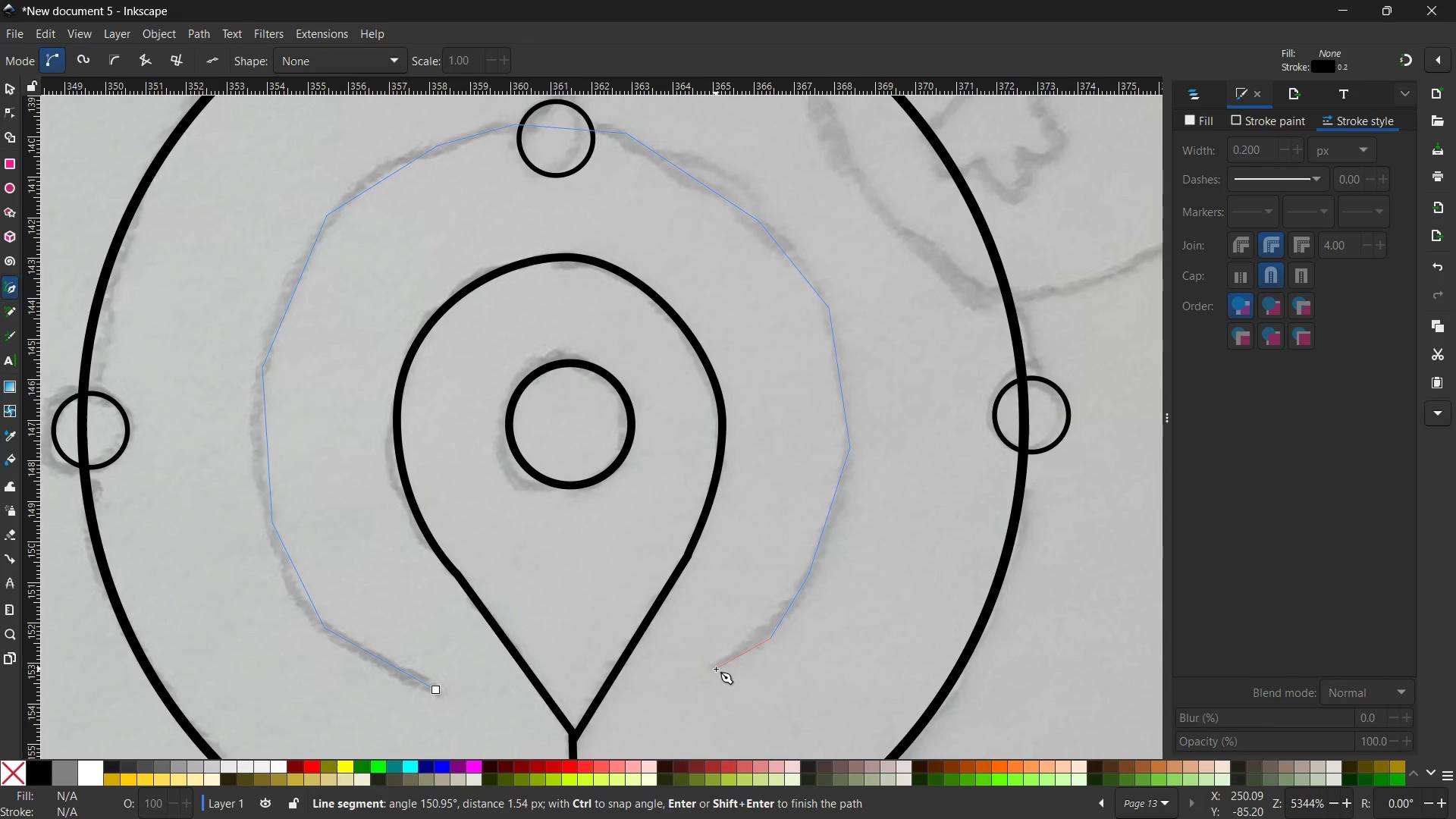 
double_click([716, 669])
 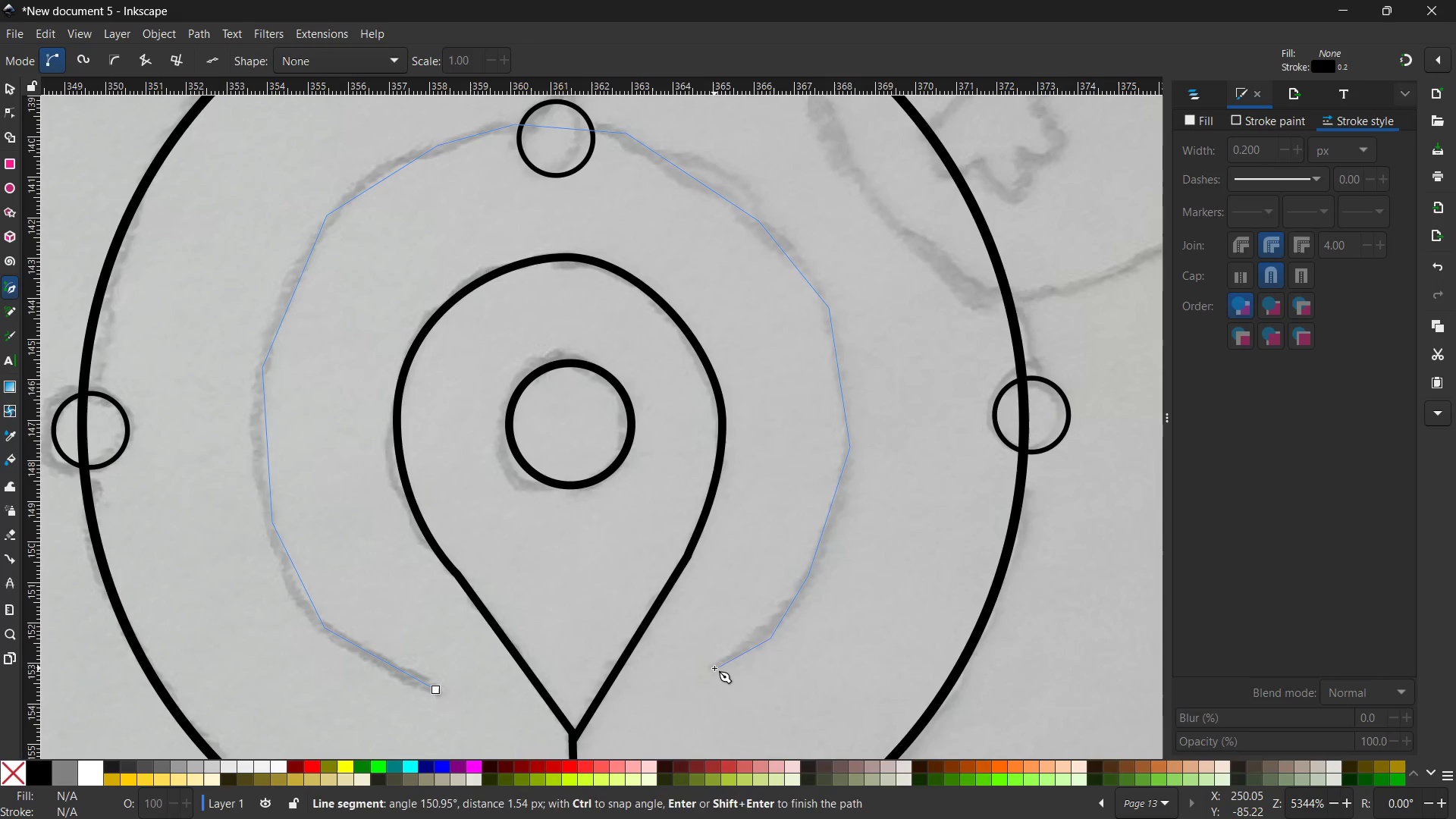 
key(Enter)
 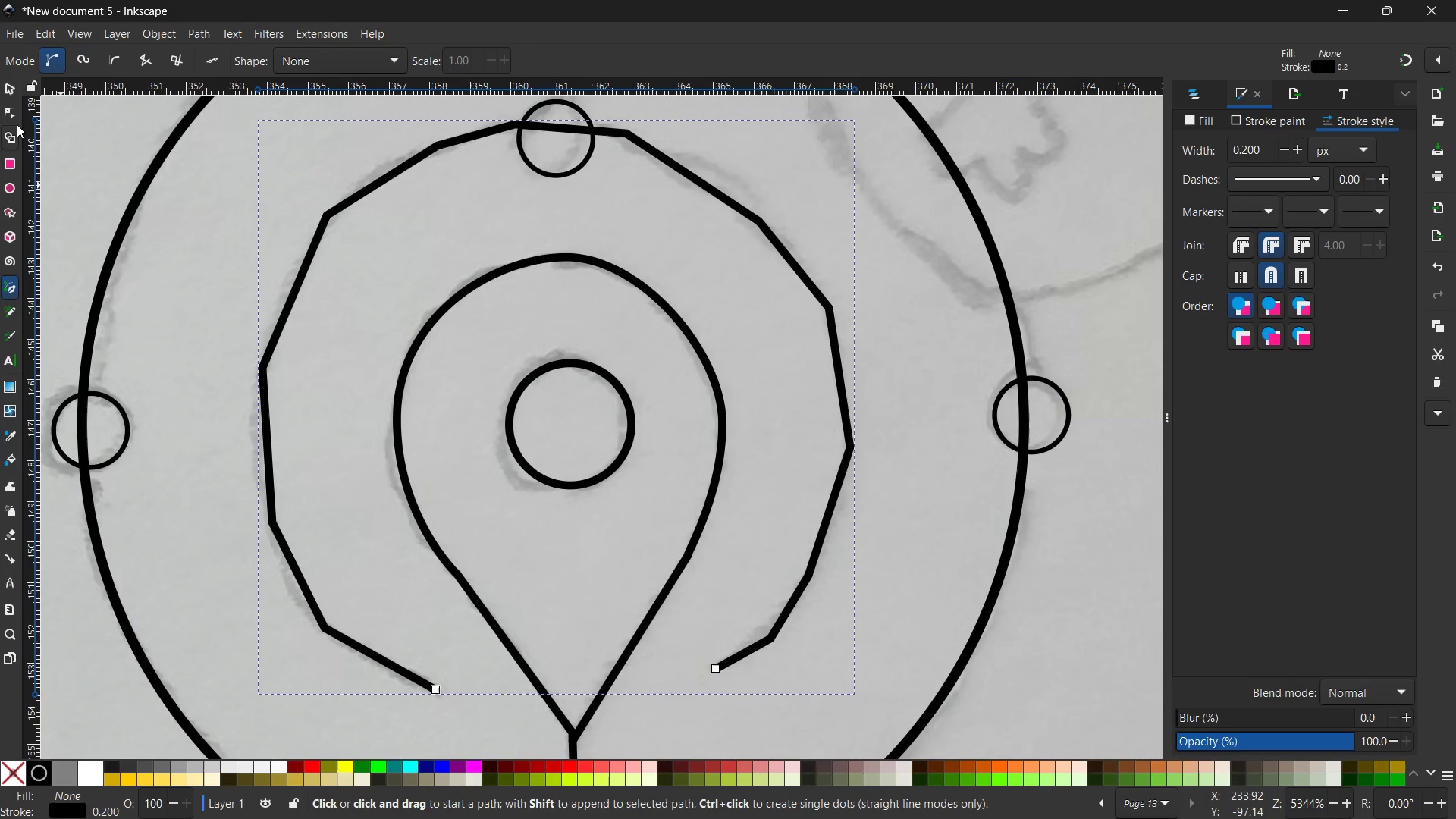 
left_click([8, 114])
 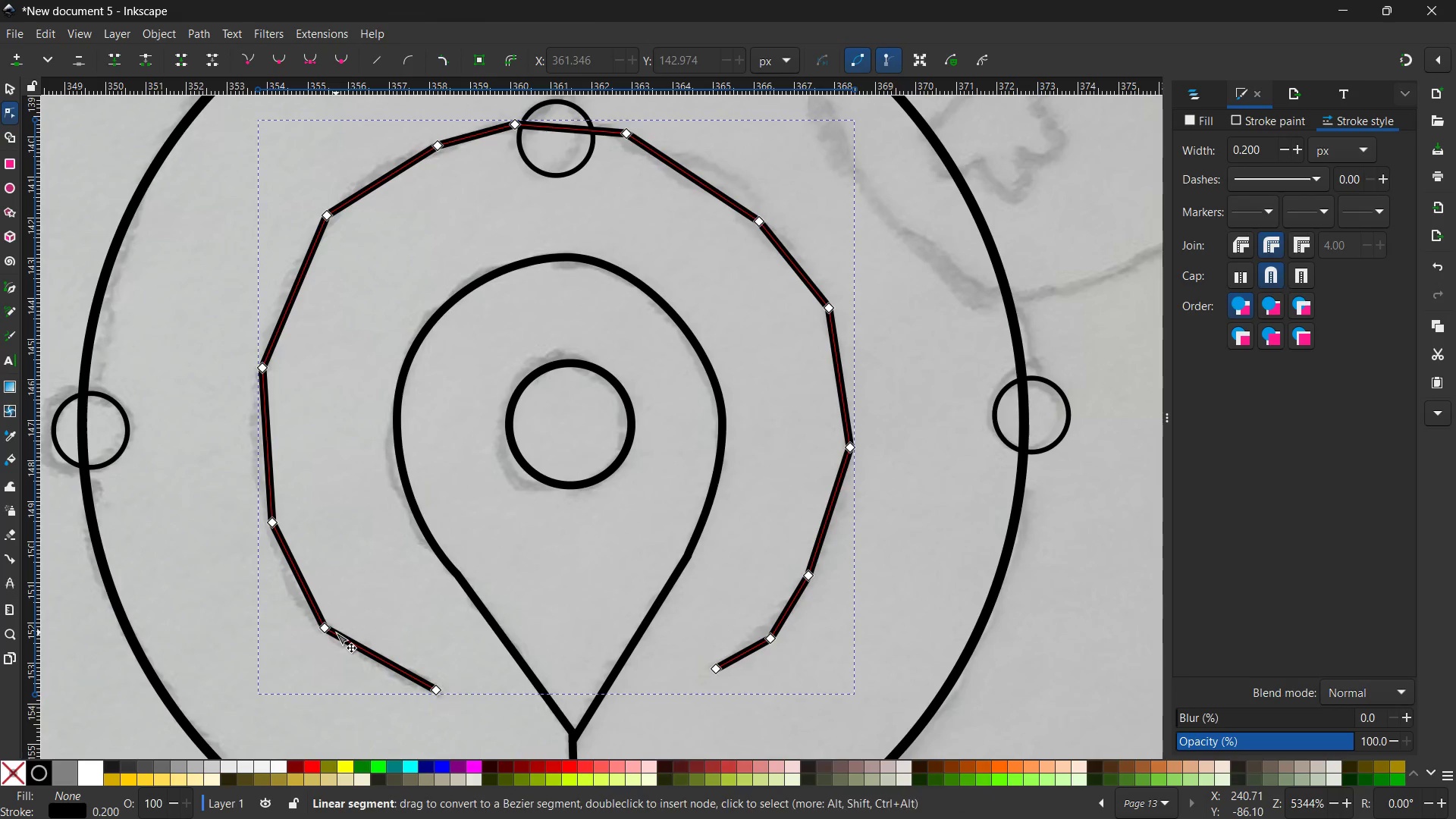 
left_click([325, 629])
 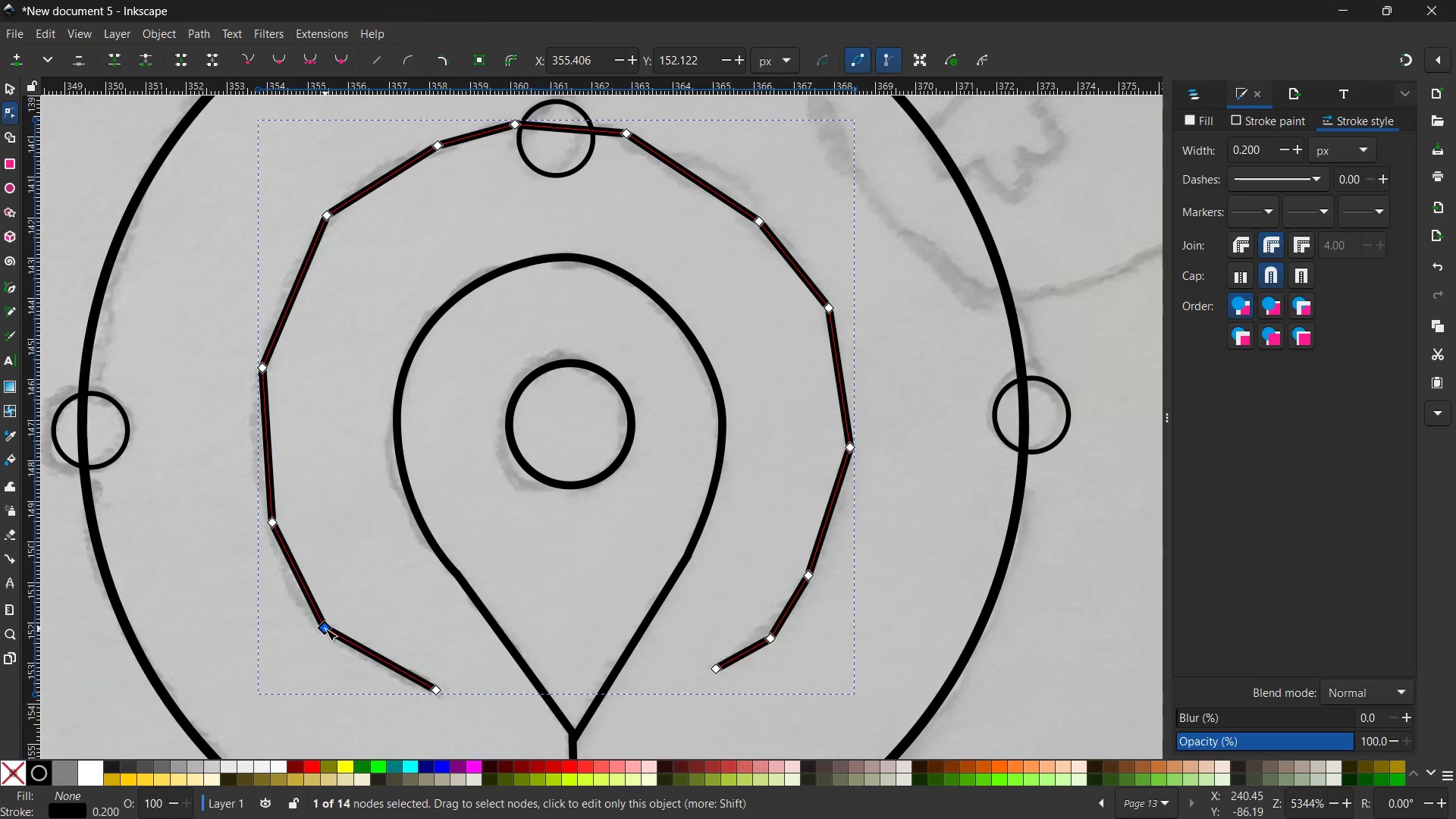 
key(Backspace)
 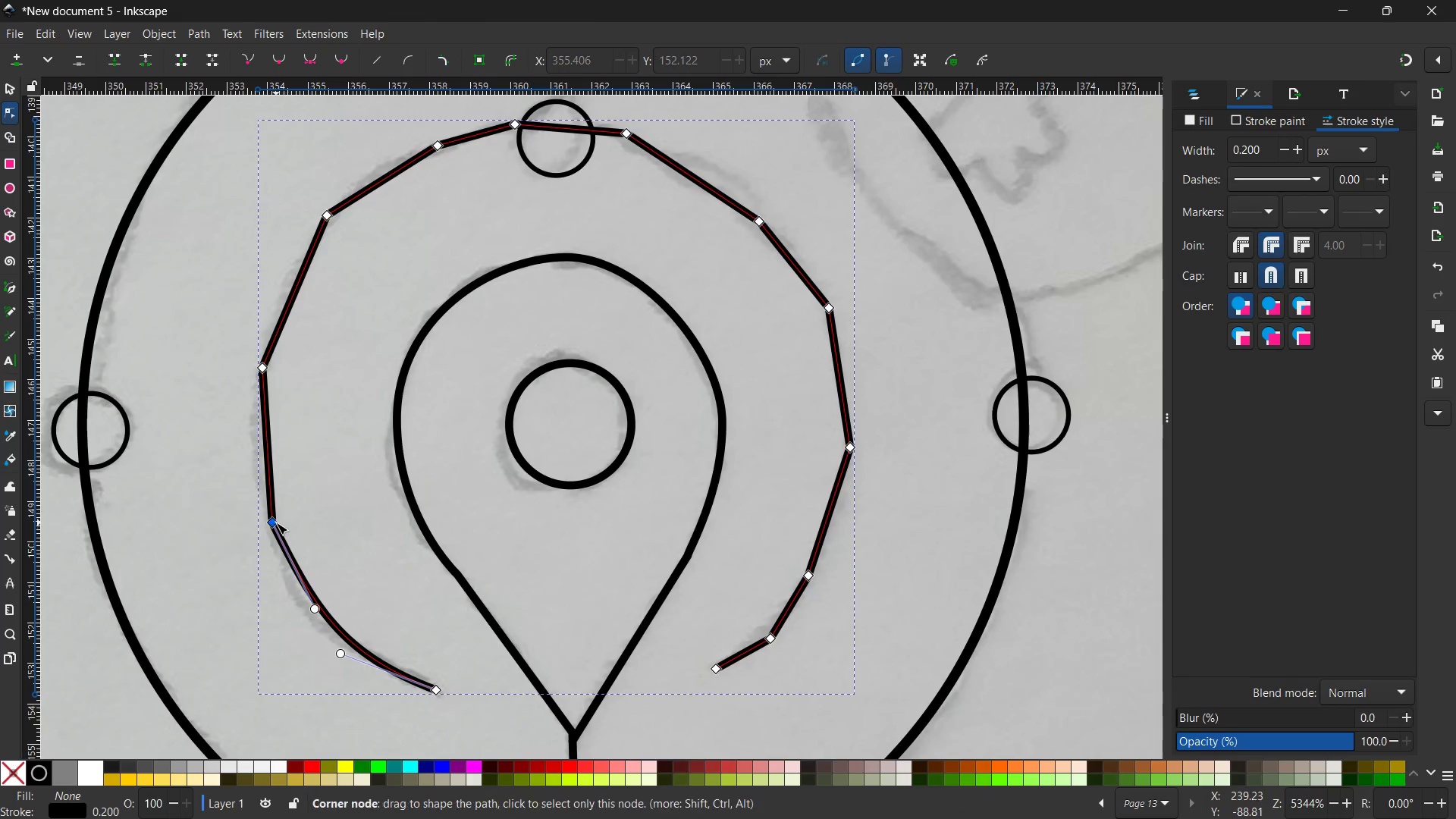 
left_click([276, 522])
 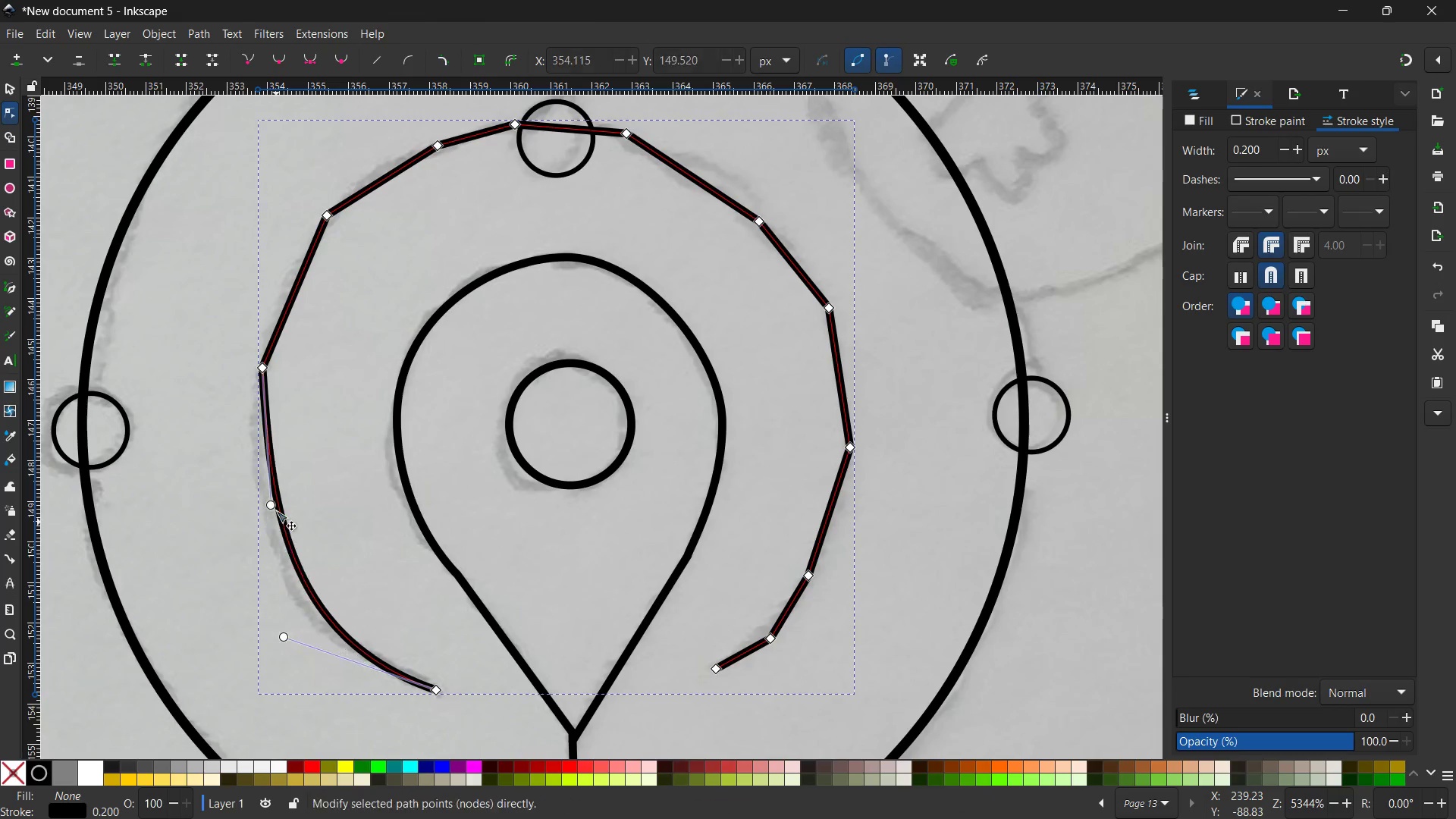 
key(Backspace)
 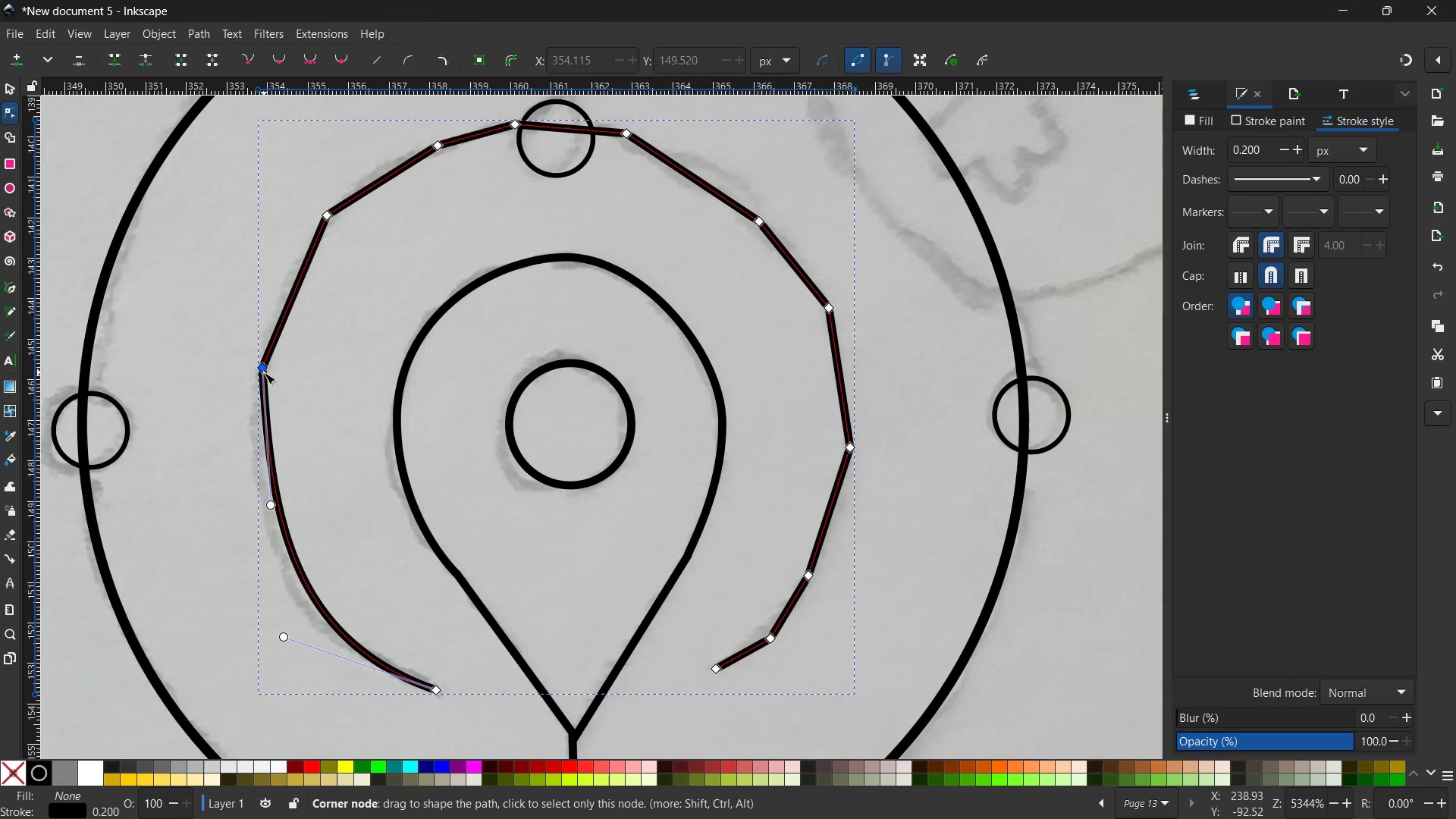 
left_click([264, 372])
 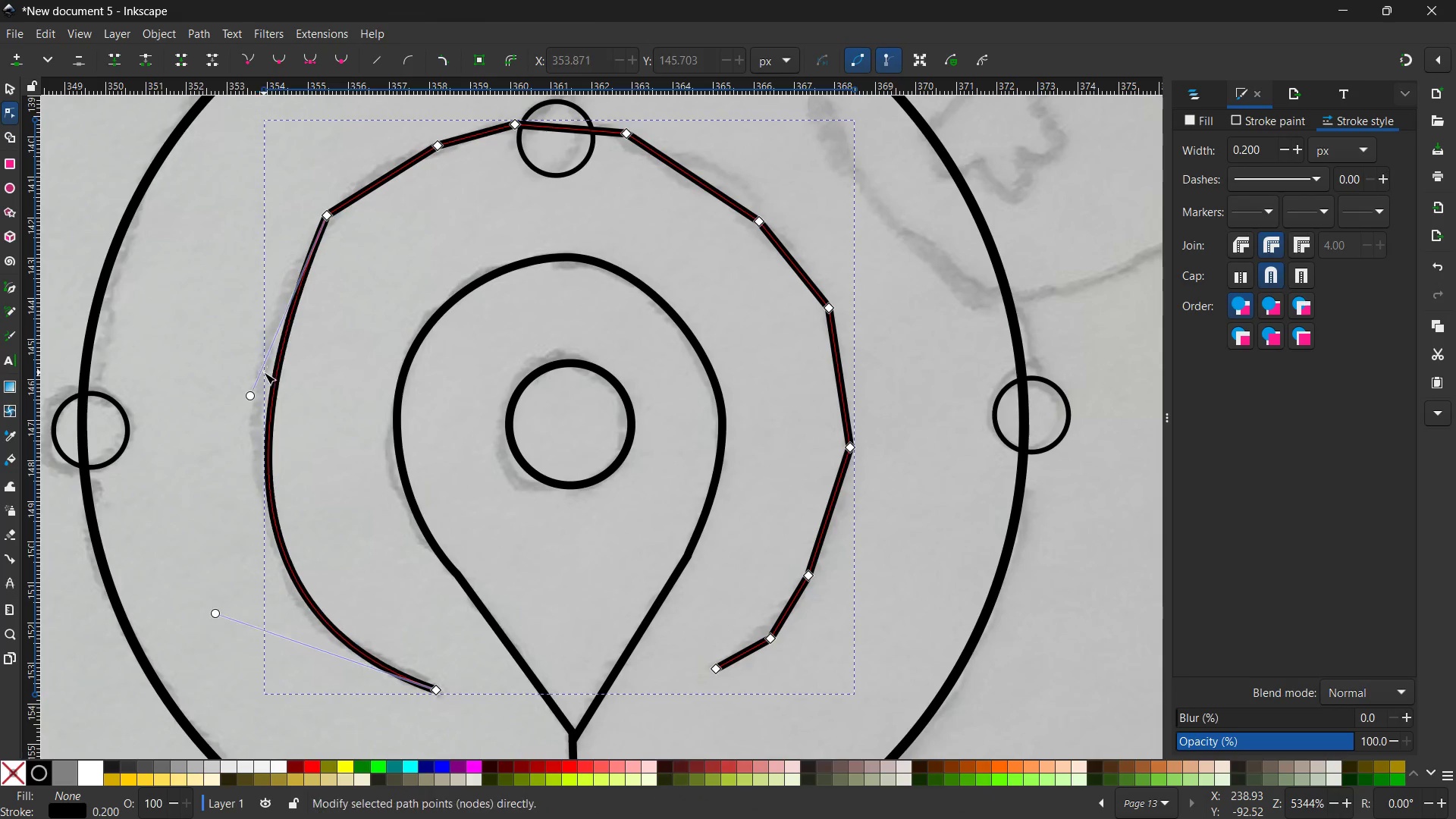 
key(Backspace)
 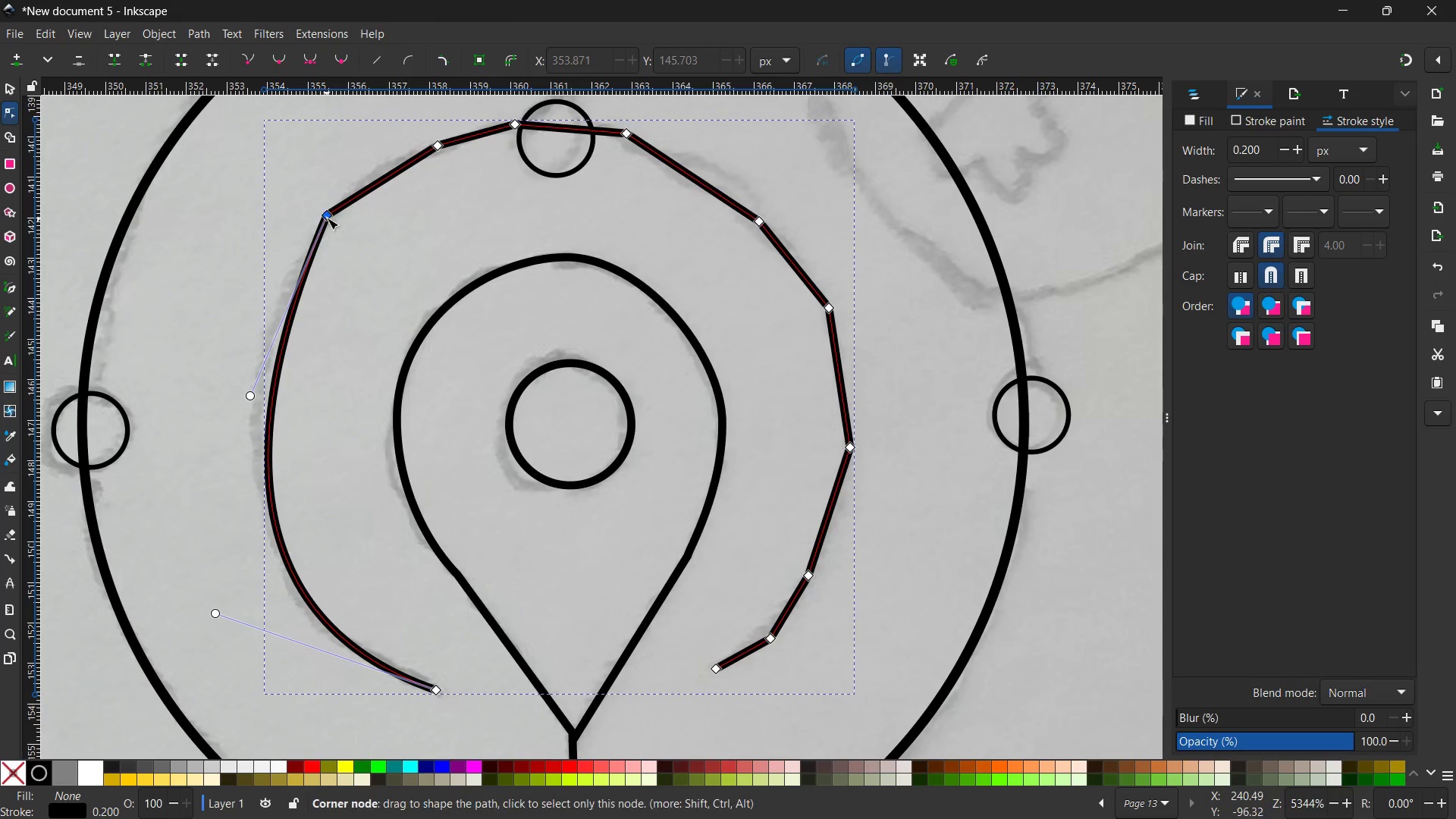 
left_click([328, 218])
 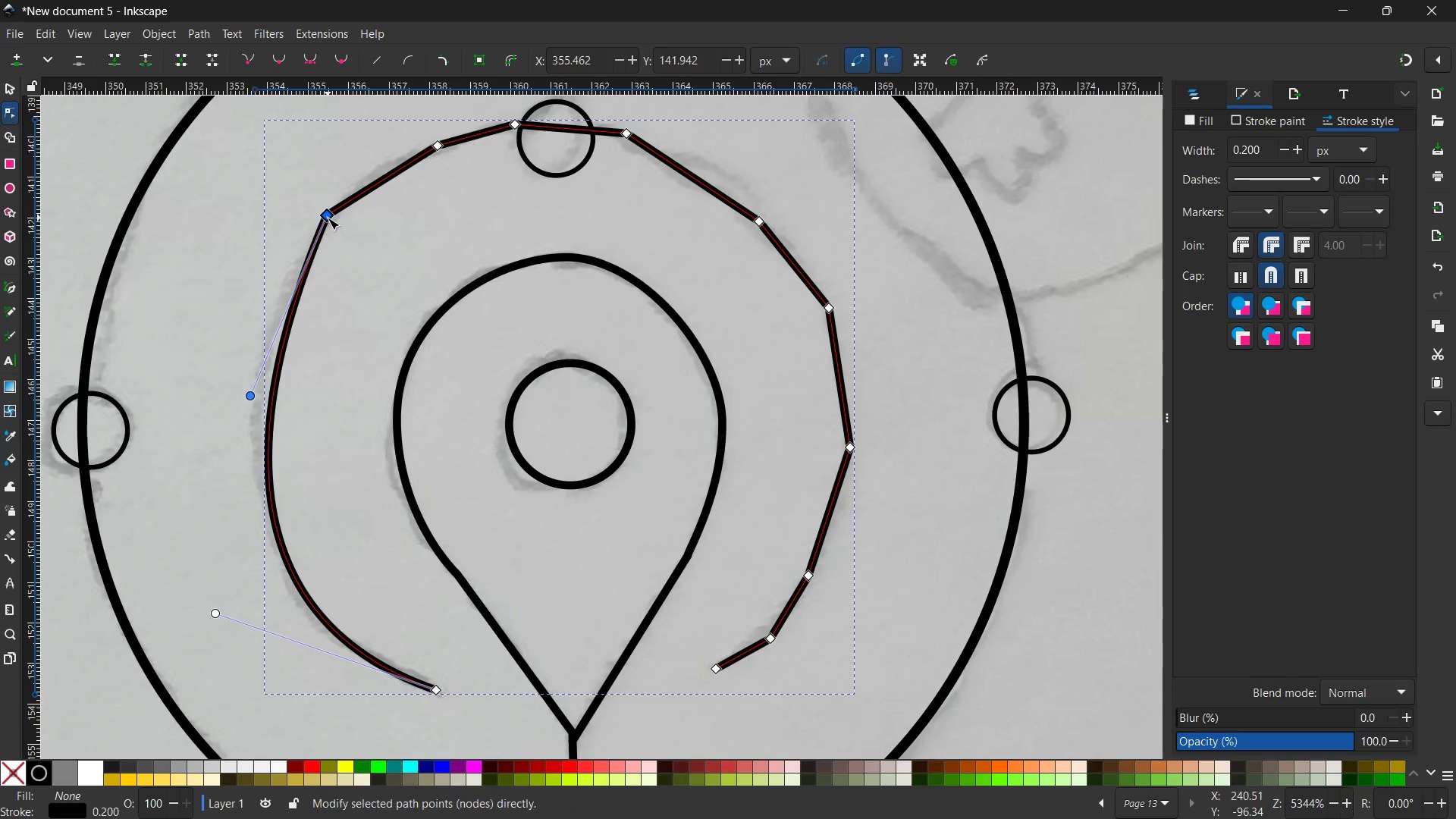 
key(Backspace)
 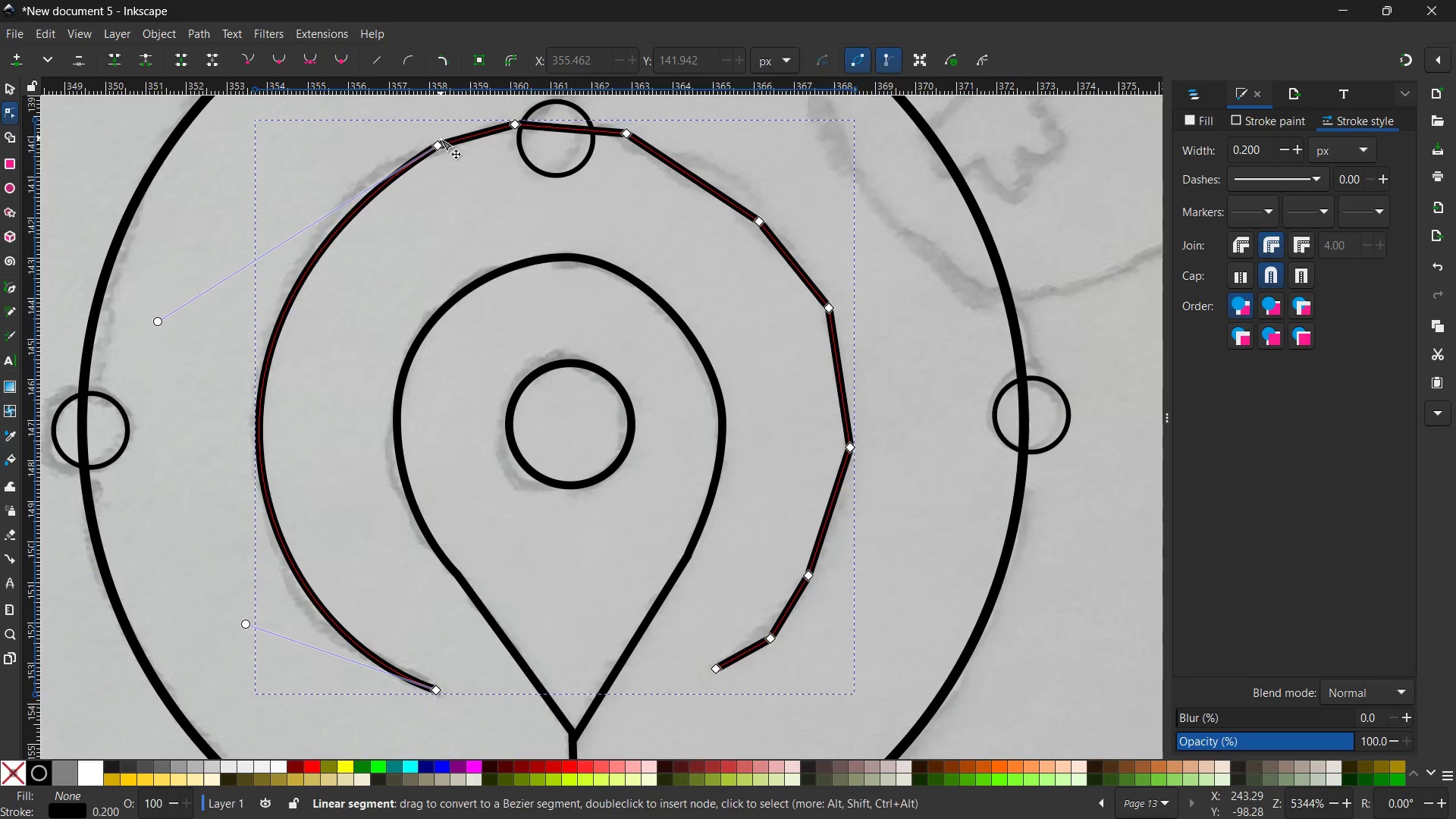 
left_click([436, 145])
 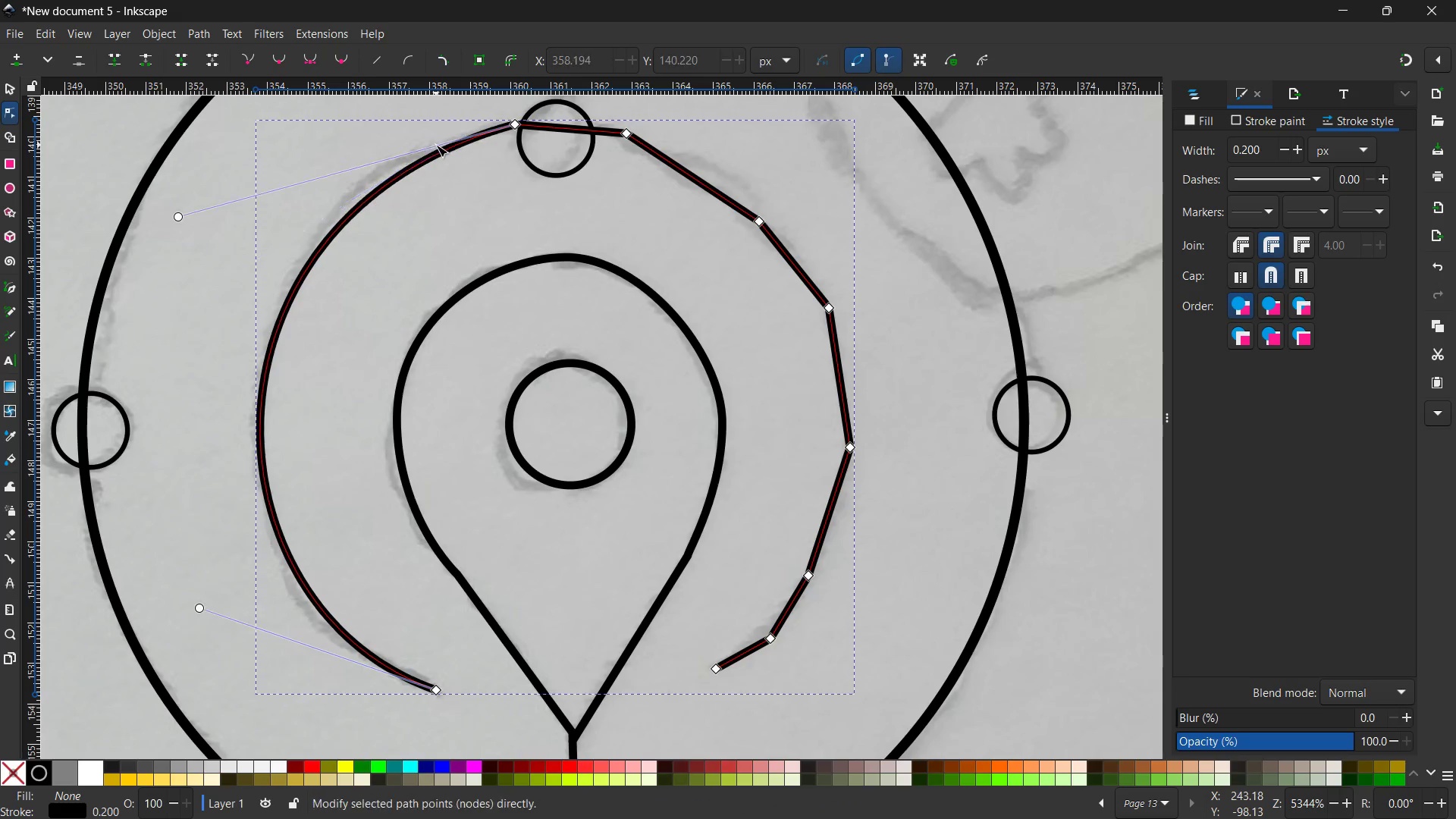 
key(Backspace)
 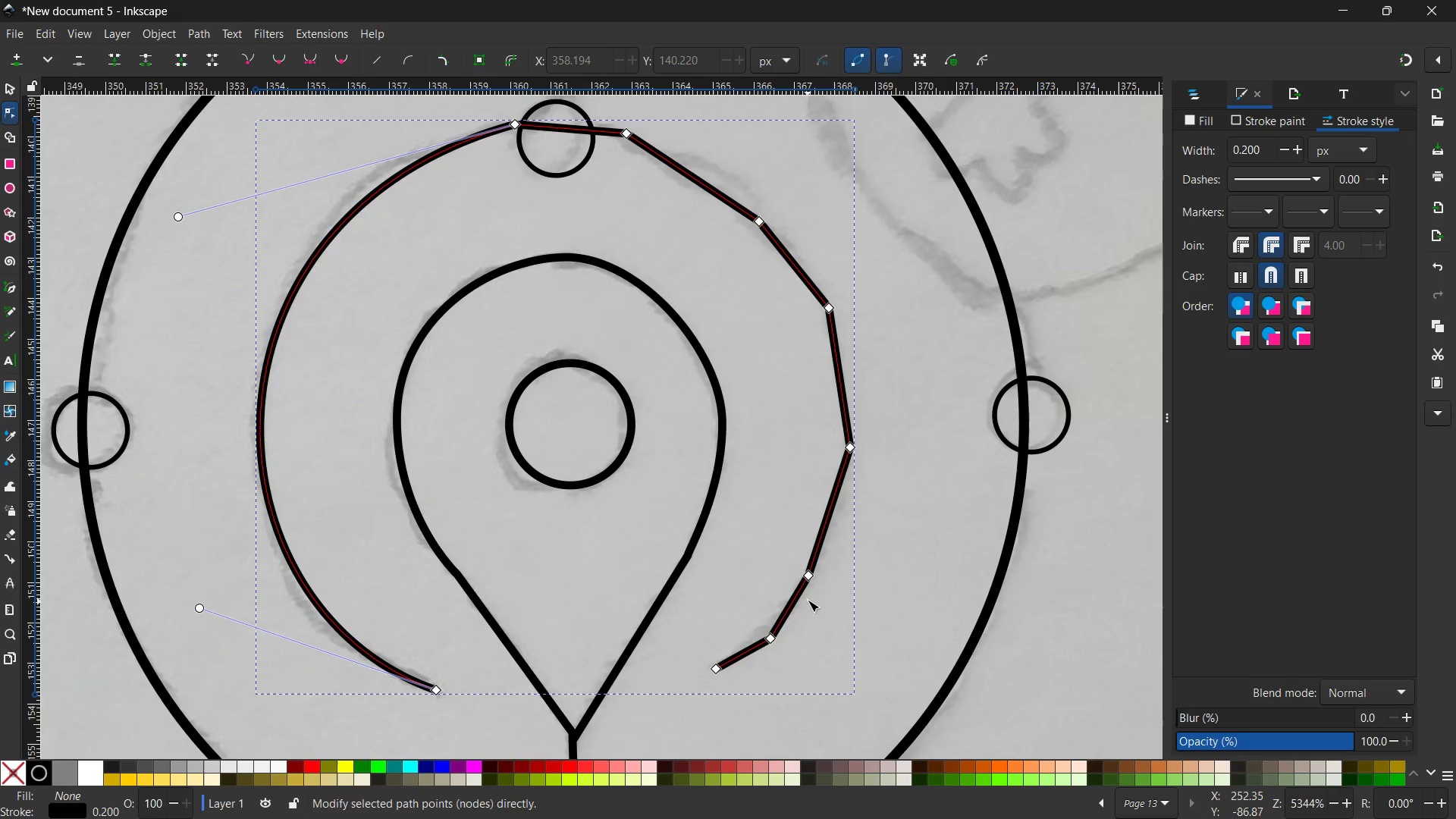 
left_click([805, 583])
 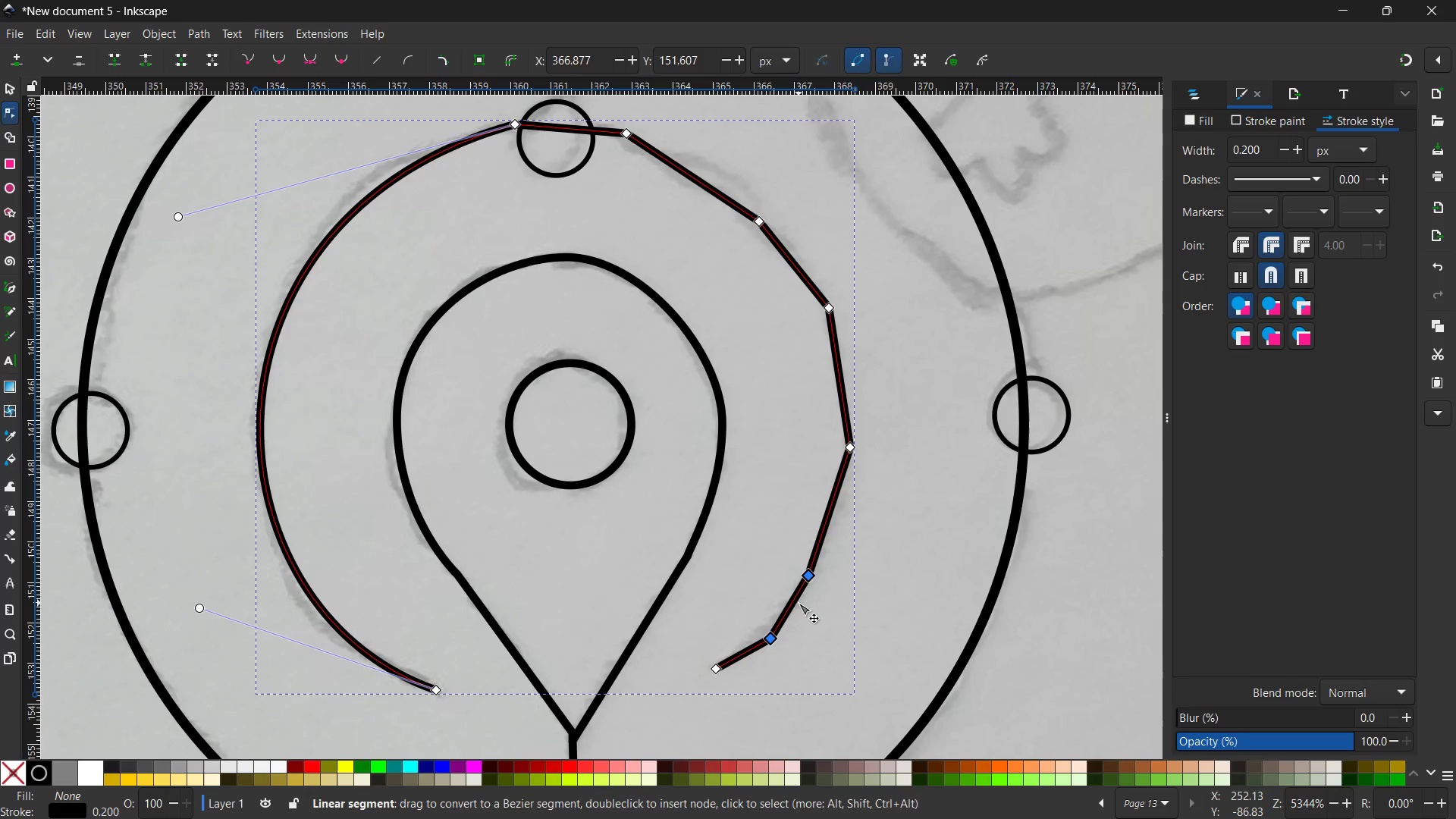 
key(Backspace)
 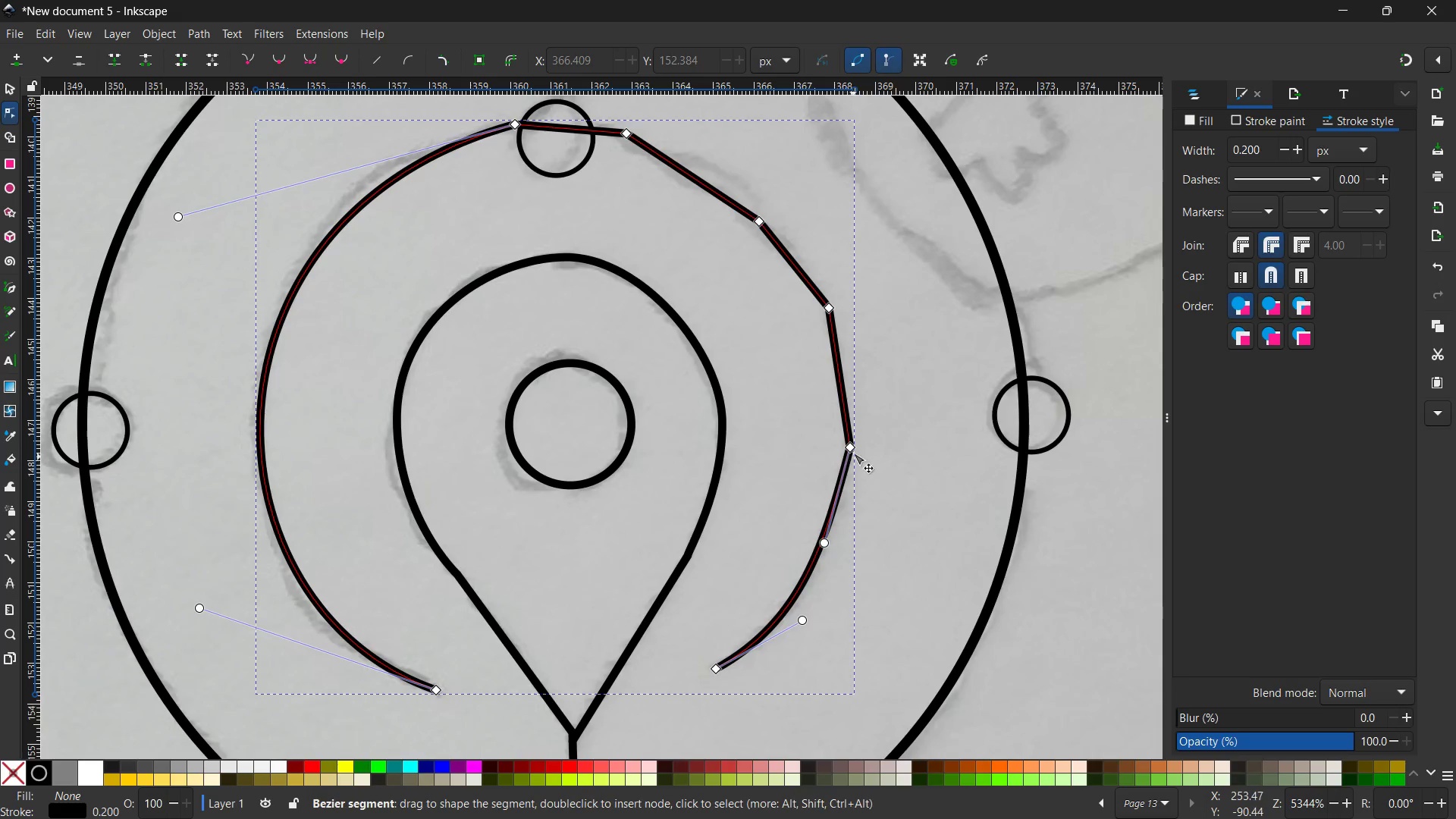 
left_click([853, 451])
 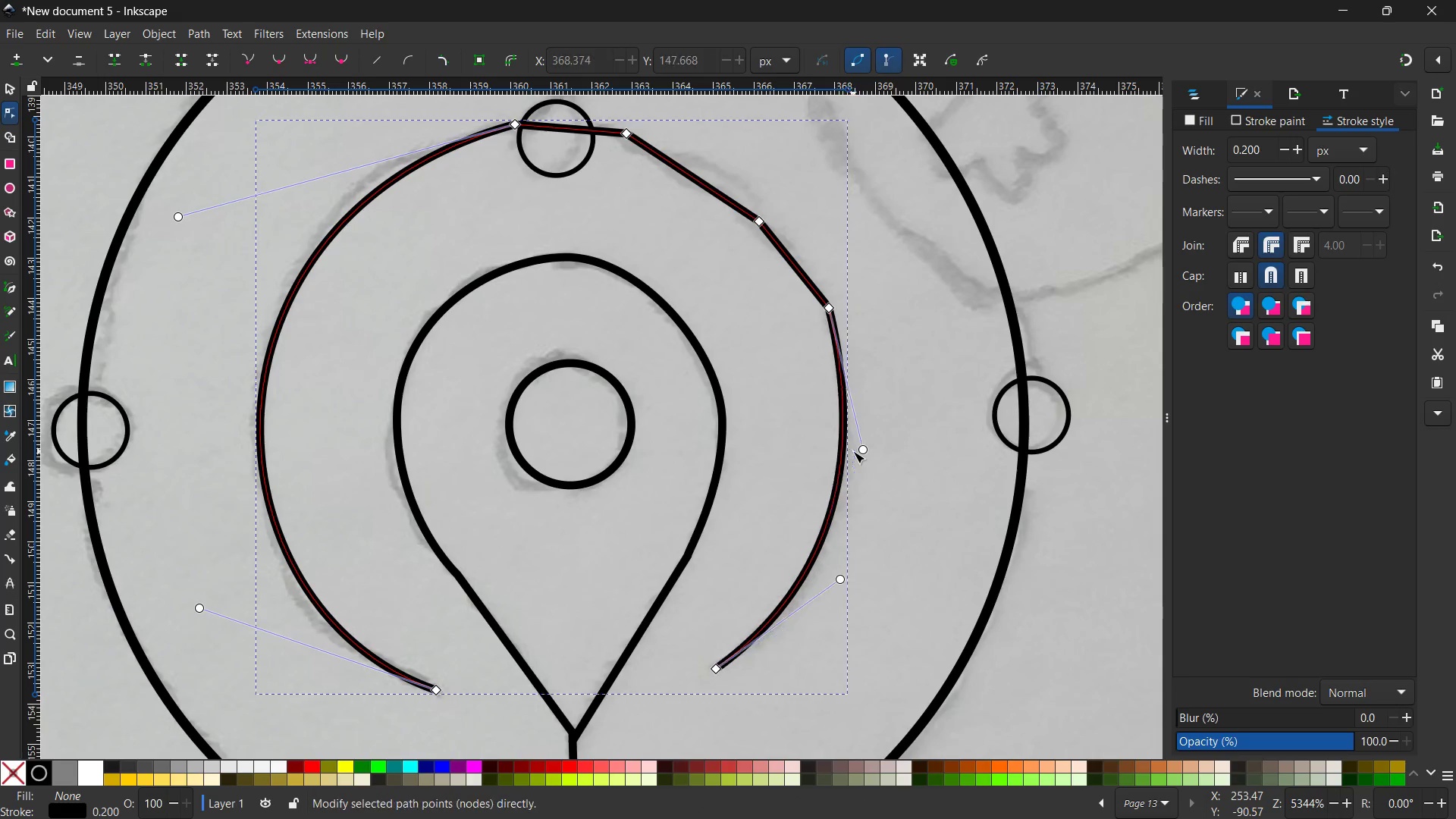 
key(Backspace)
 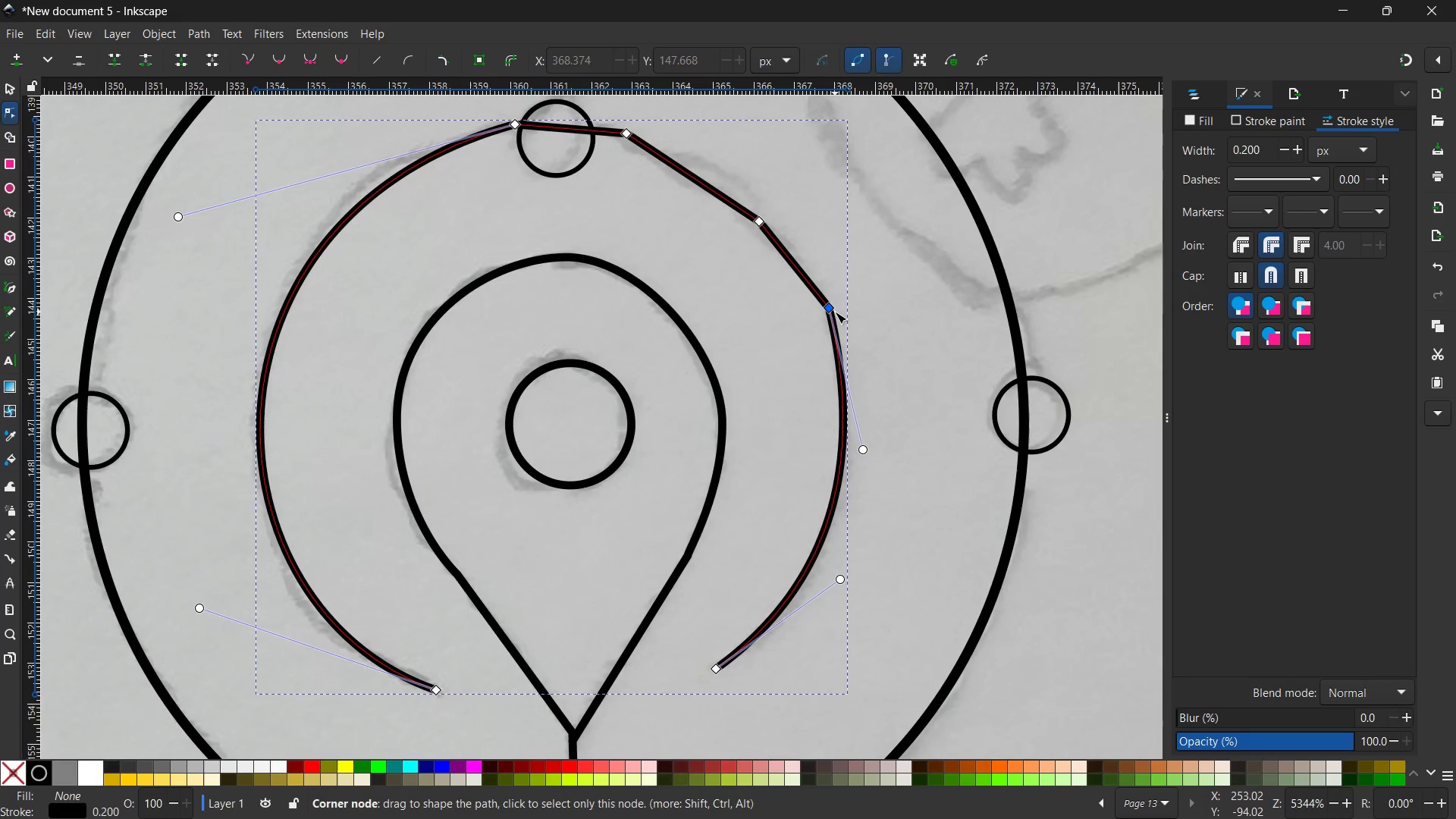 
left_click([835, 312])
 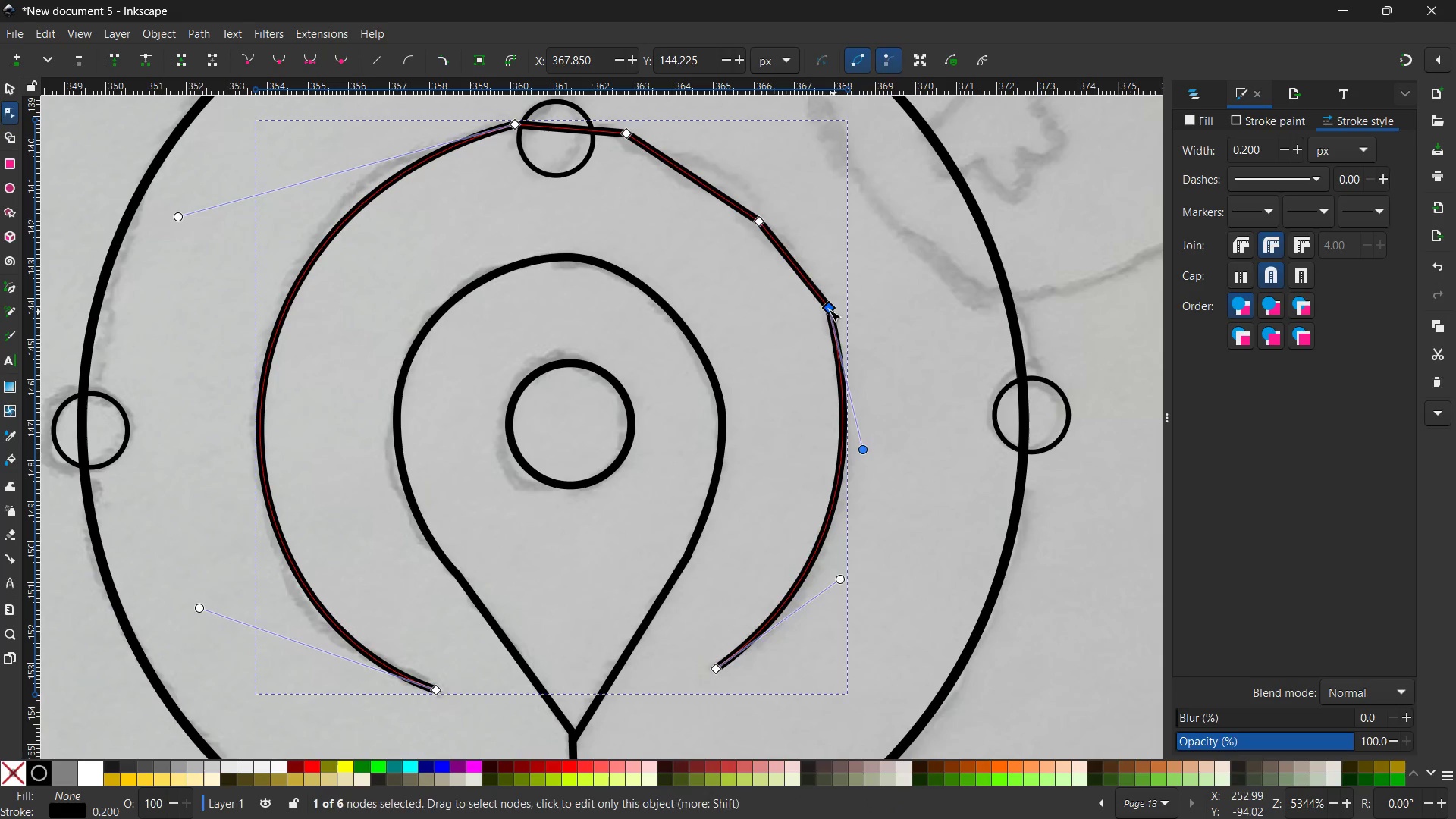 
key(Backspace)
 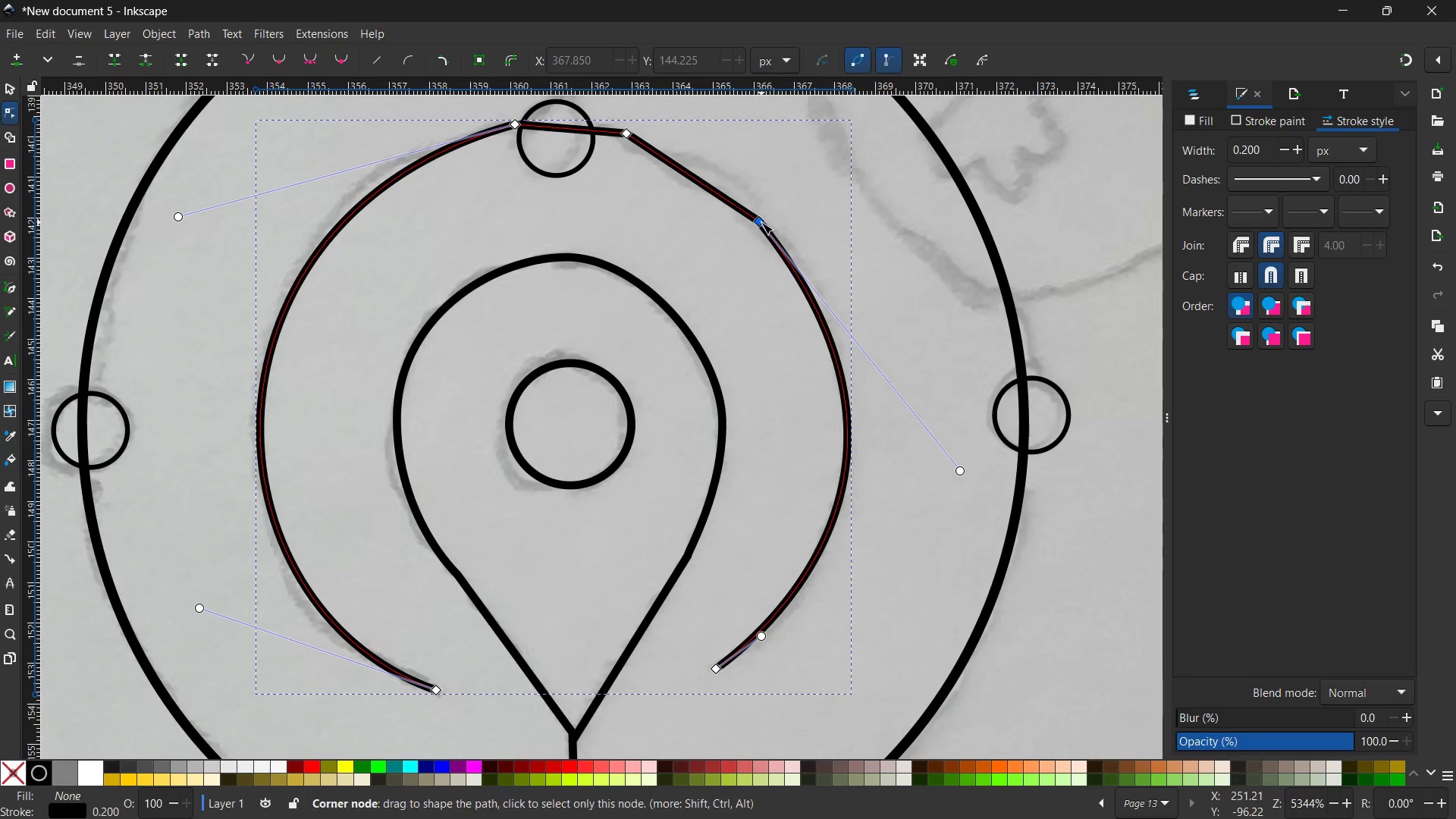 
left_click([761, 222])
 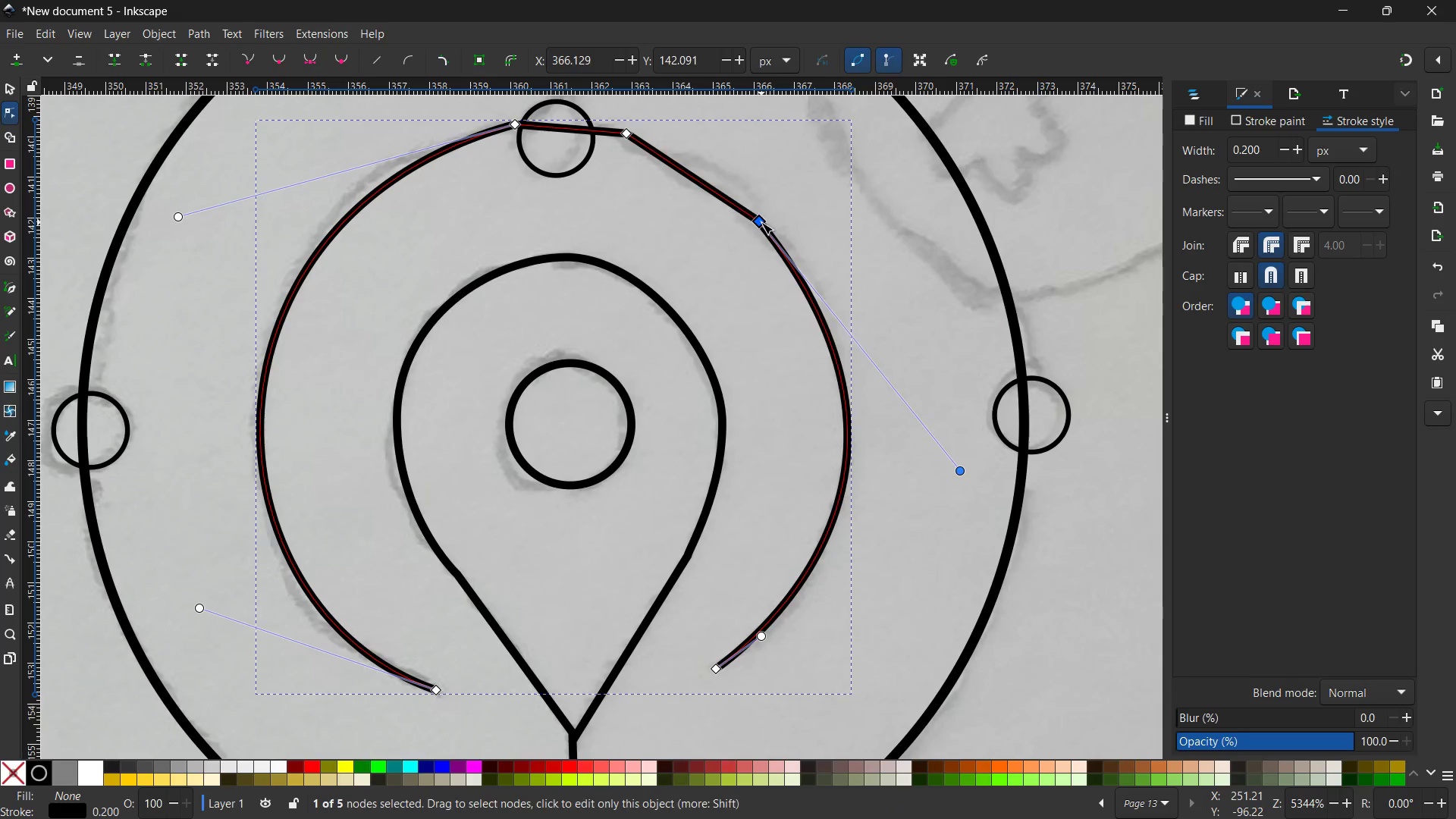 
key(Backspace)
 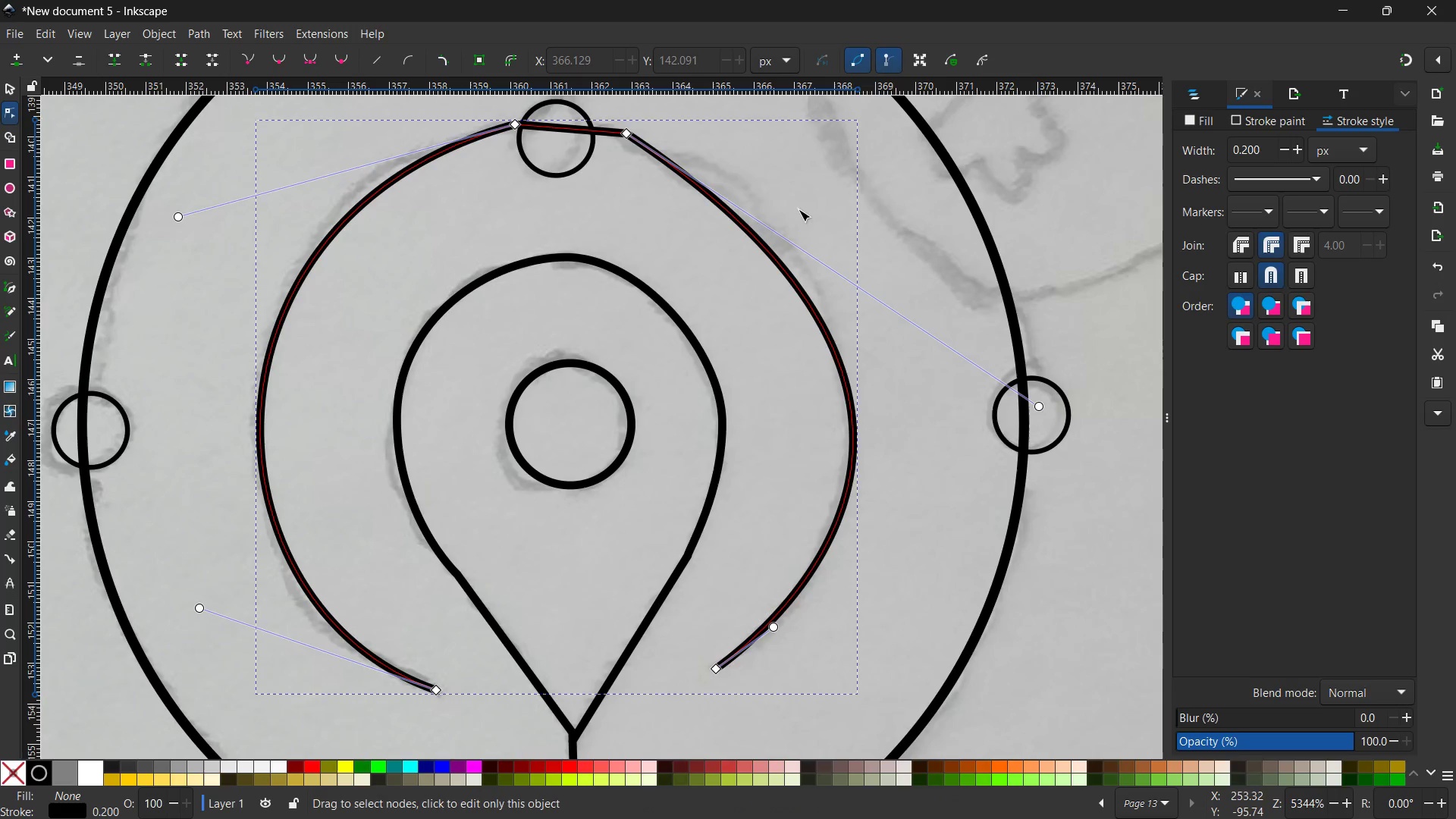 
left_click([632, 135])
 